 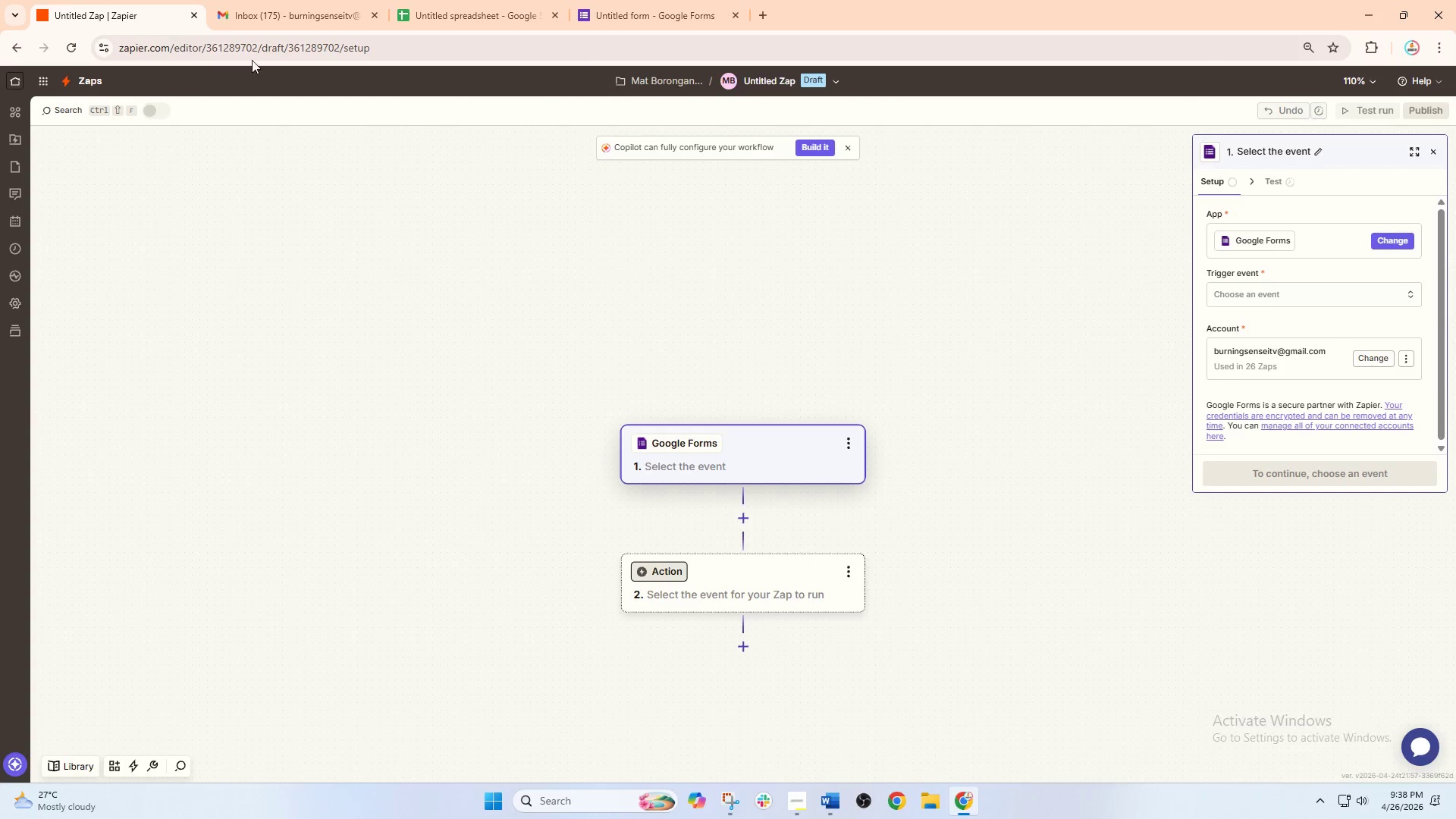 
left_click([732, 463])
 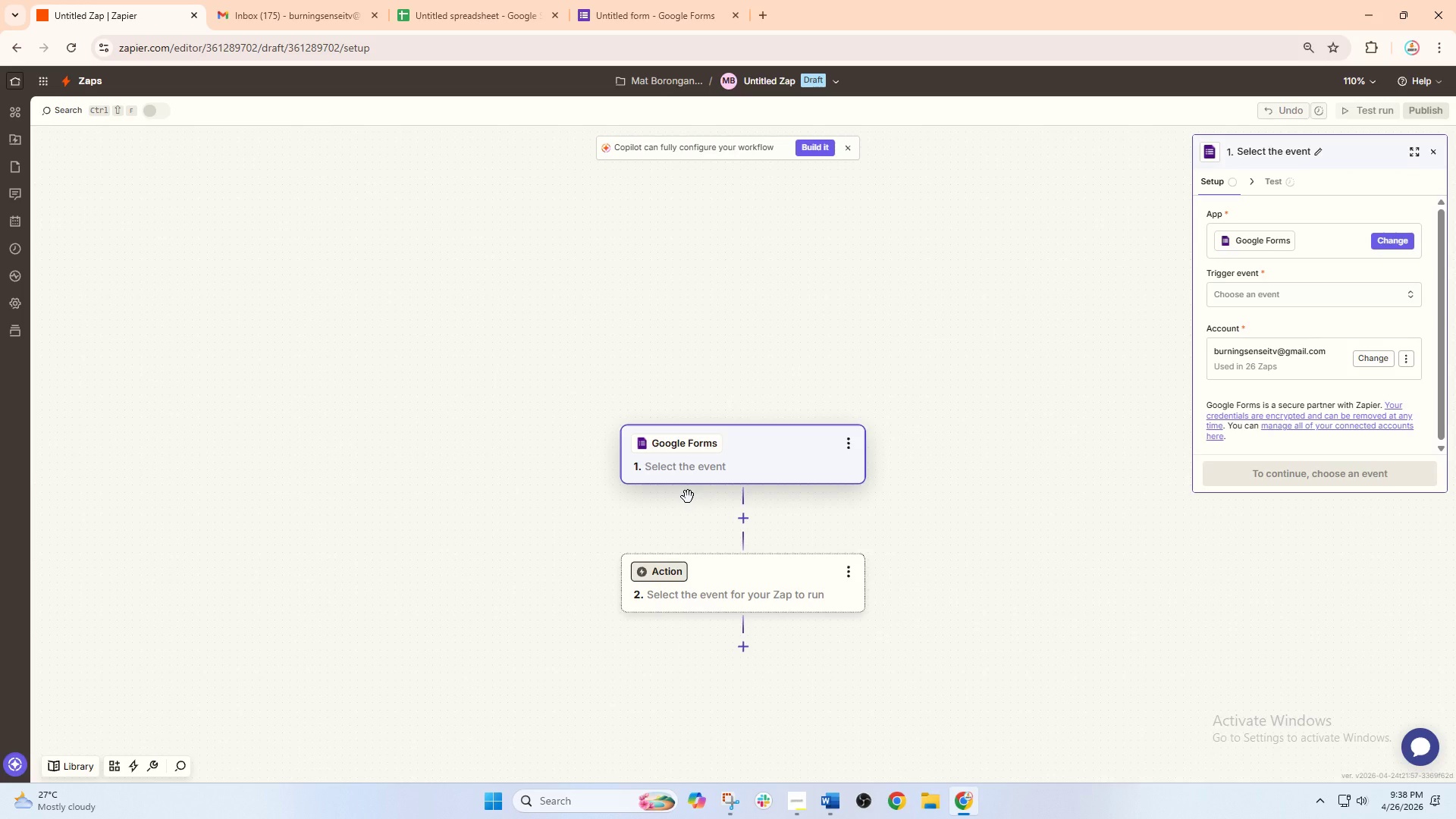 
wait(15.73)
 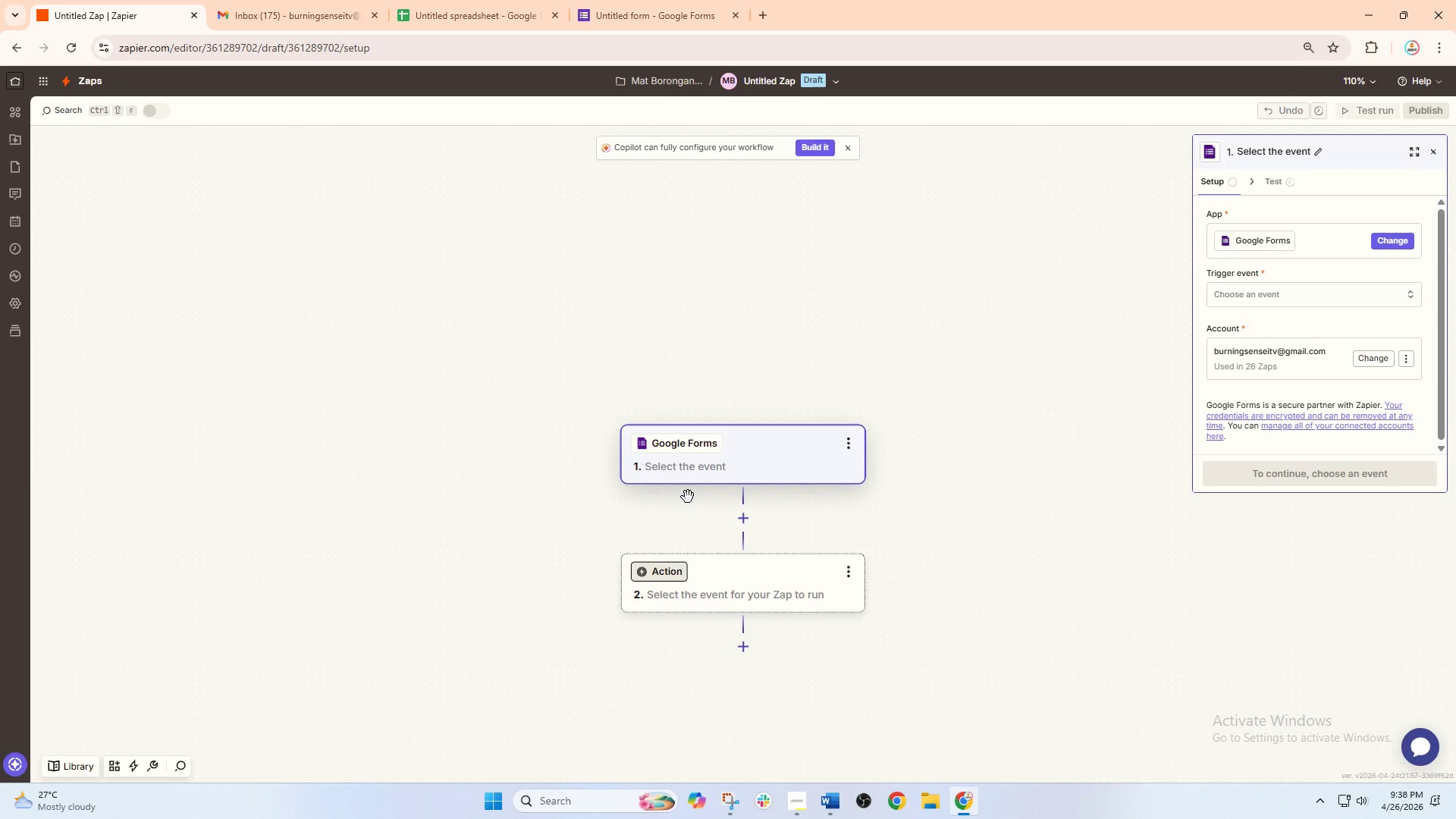 
left_click([1260, 289])
 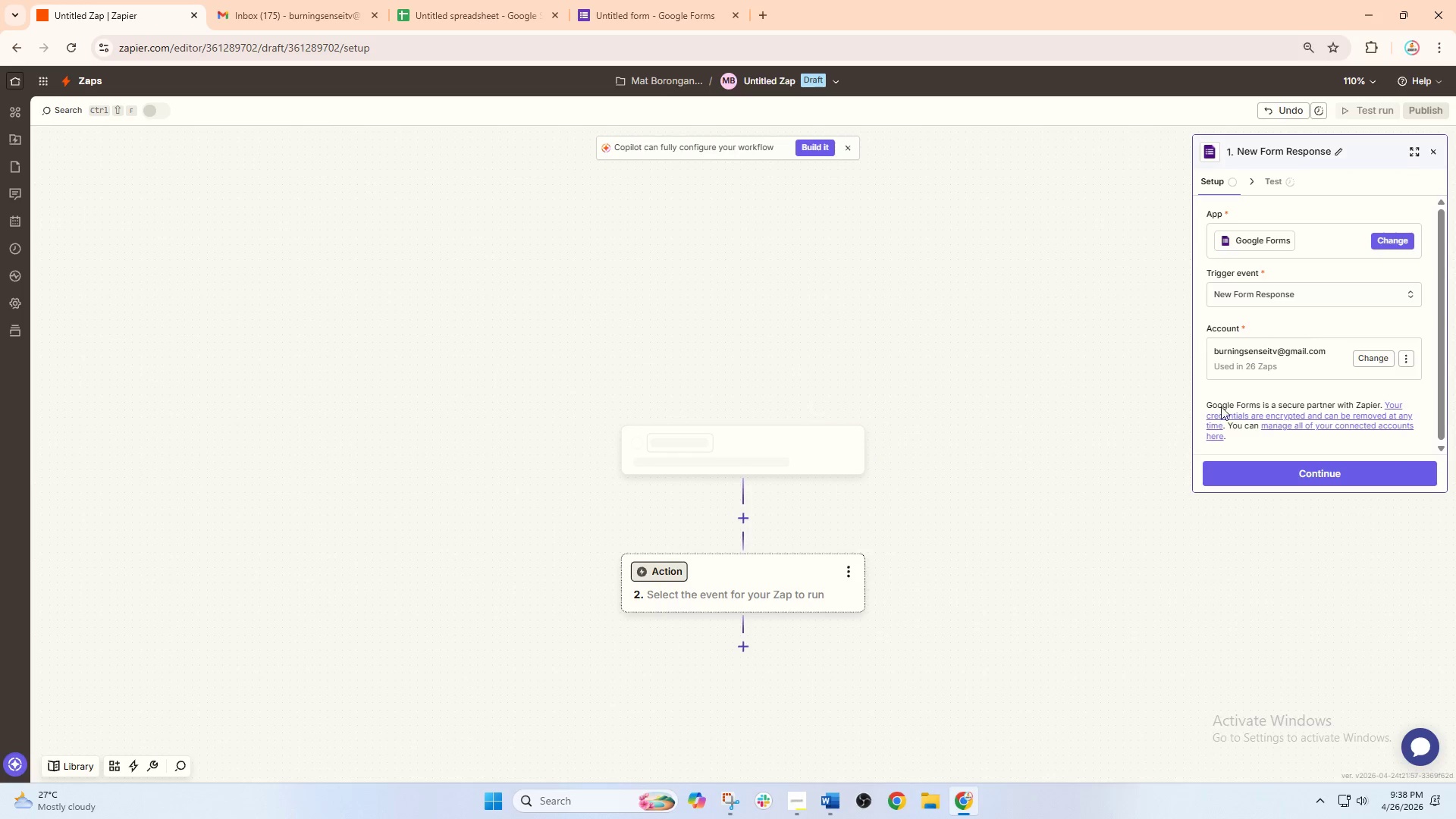 
left_click([1293, 482])
 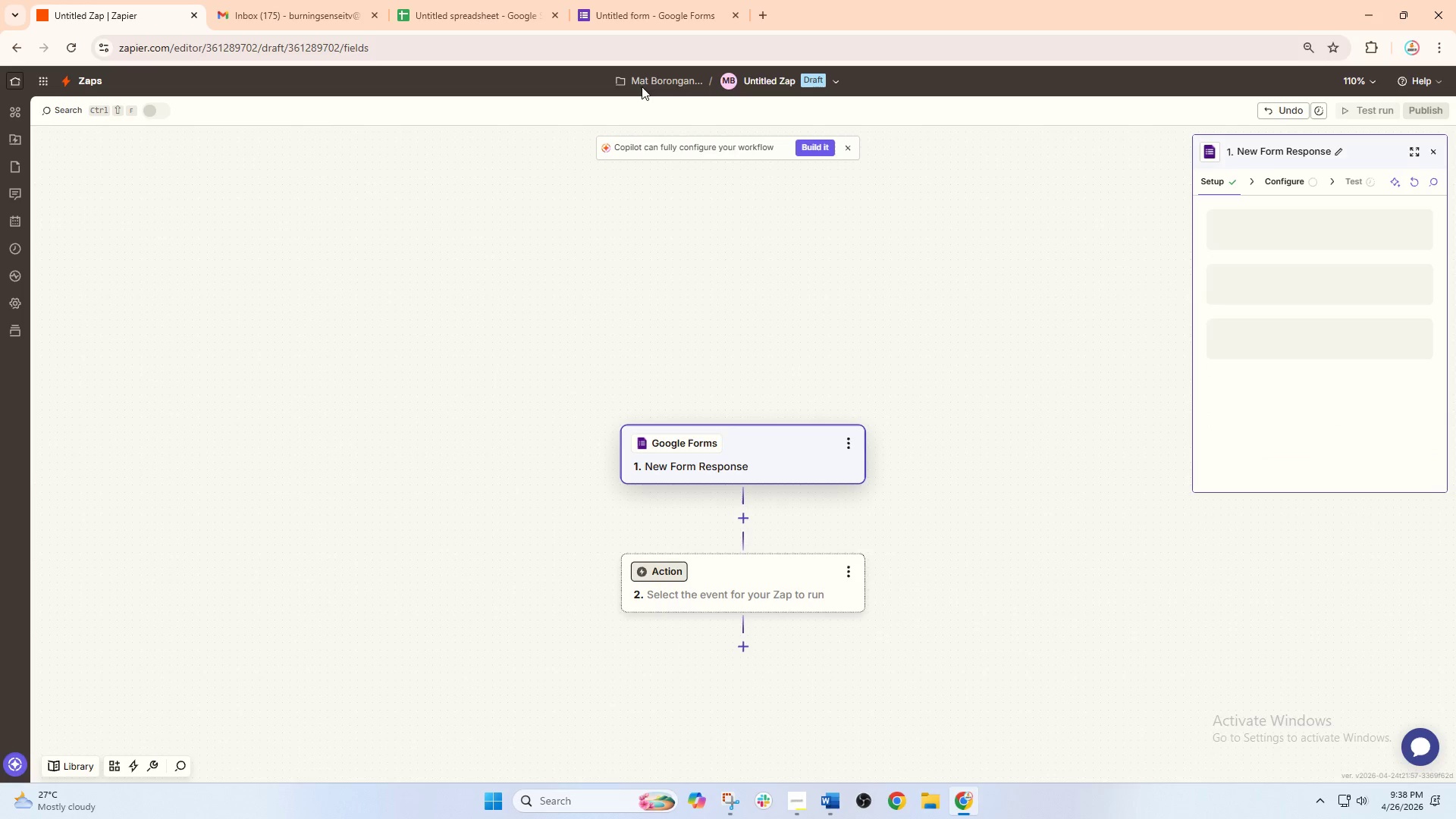 
left_click([651, 0])
 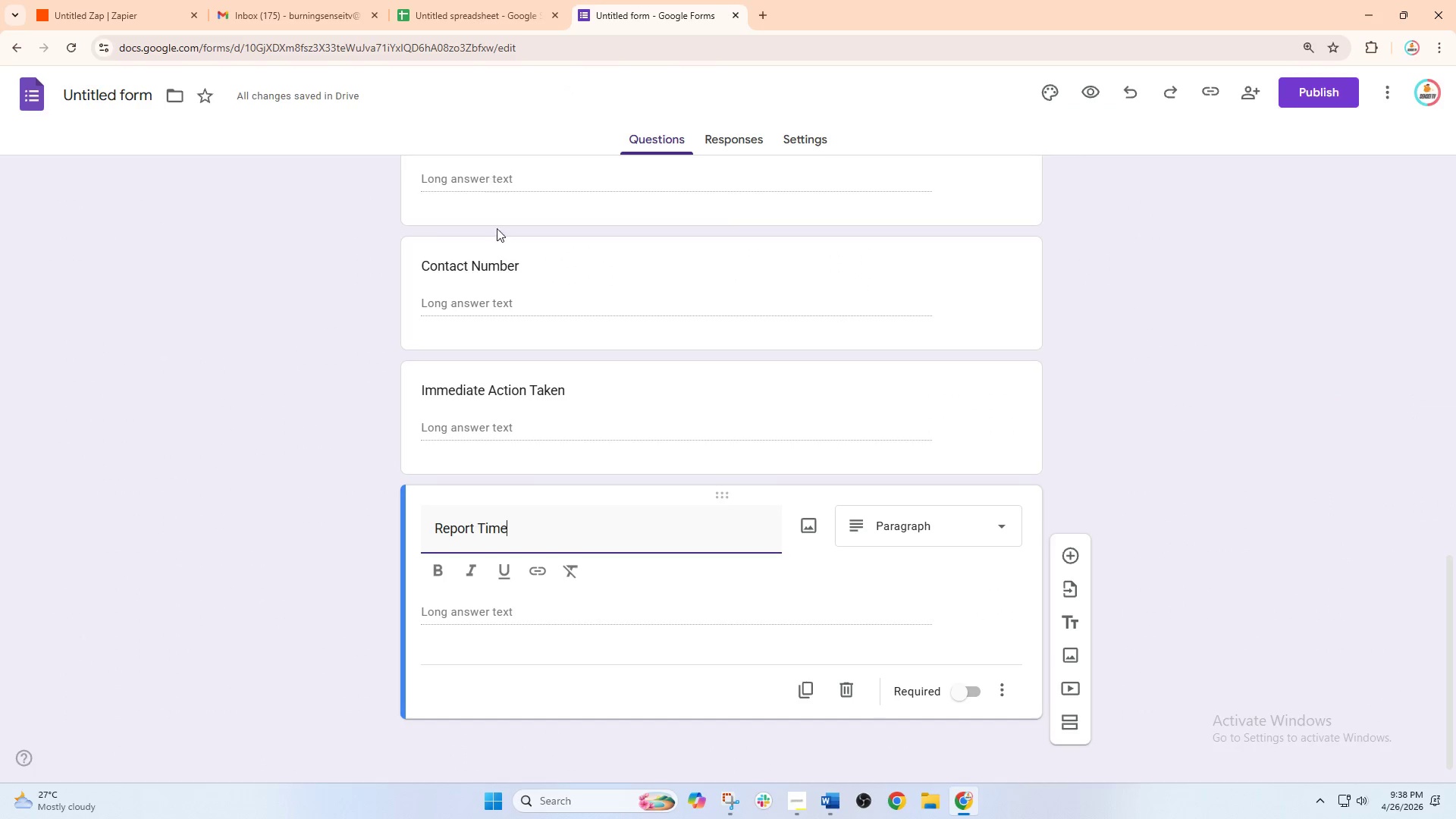 
scroll: coordinate [527, 243], scroll_direction: up, amount: 20.0
 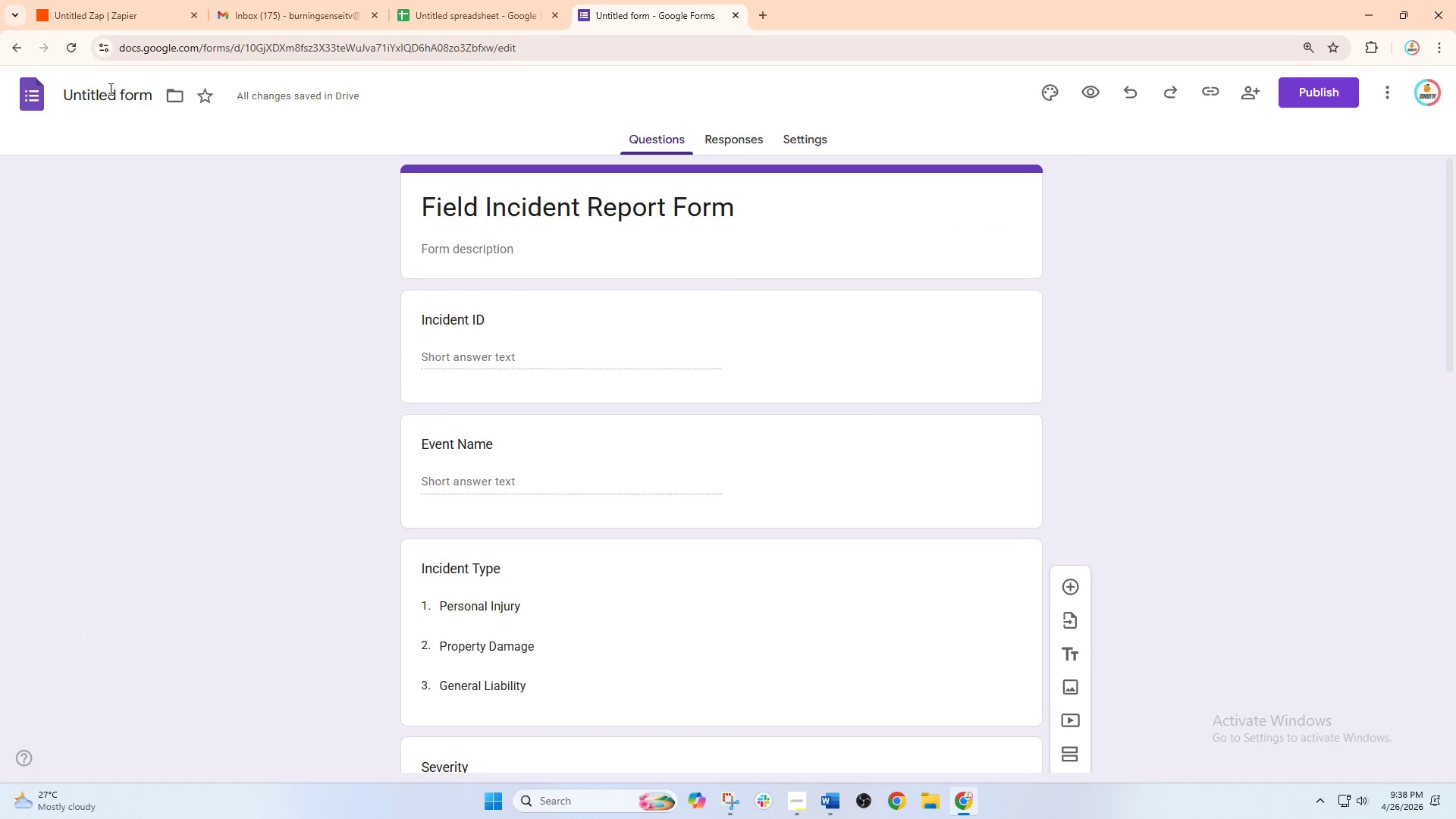 
double_click([172, 223])
 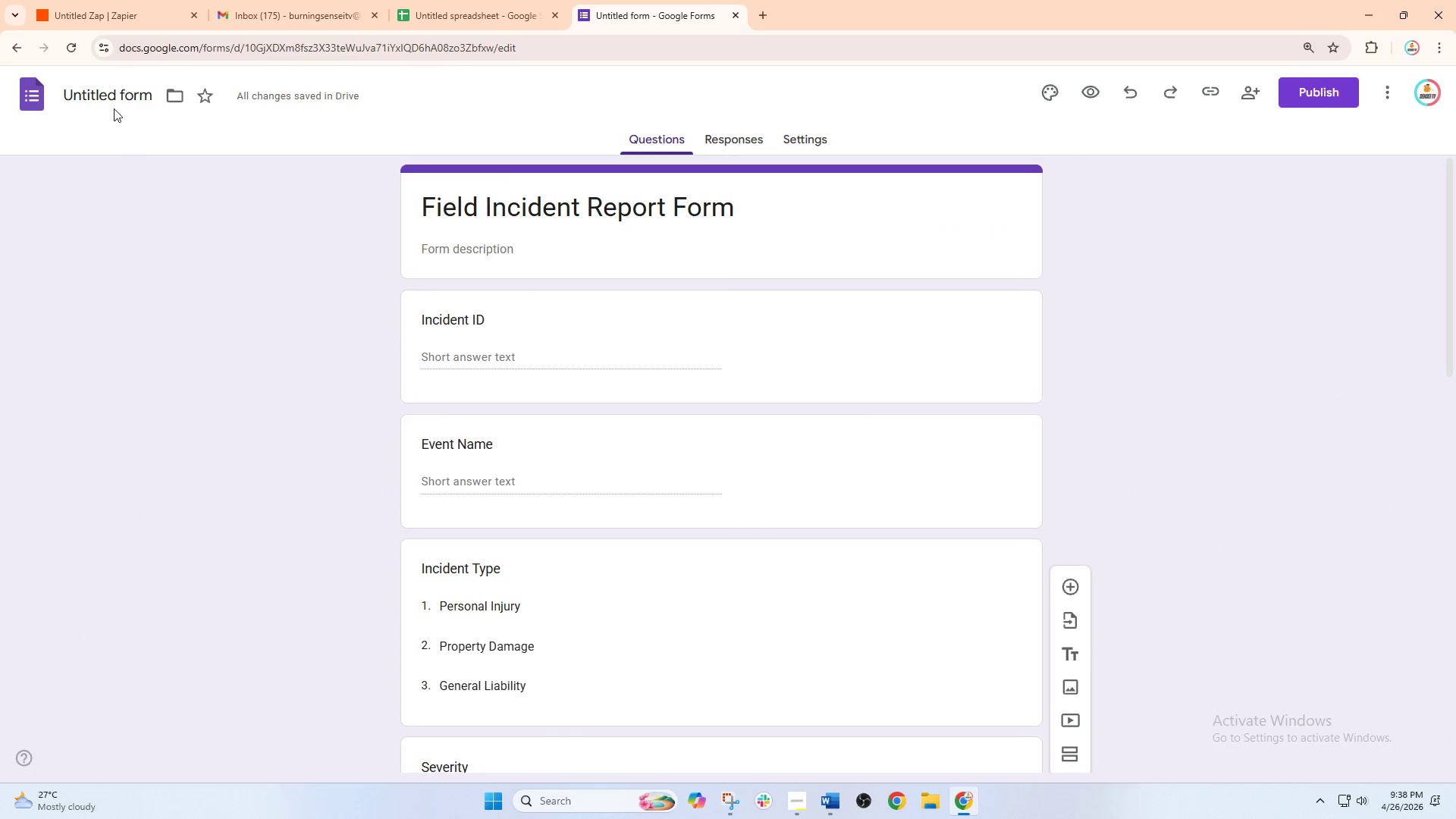 
triple_click([114, 97])
 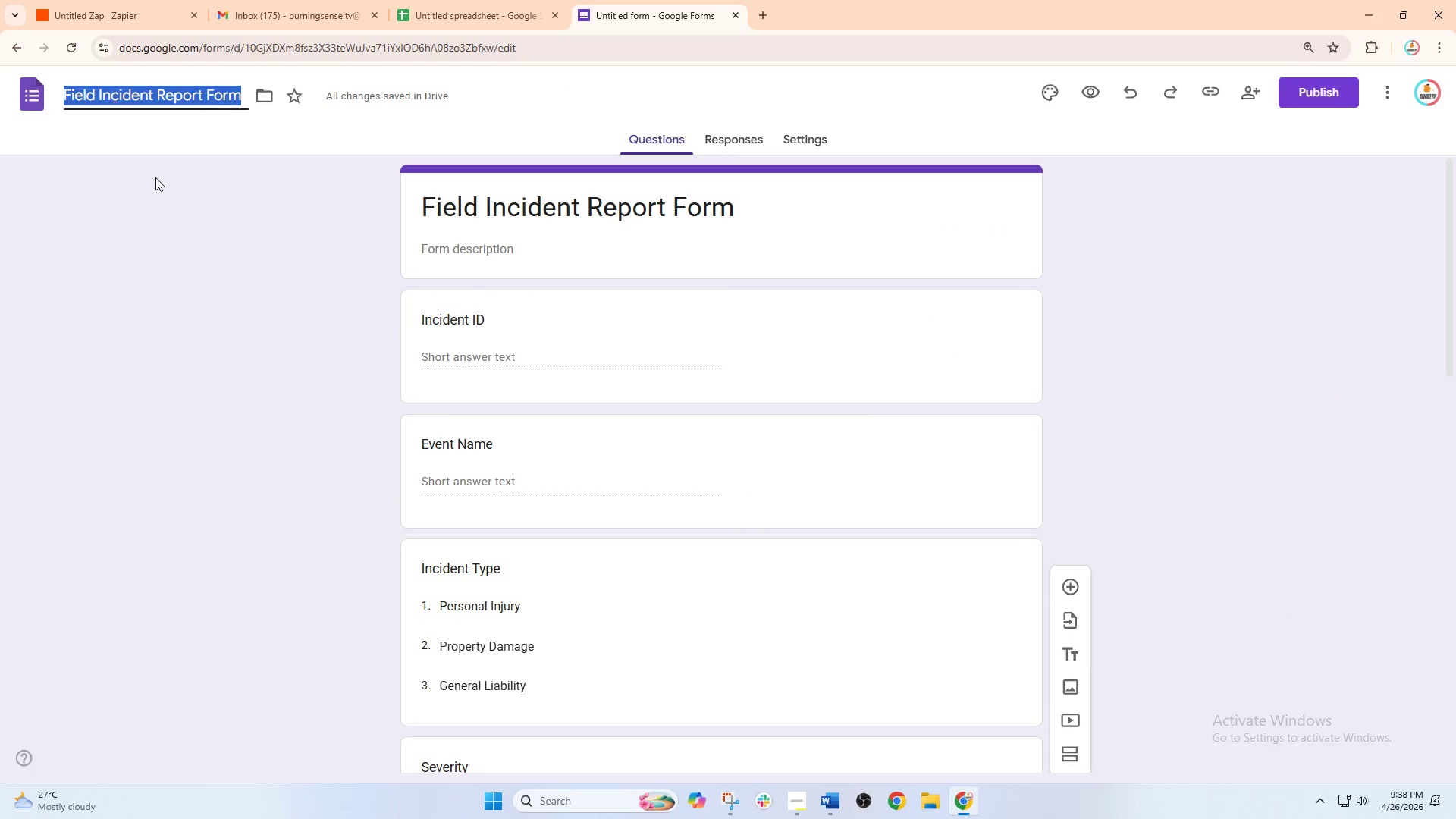 
left_click_drag(start_coordinate=[155, 177], to_coordinate=[162, 168])
 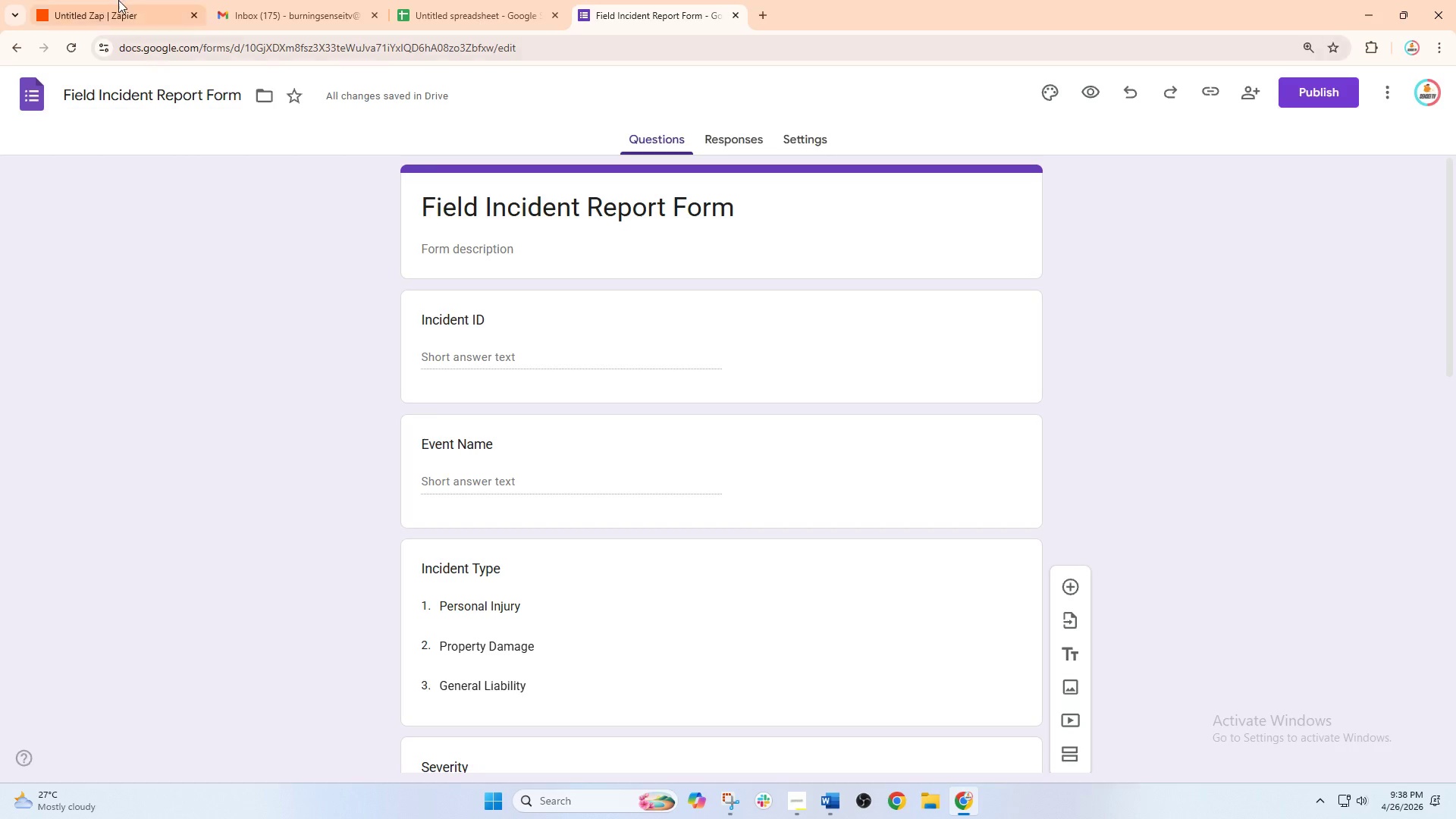 
triple_click([118, 0])
 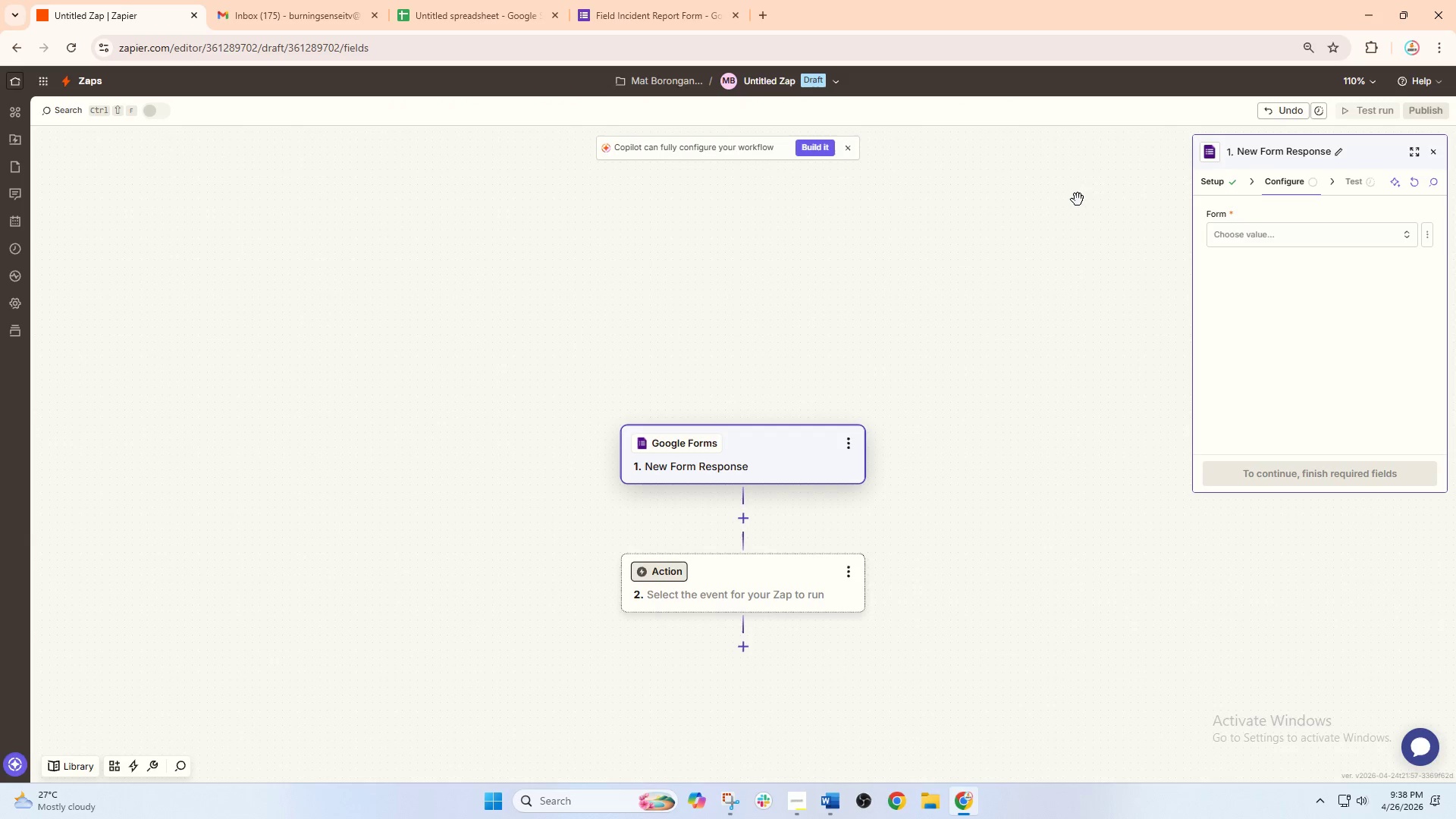 
left_click([1252, 224])
 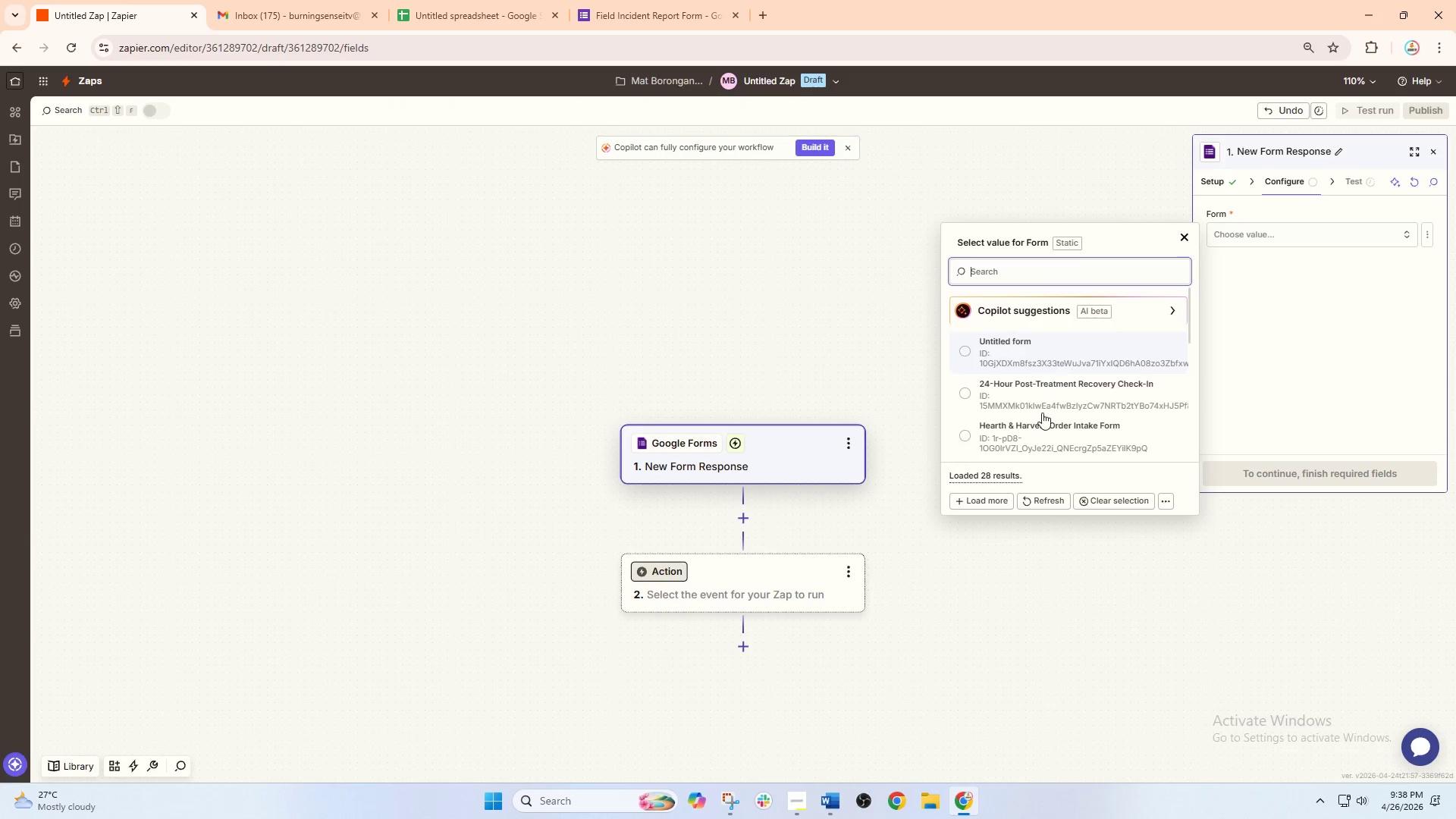 
left_click([1040, 498])
 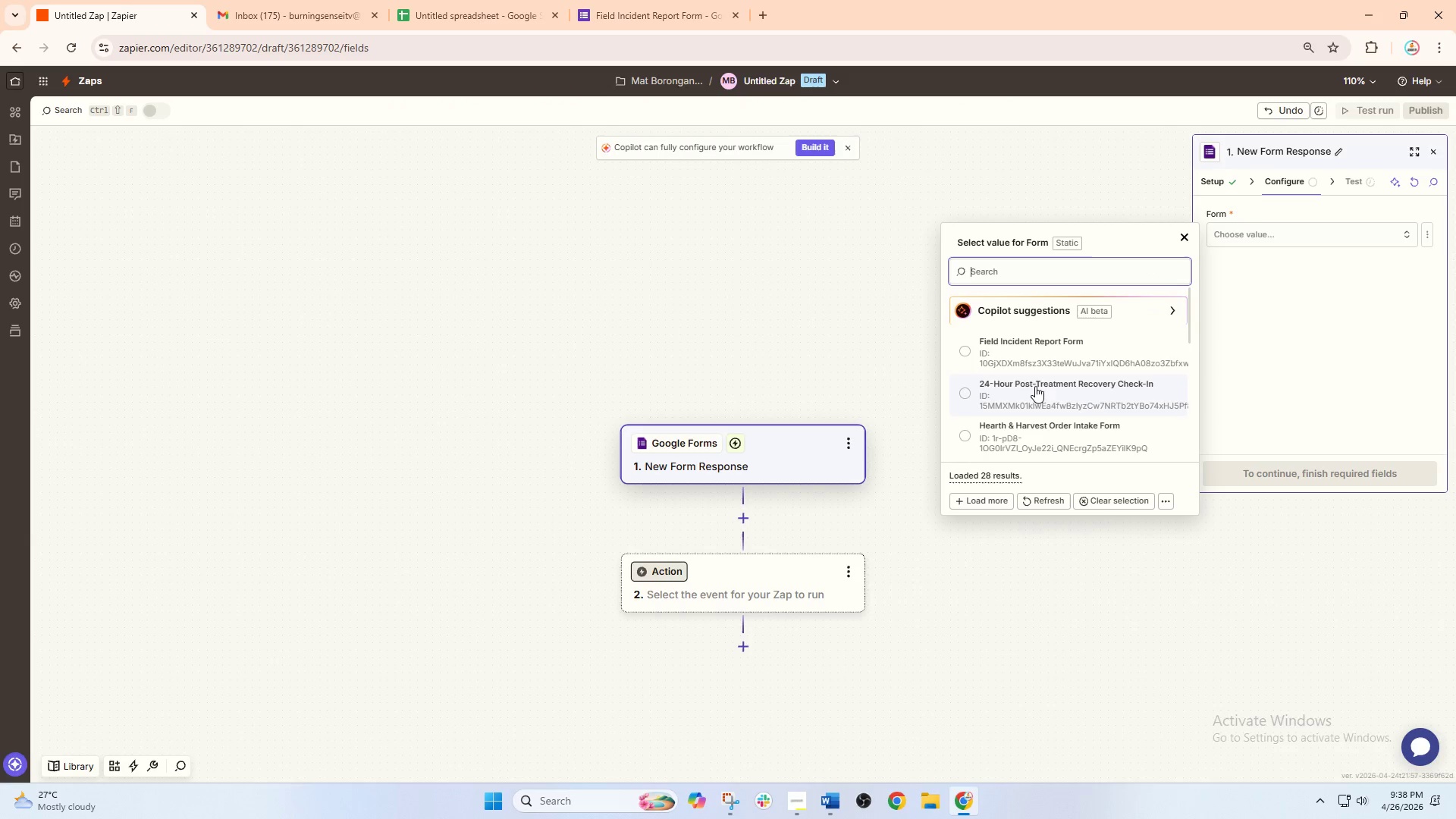 
left_click([1040, 339])
 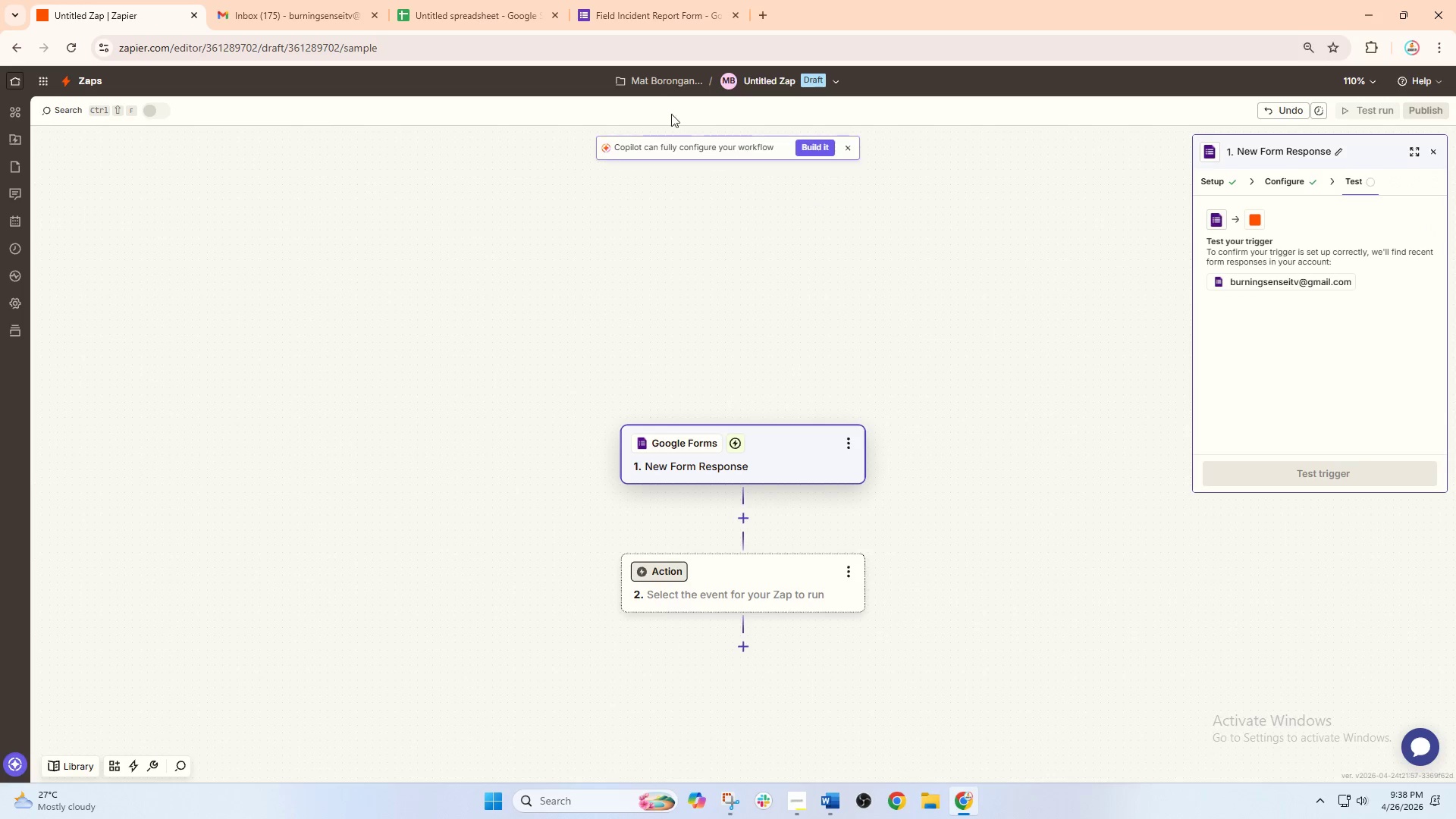 
double_click([492, 0])
 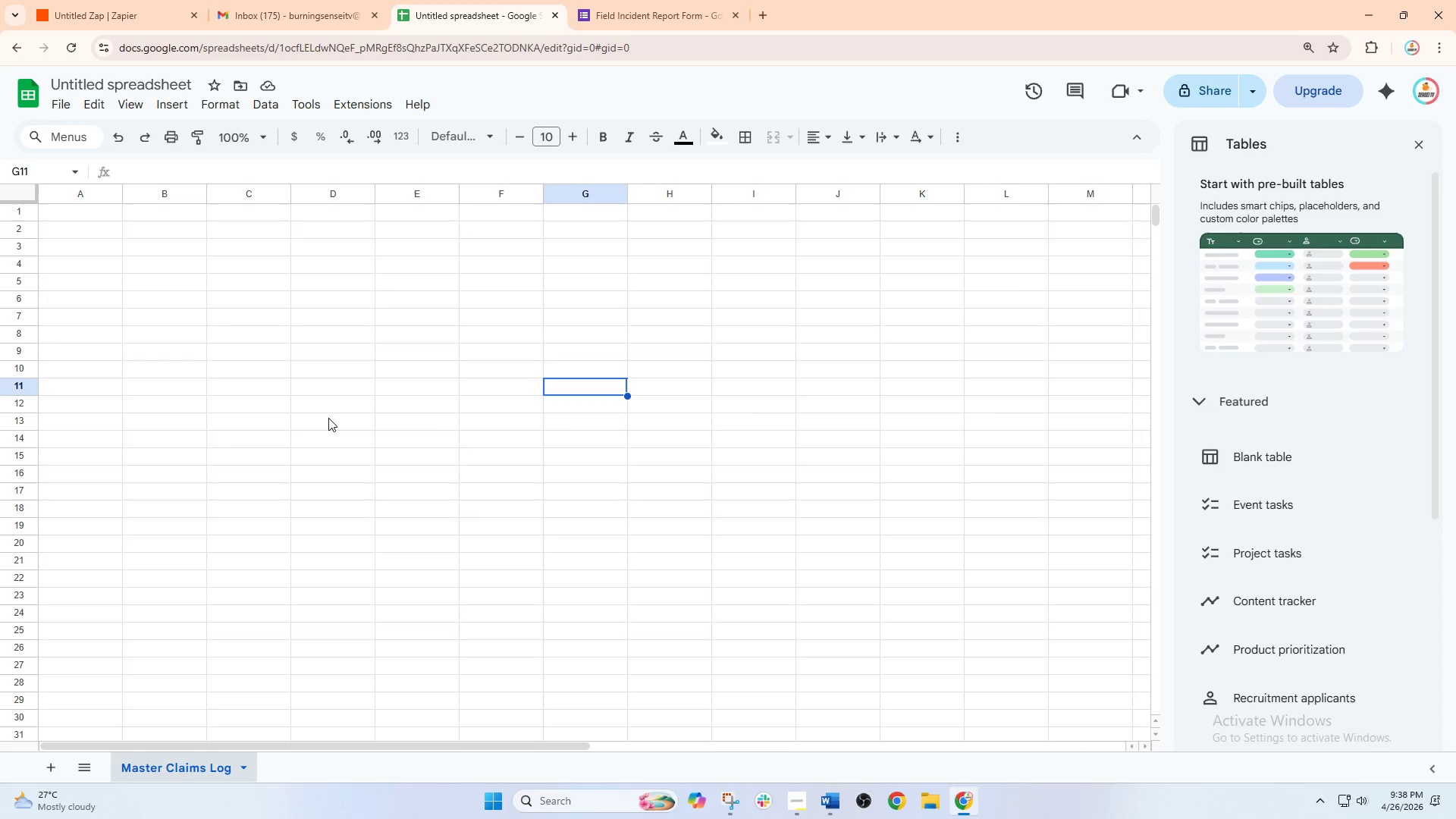 
left_click_drag(start_coordinate=[102, 0], to_coordinate=[108, 1])
 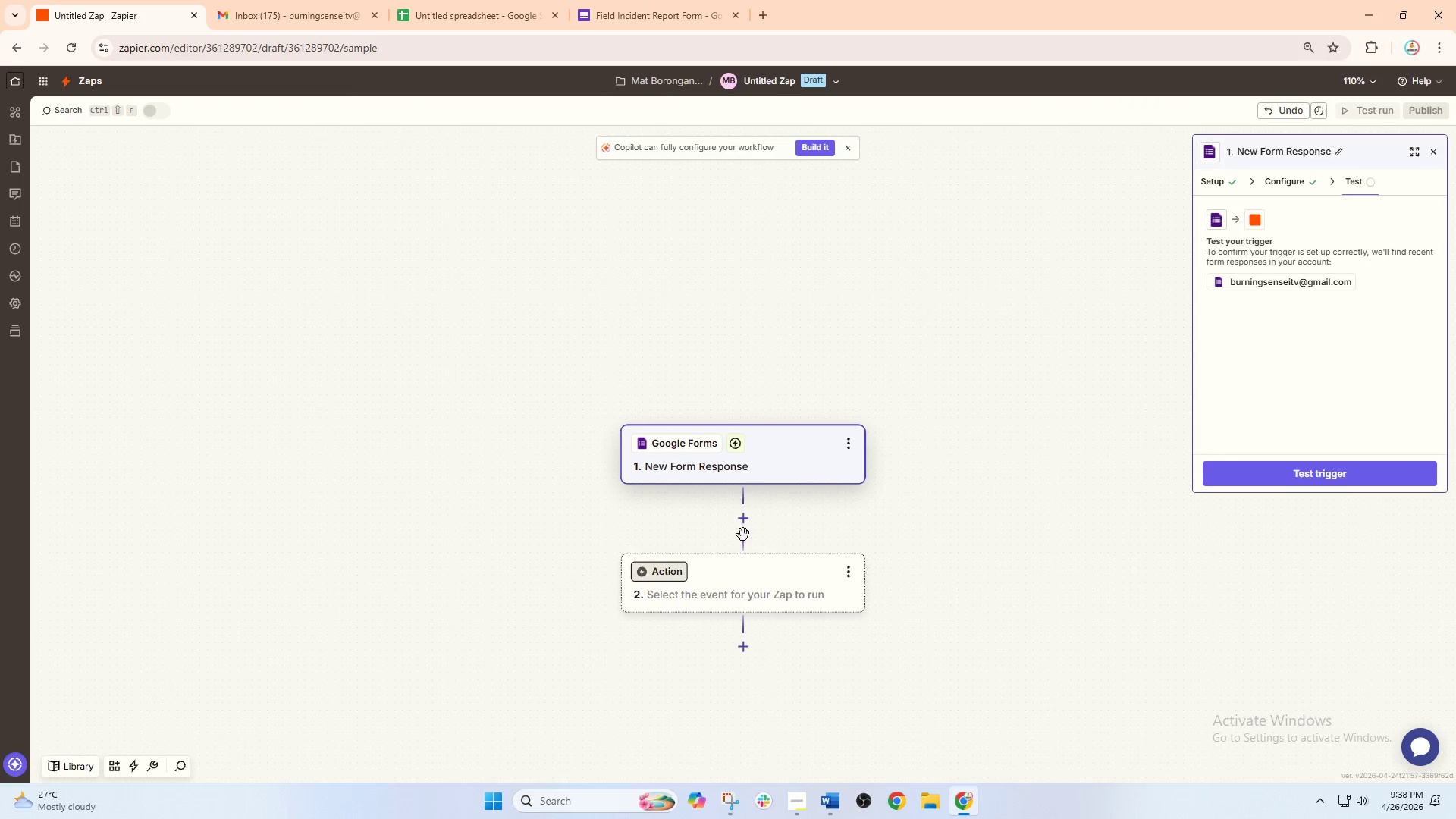 
left_click([750, 592])
 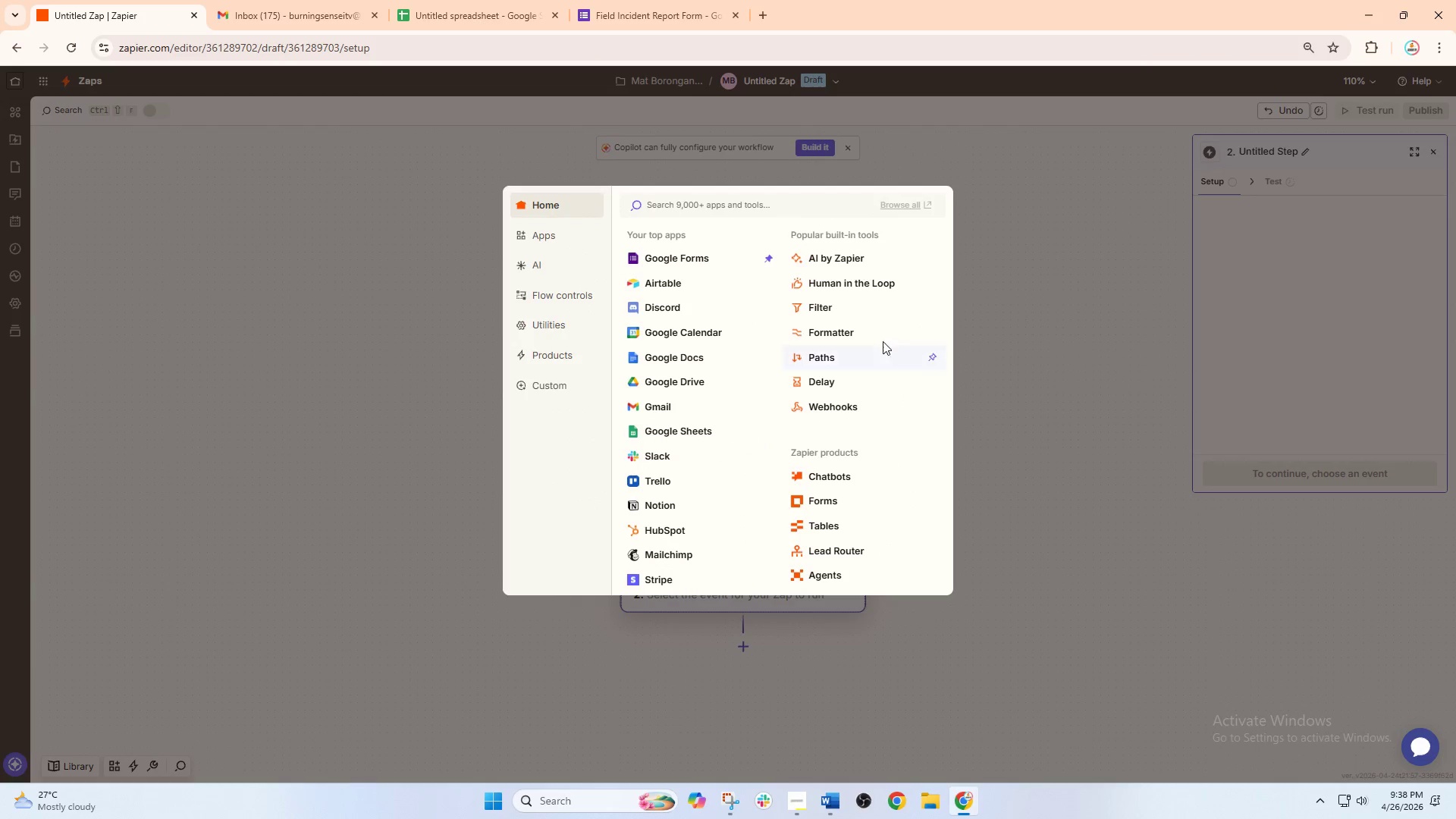 
left_click([865, 325])
 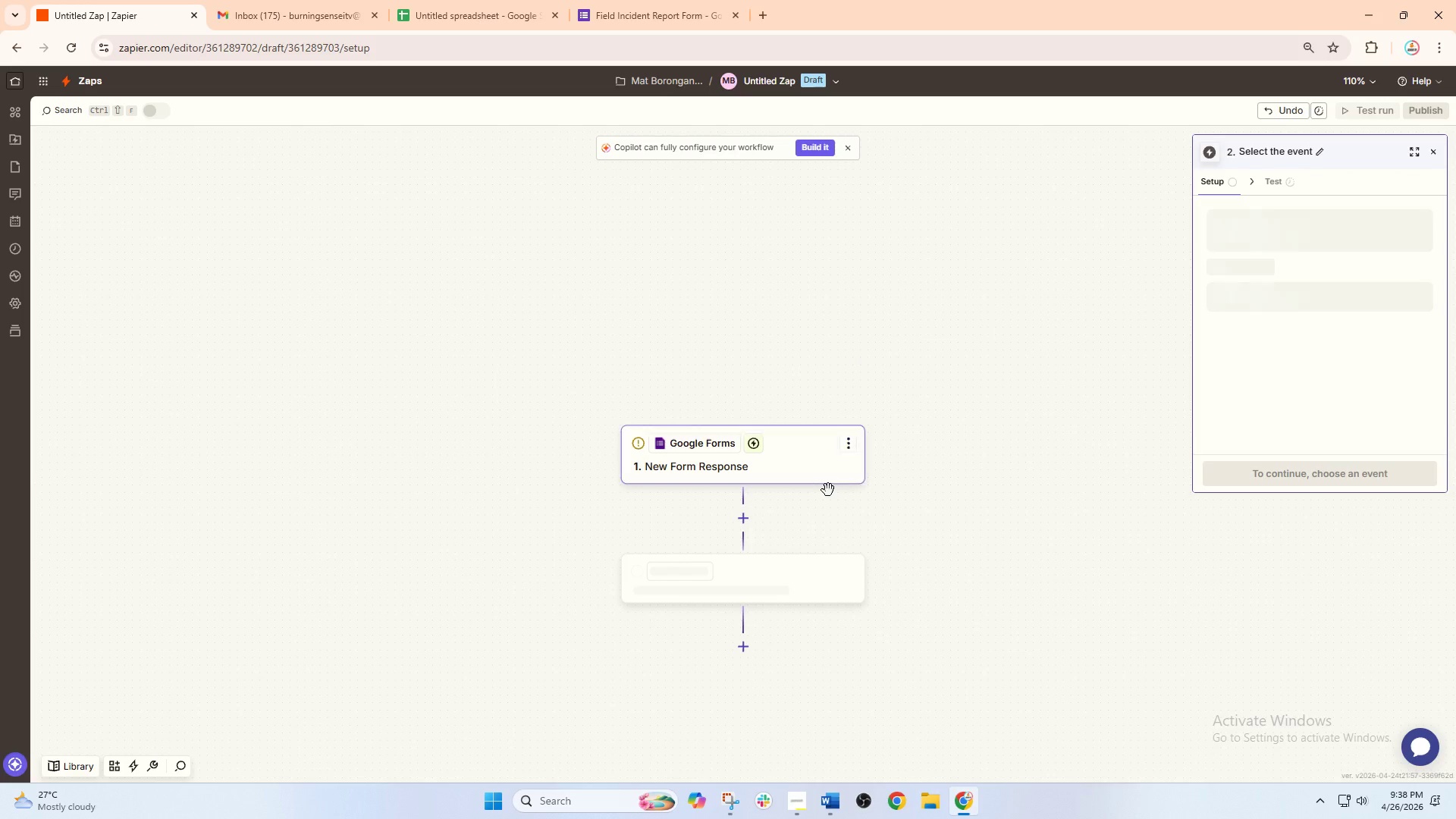 
scroll: coordinate [814, 497], scroll_direction: down, amount: 4.0
 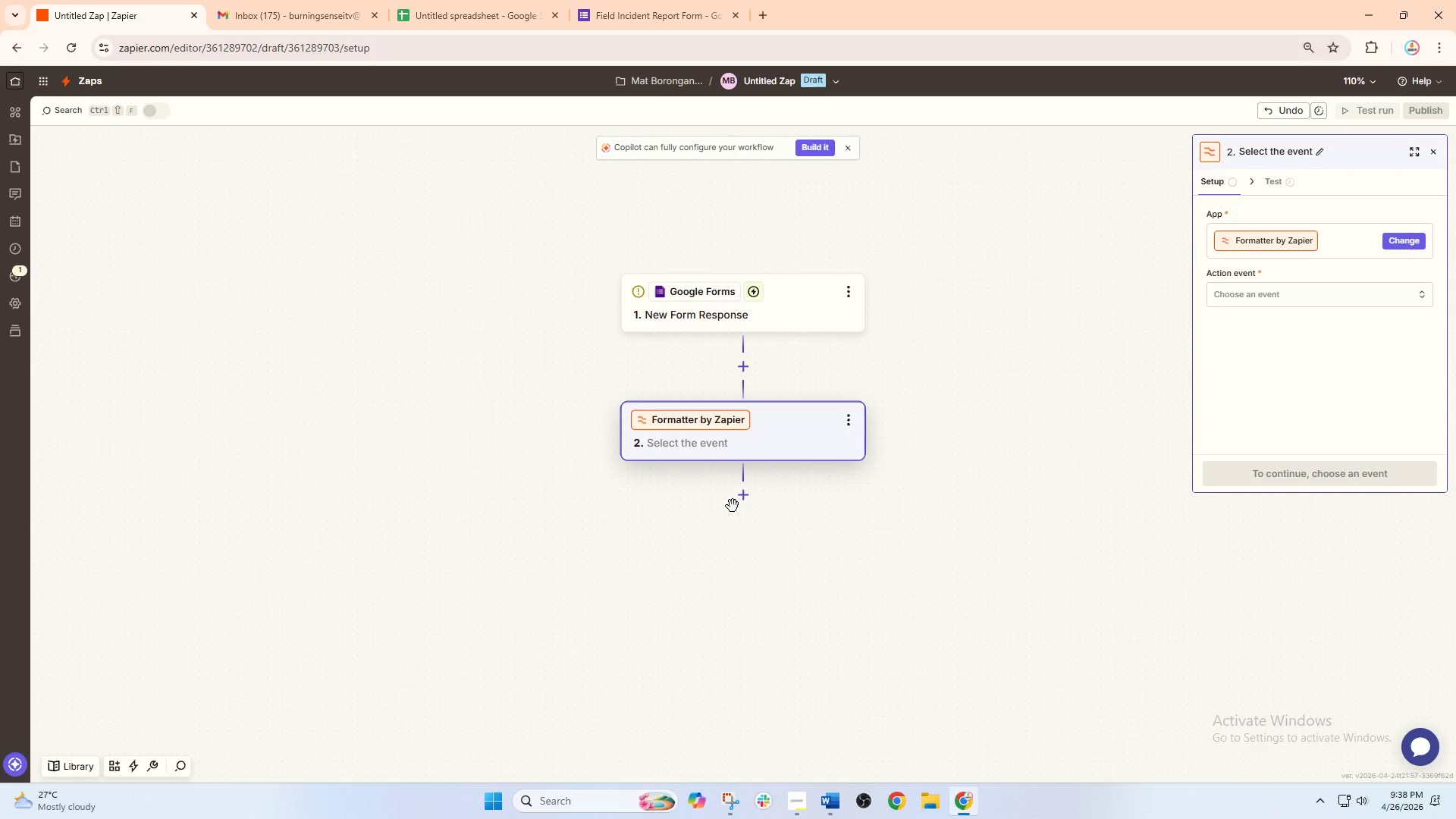 
double_click([733, 506])
 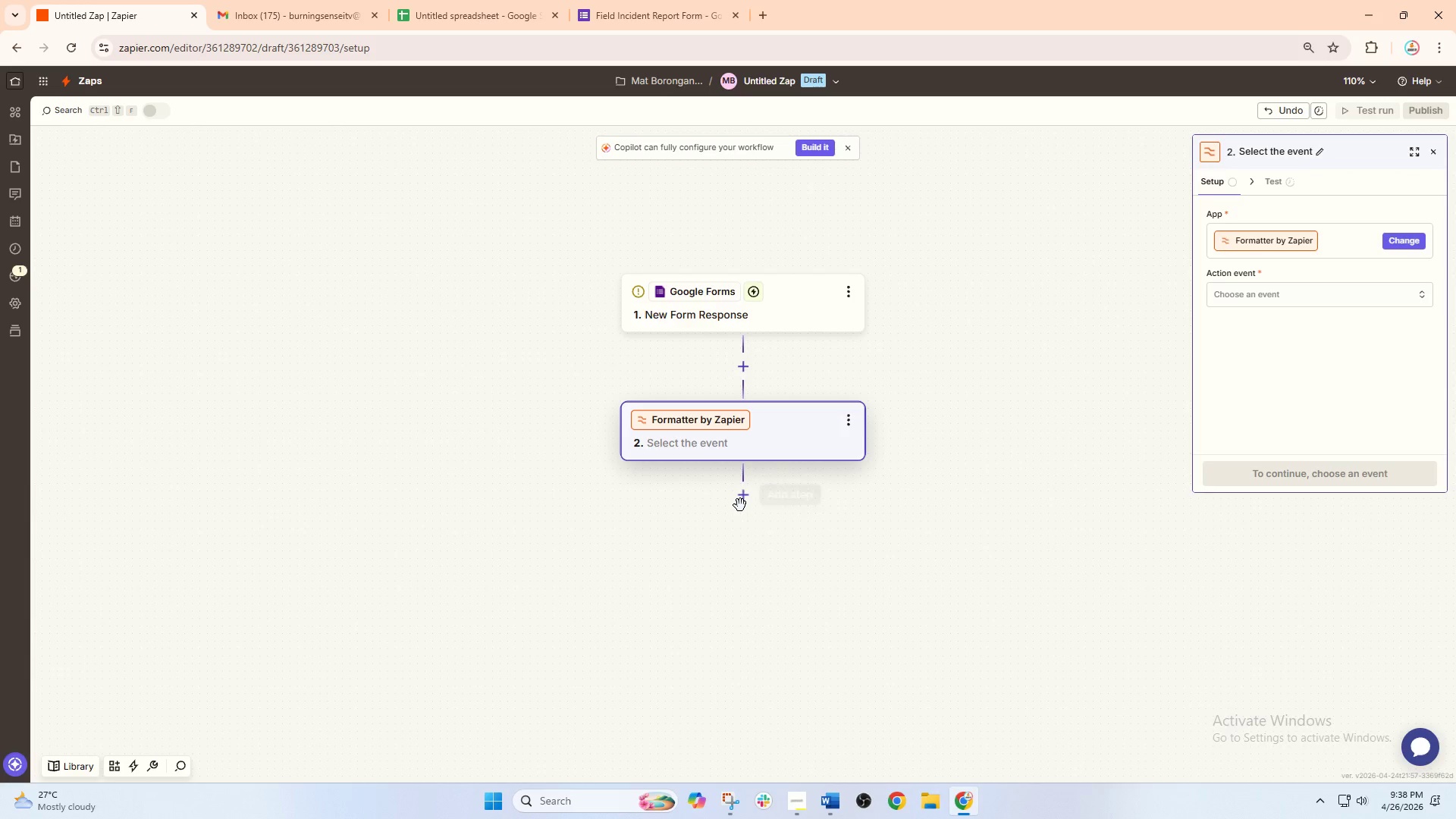 
triple_click([740, 505])
 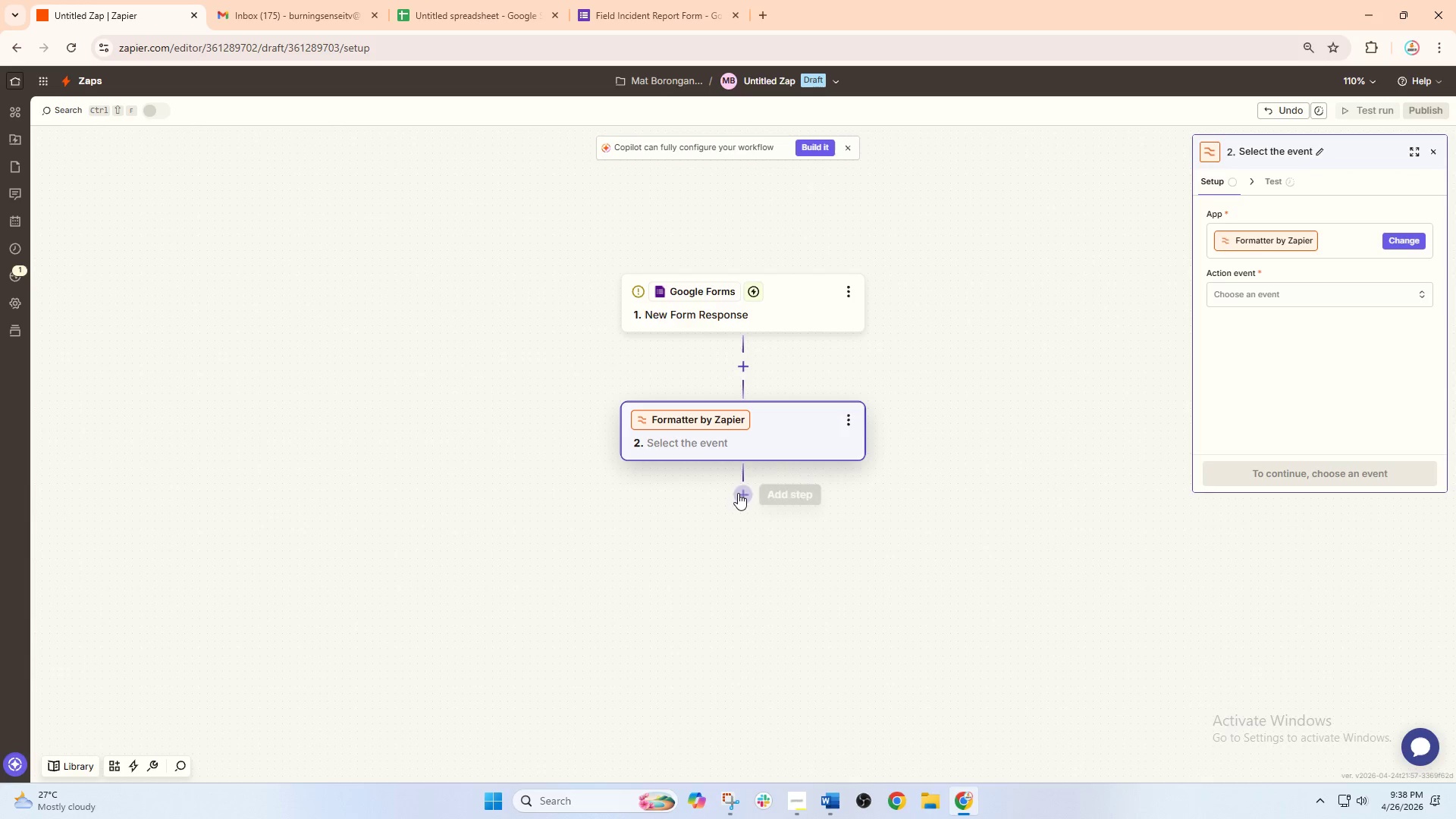 
left_click([742, 493])
 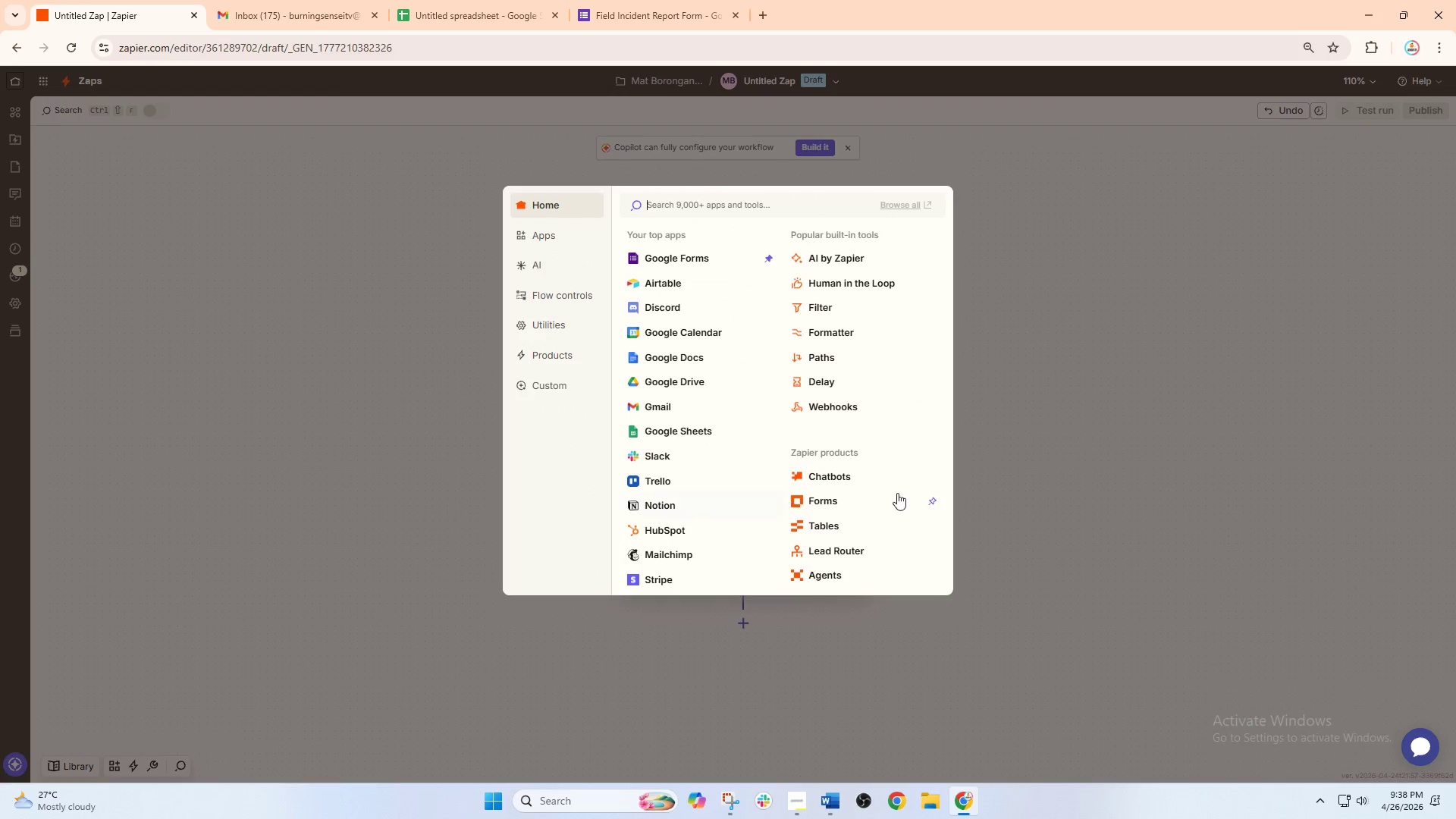 
left_click([1055, 486])
 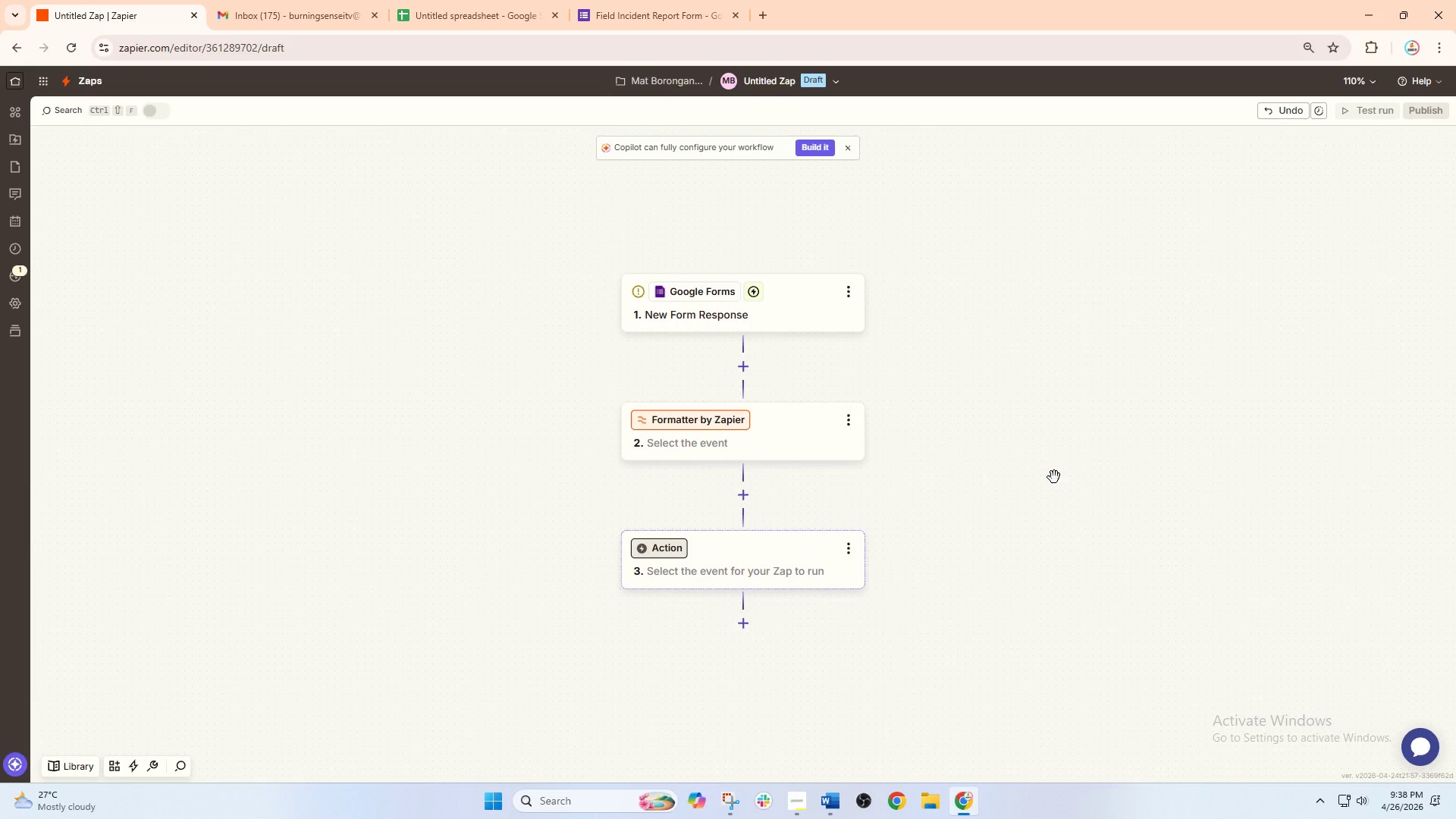 
left_click_drag(start_coordinate=[1099, 471], to_coordinate=[1082, 386])
 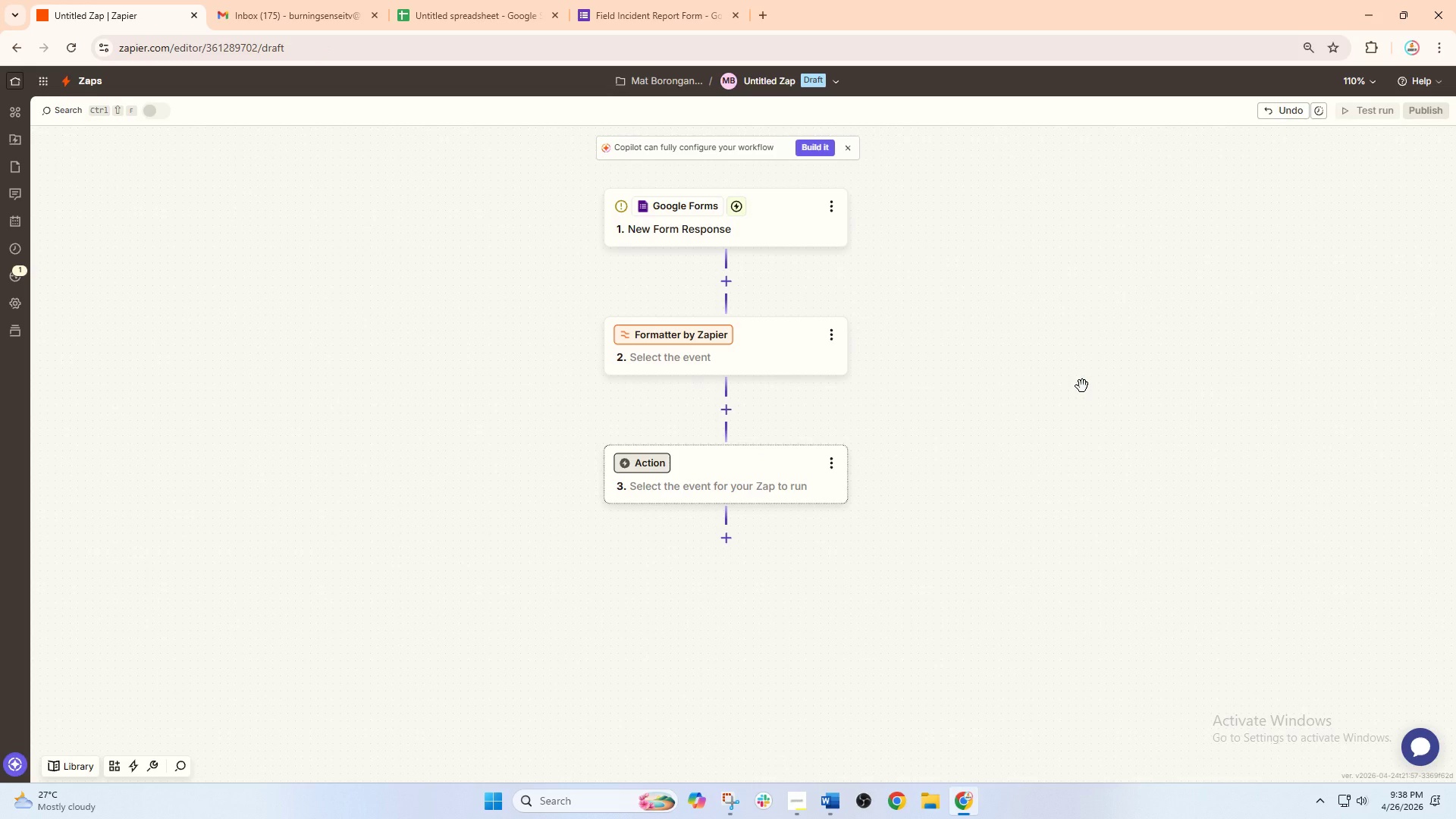 
key(ArrowRight)
 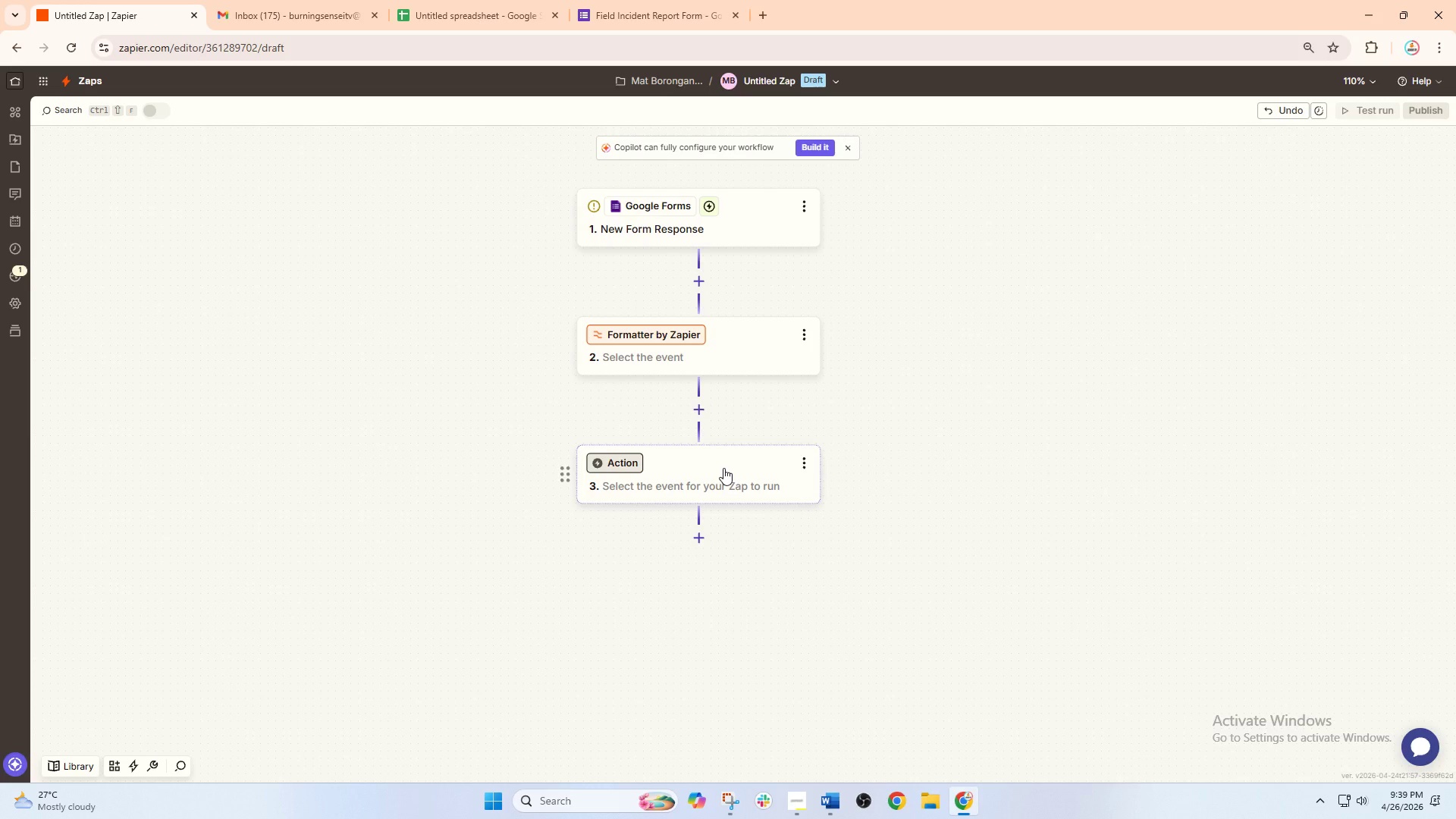 
wait(47.88)
 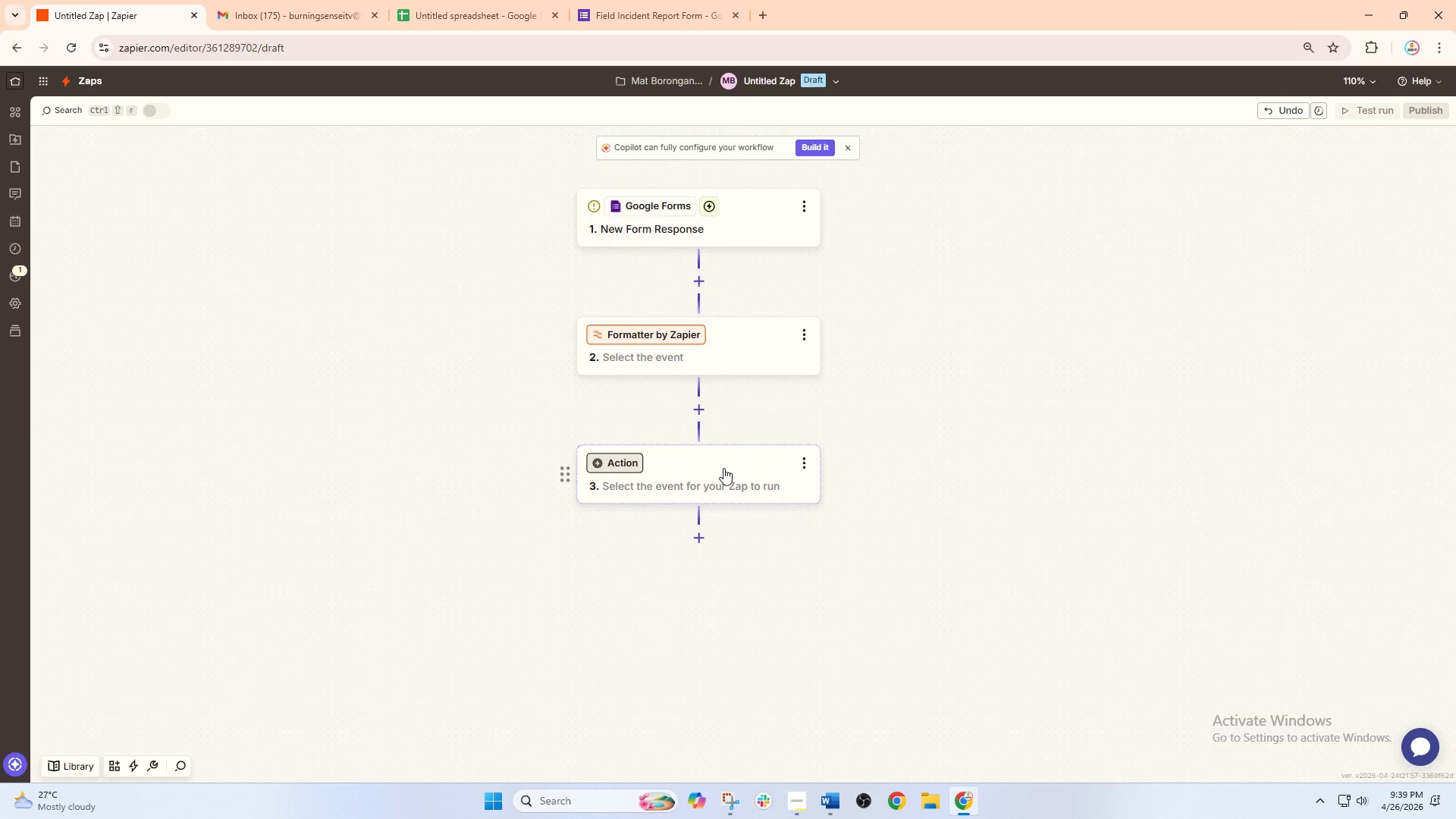 
left_click([717, 503])
 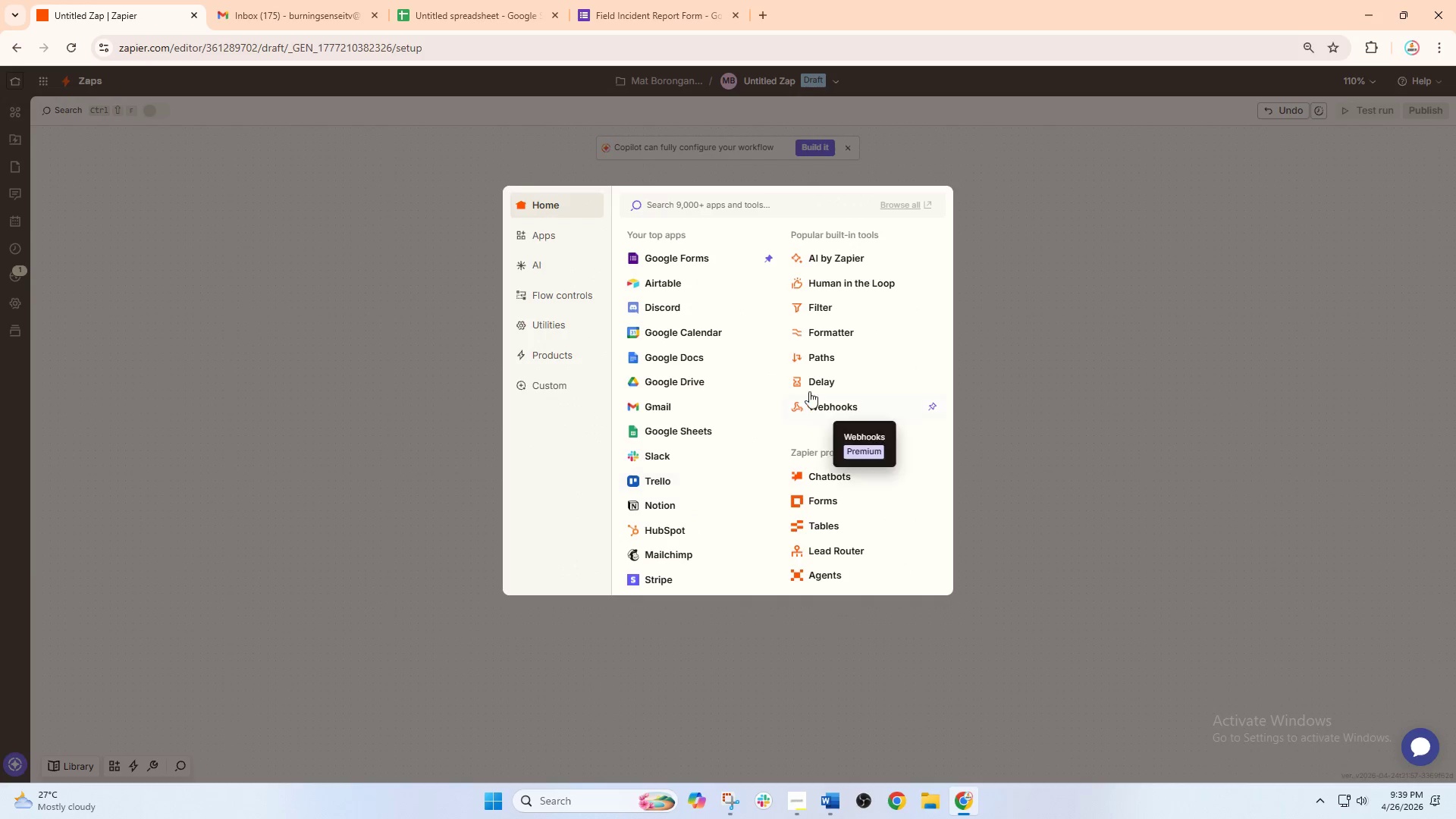 
left_click([832, 366])
 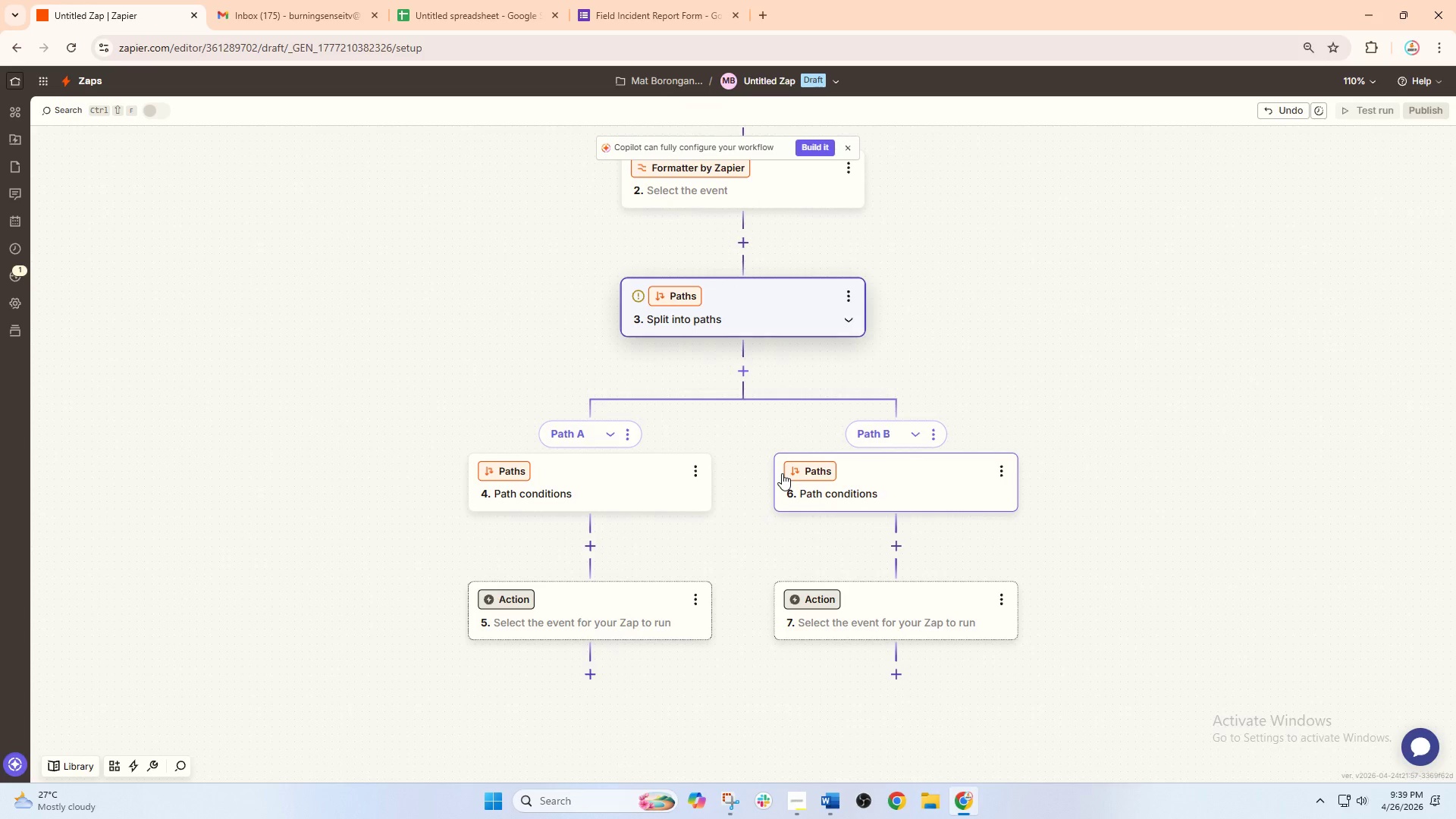 
wait(7.0)
 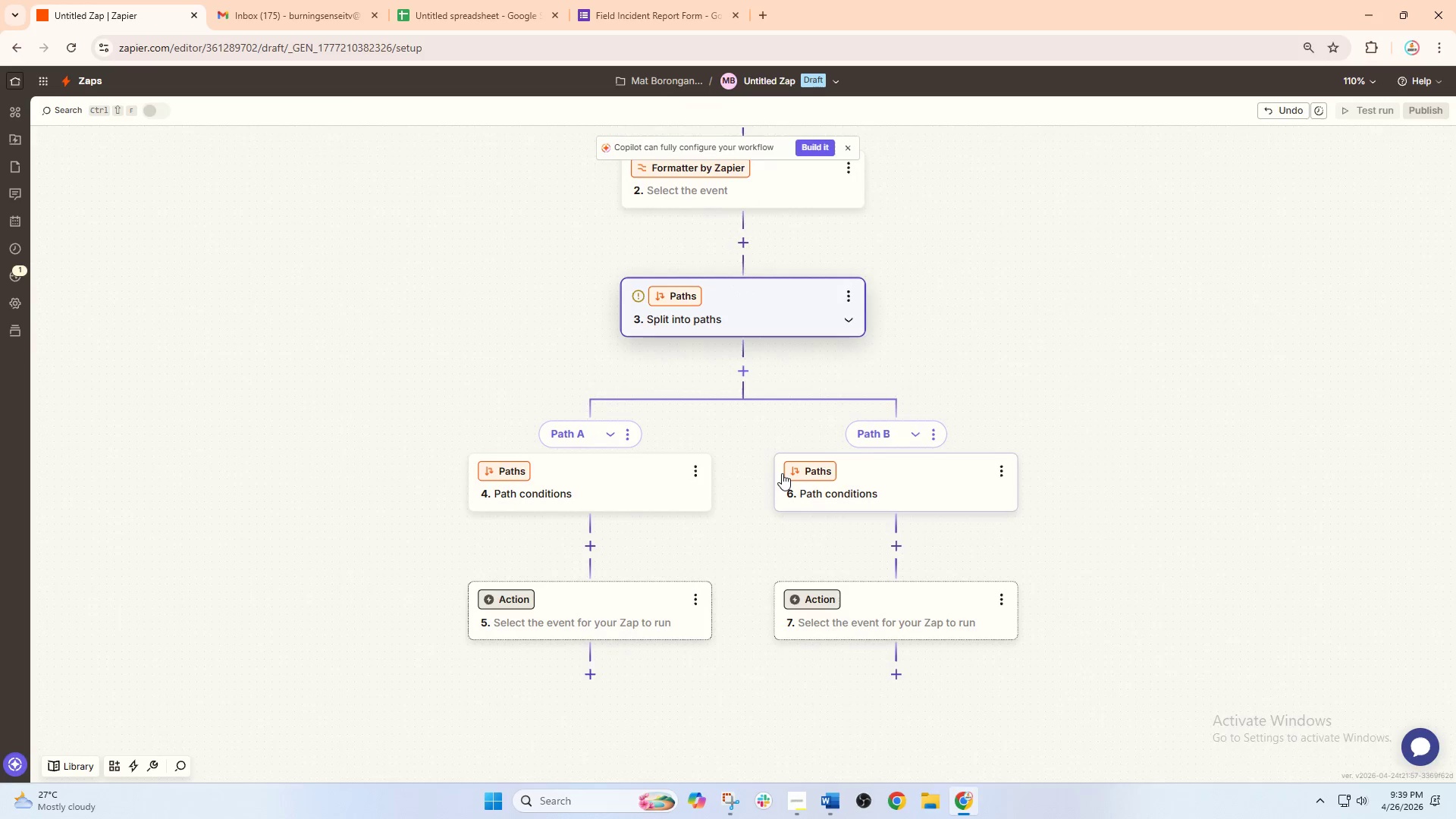 
left_click([629, 432])
 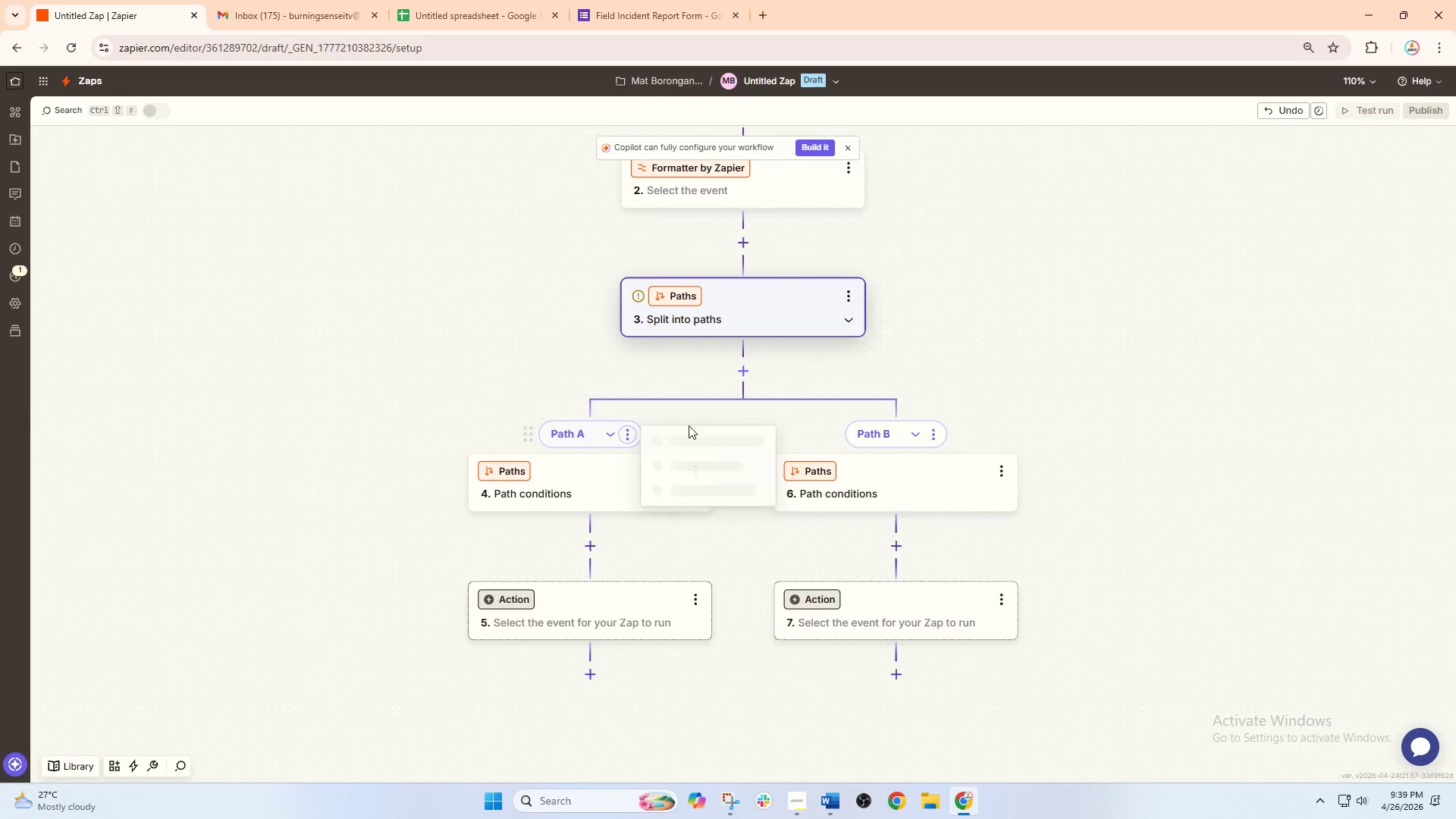 
left_click([704, 428])
 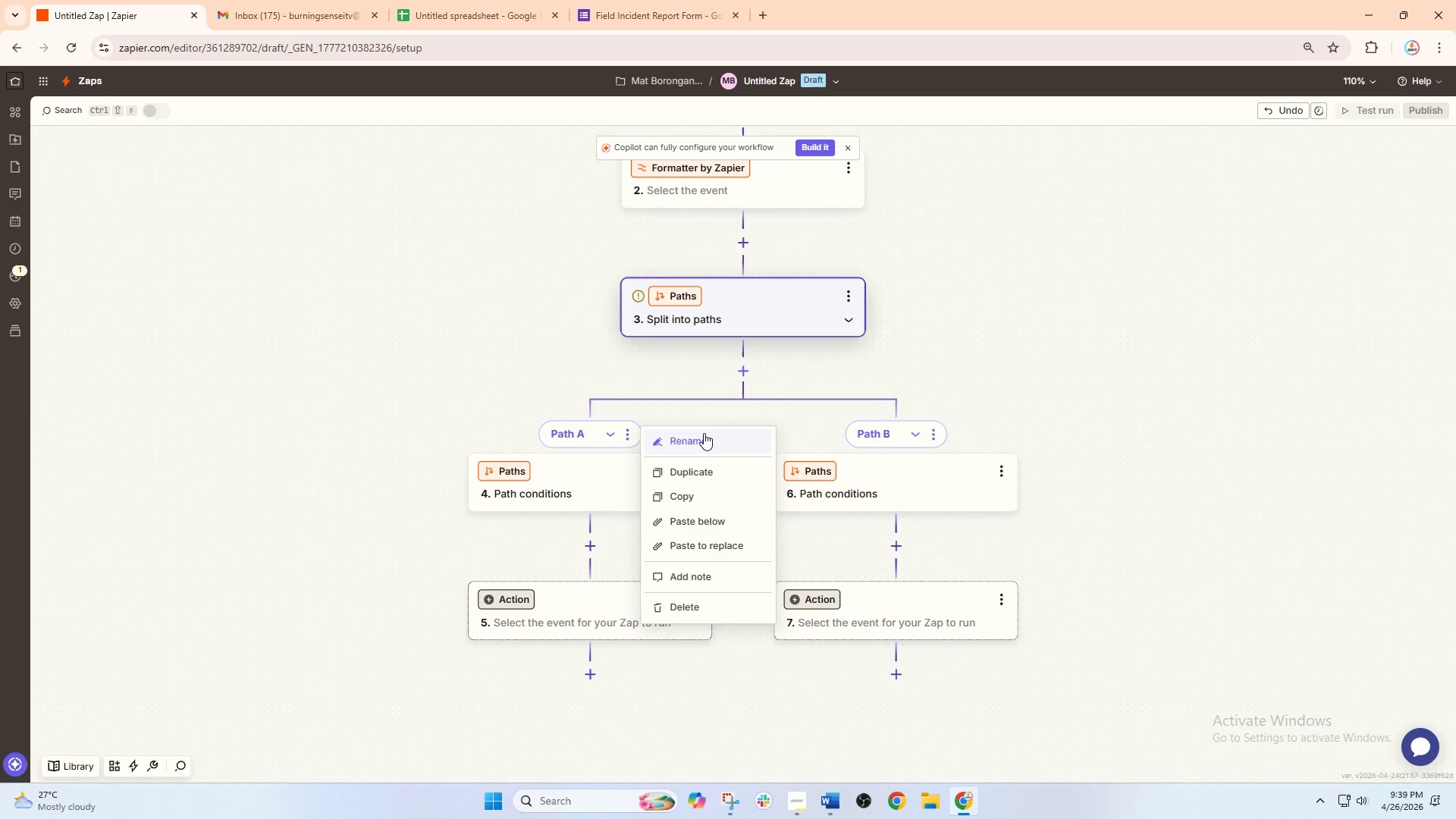 
left_click([704, 435])
 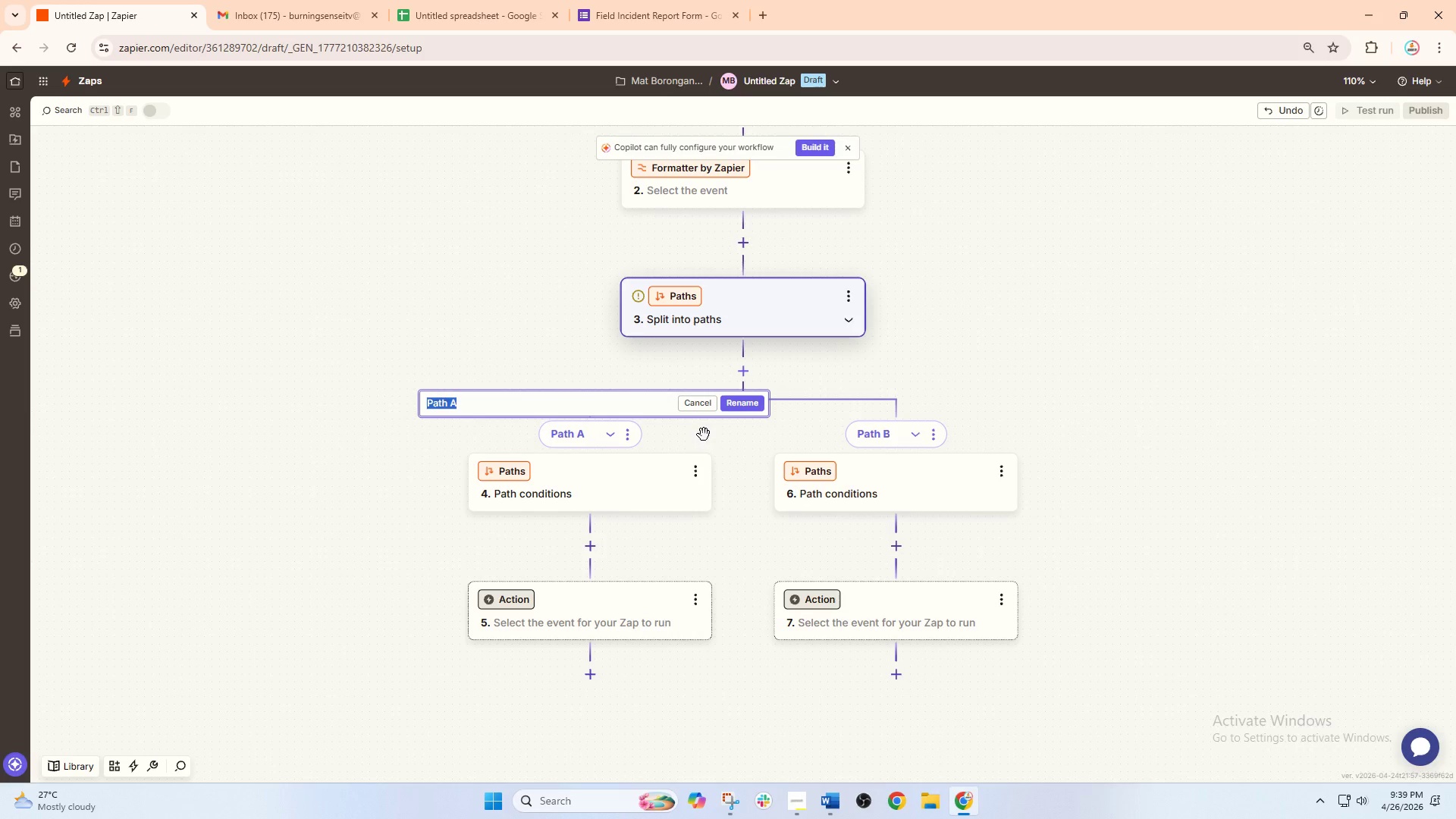 
type(Perosn)
key(Backspace)
key(Backspace)
key(Backspace)
type(sonal injury)
key(Backspace)
key(Backspace)
key(Backspace)
key(Backspace)
key(Backspace)
key(Backspace)
type(Injury)
 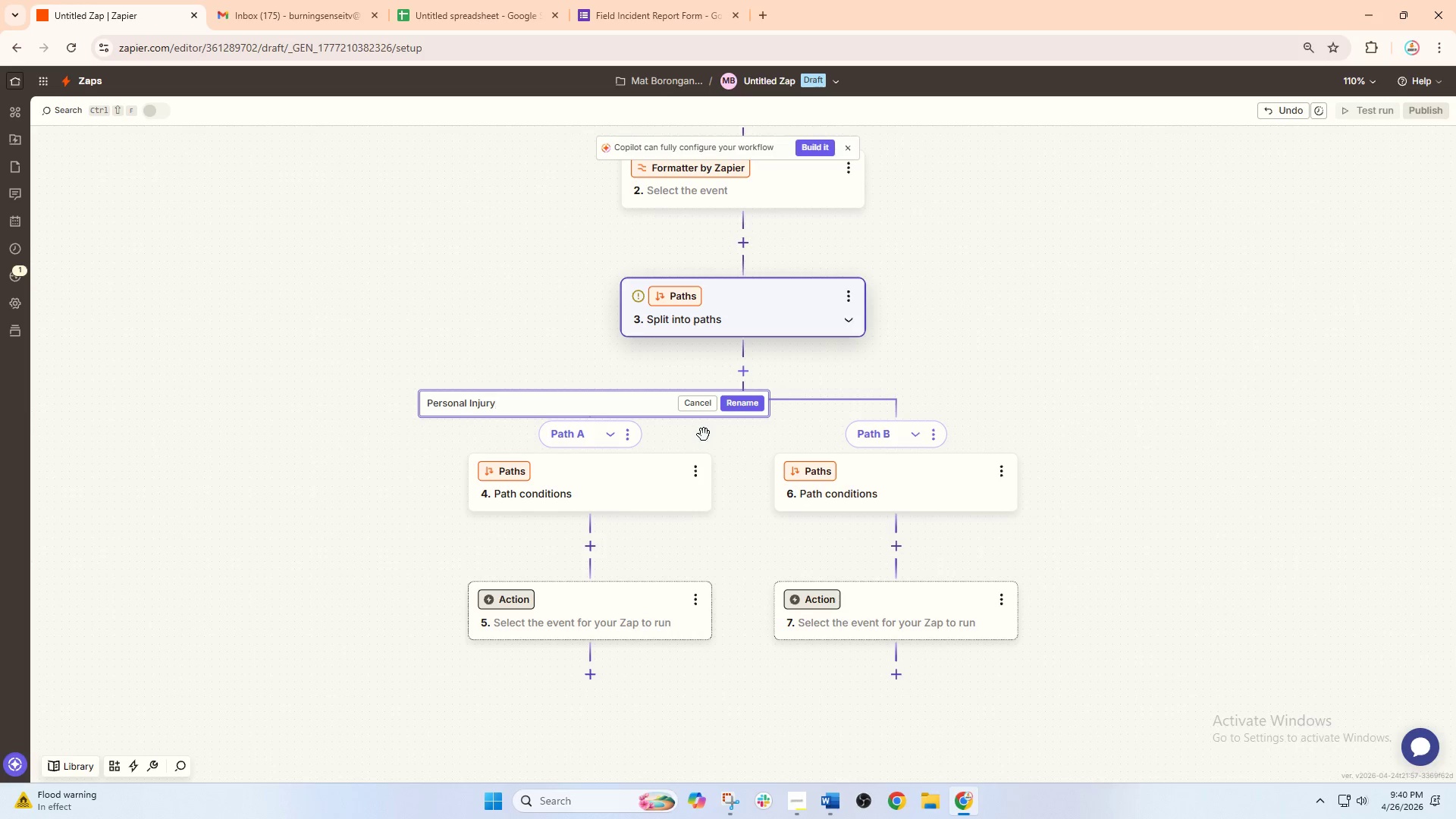 
left_click([746, 400])
 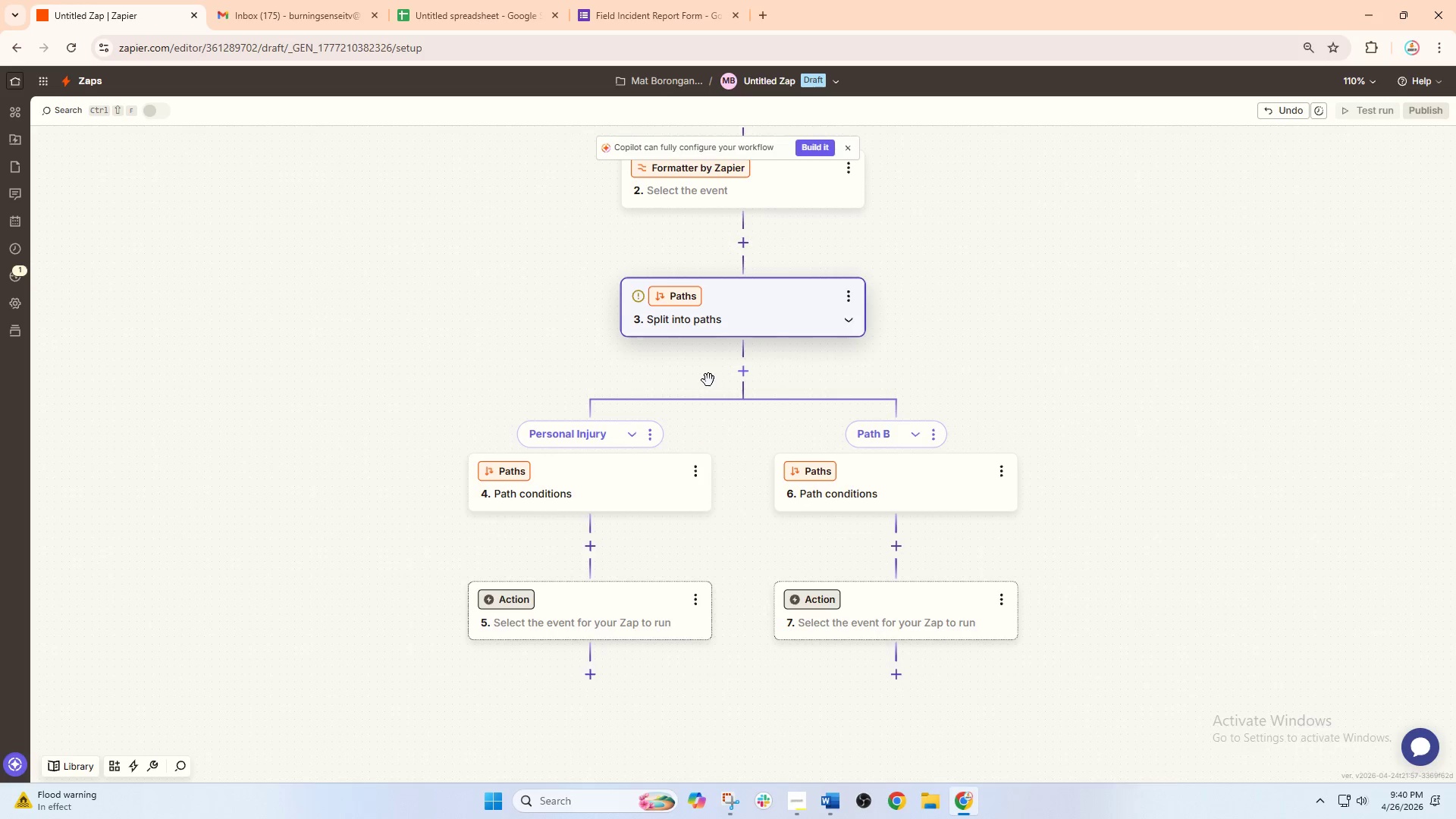 
scroll: coordinate [708, 380], scroll_direction: up, amount: 6.0
 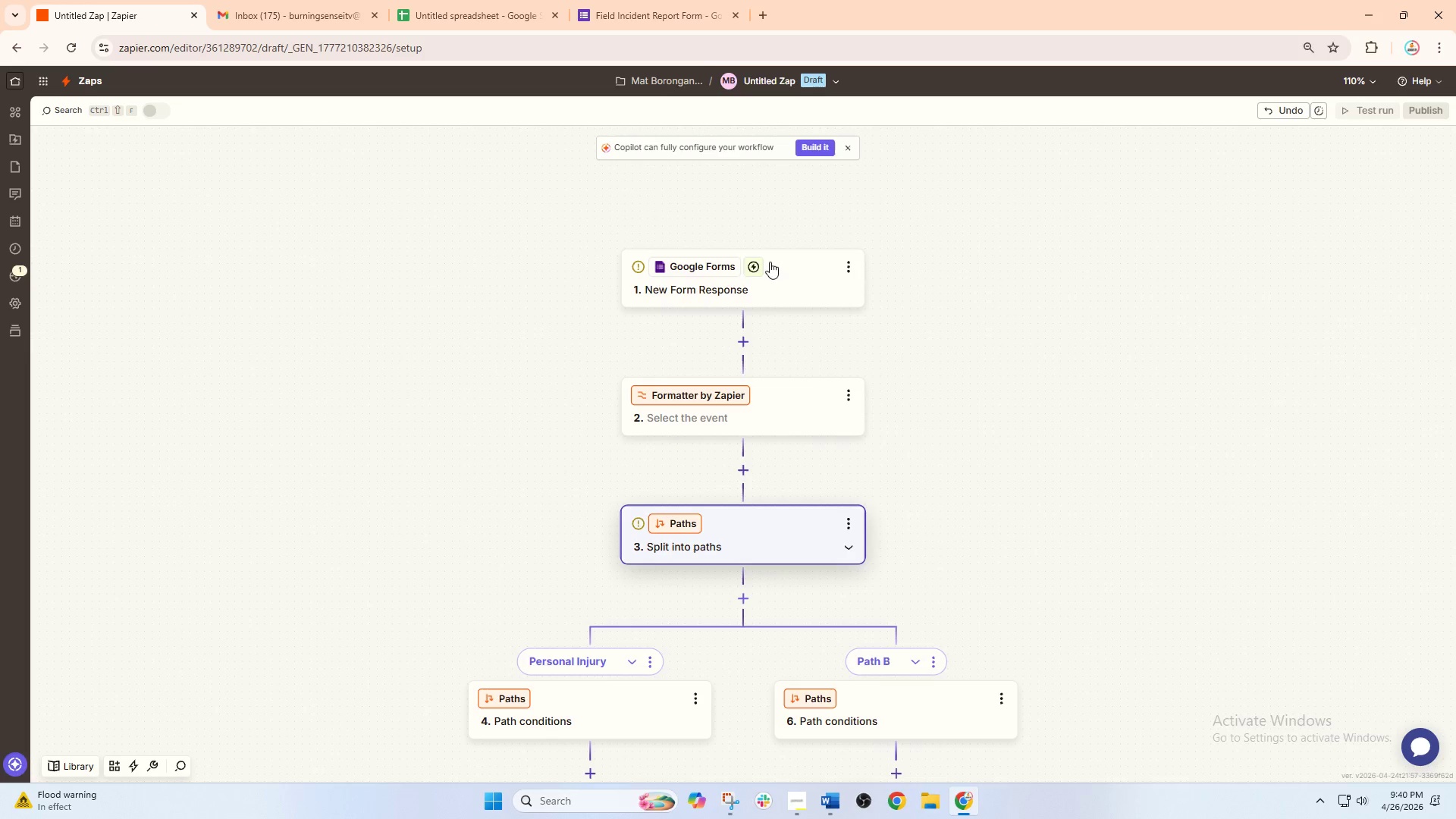 
double_click([672, 0])
 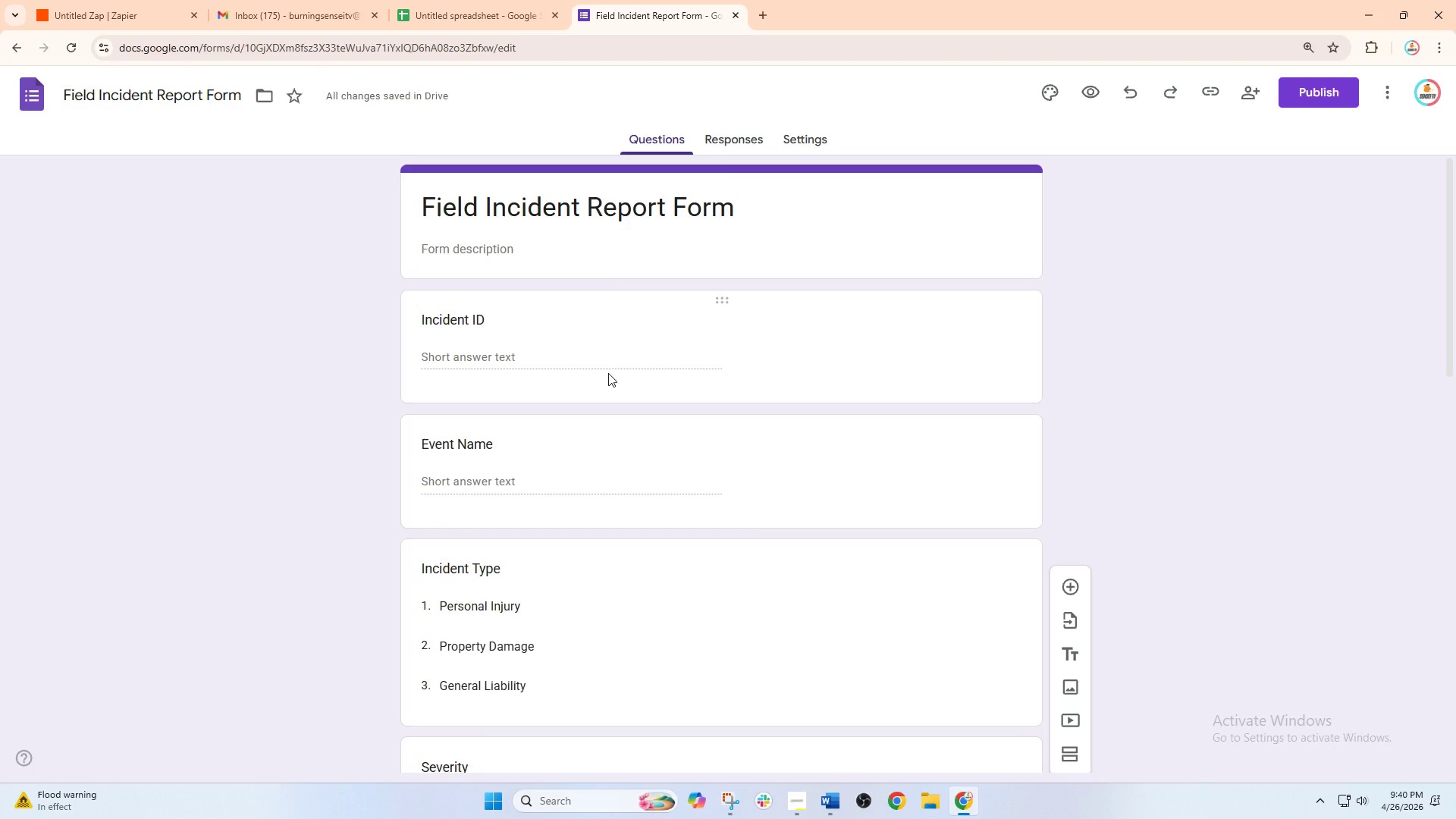 
wait(21.98)
 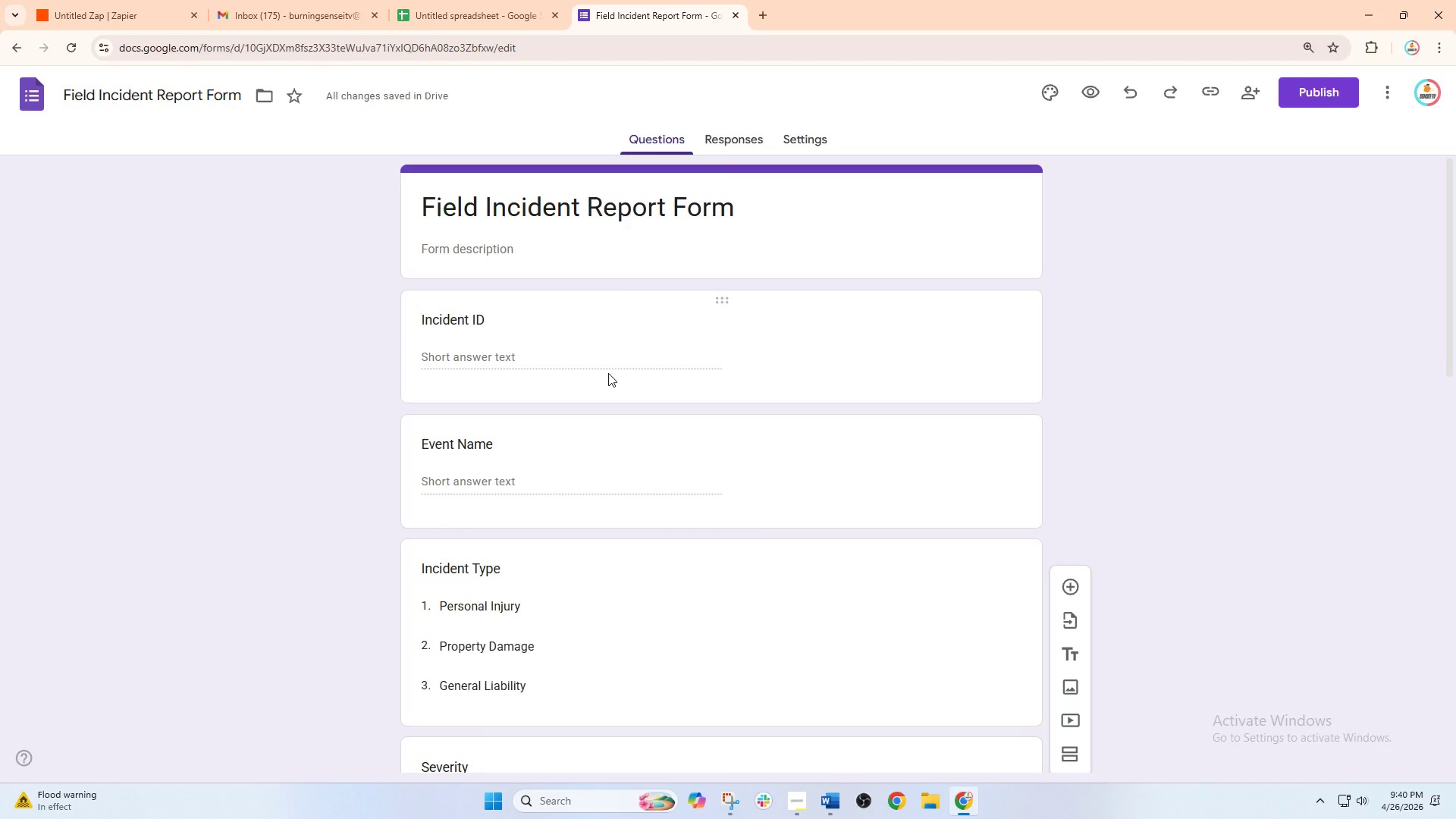 
left_click([457, 356])
 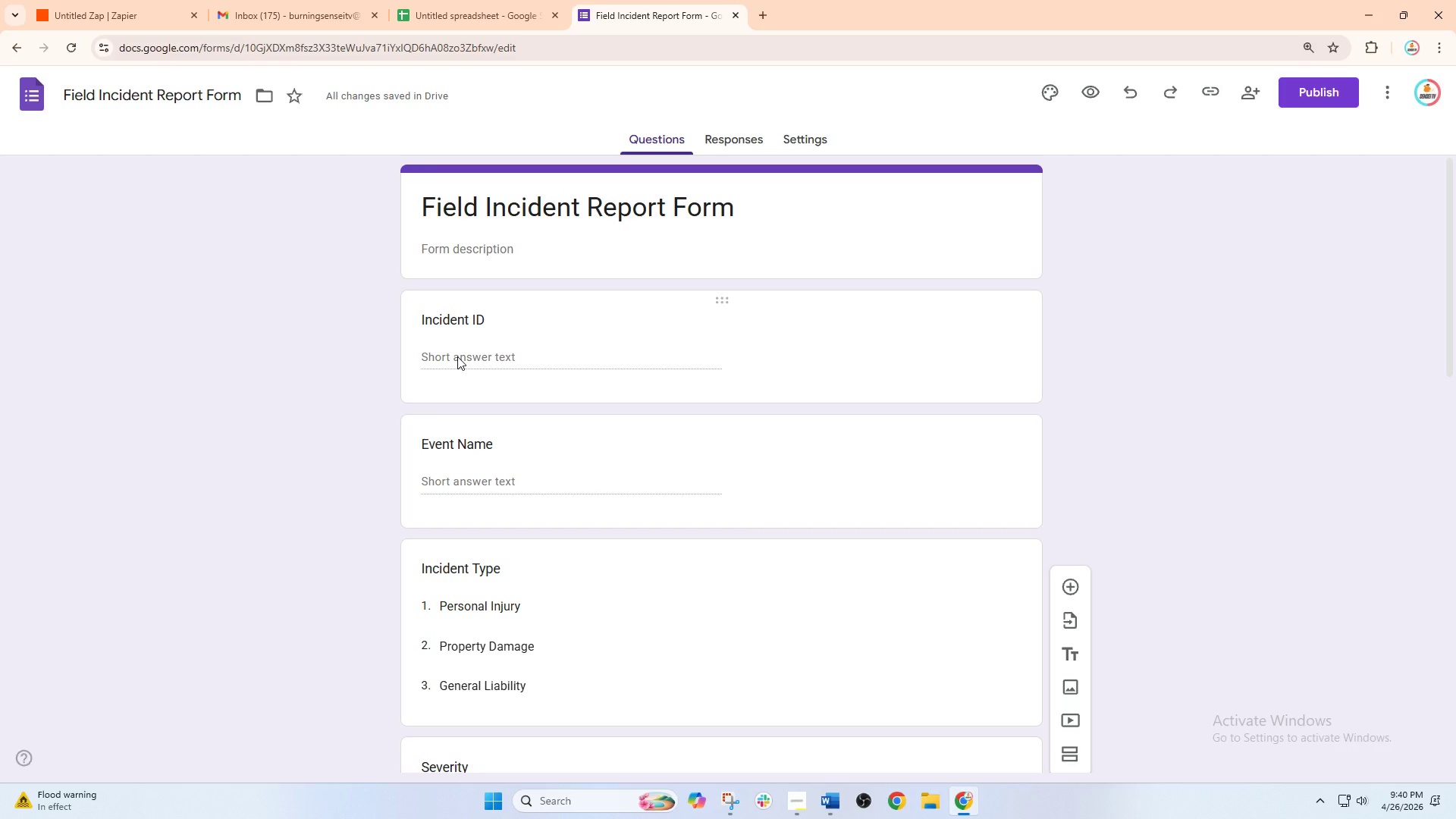 
left_click_drag(start_coordinate=[485, 356], to_coordinate=[510, 356])
 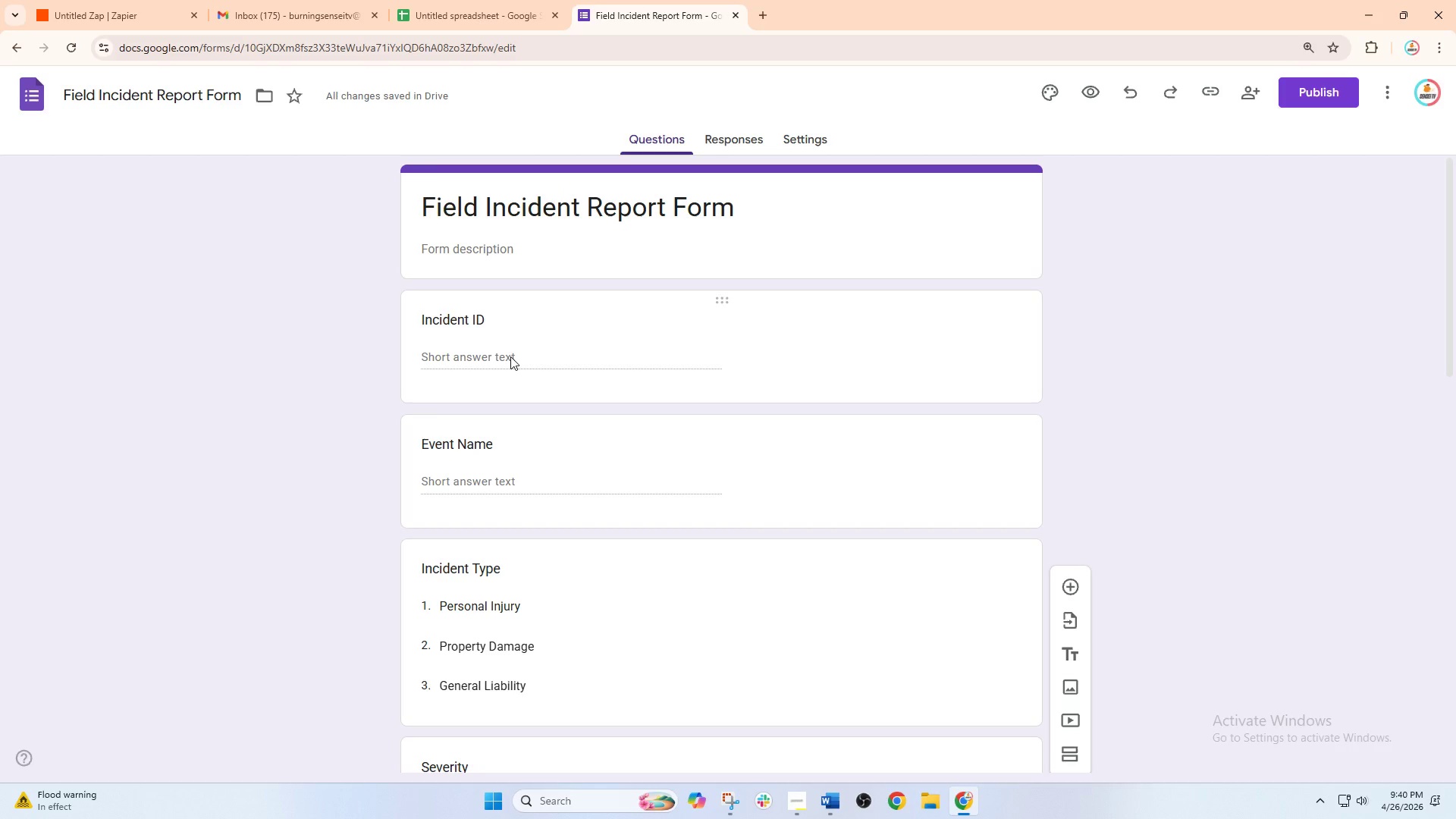 
double_click([510, 356])
 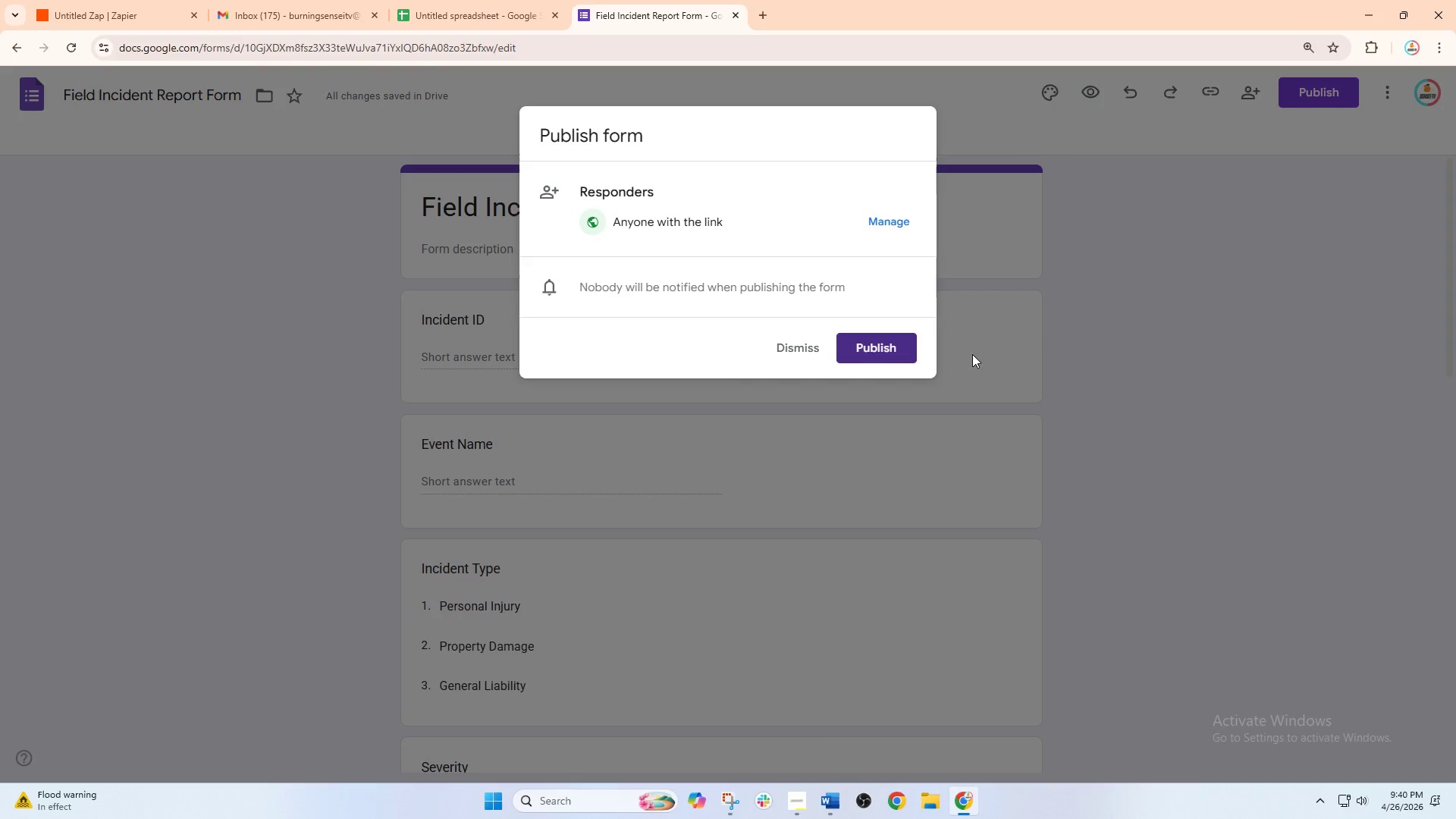 
left_click([886, 344])
 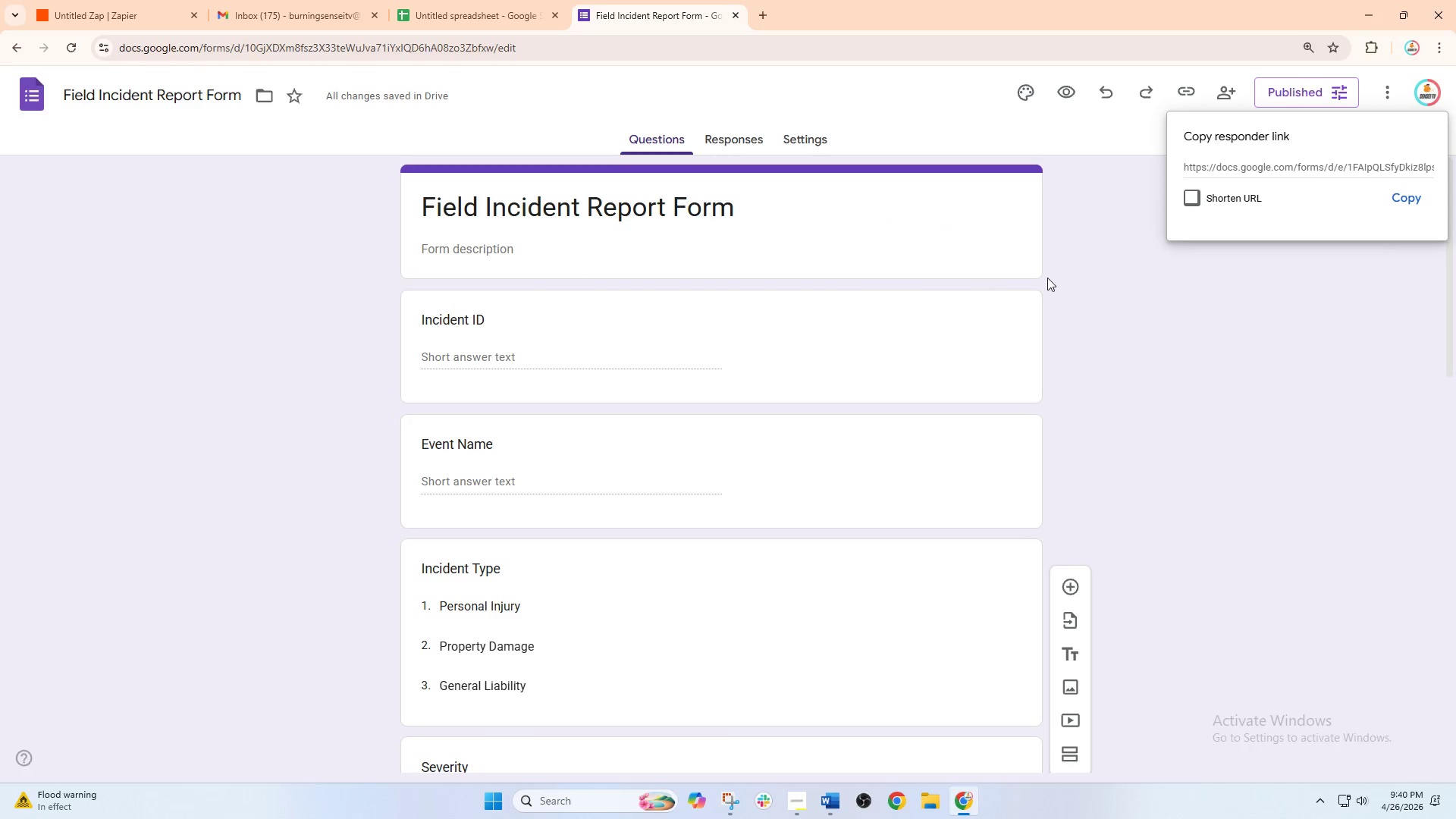 
left_click([1419, 192])
 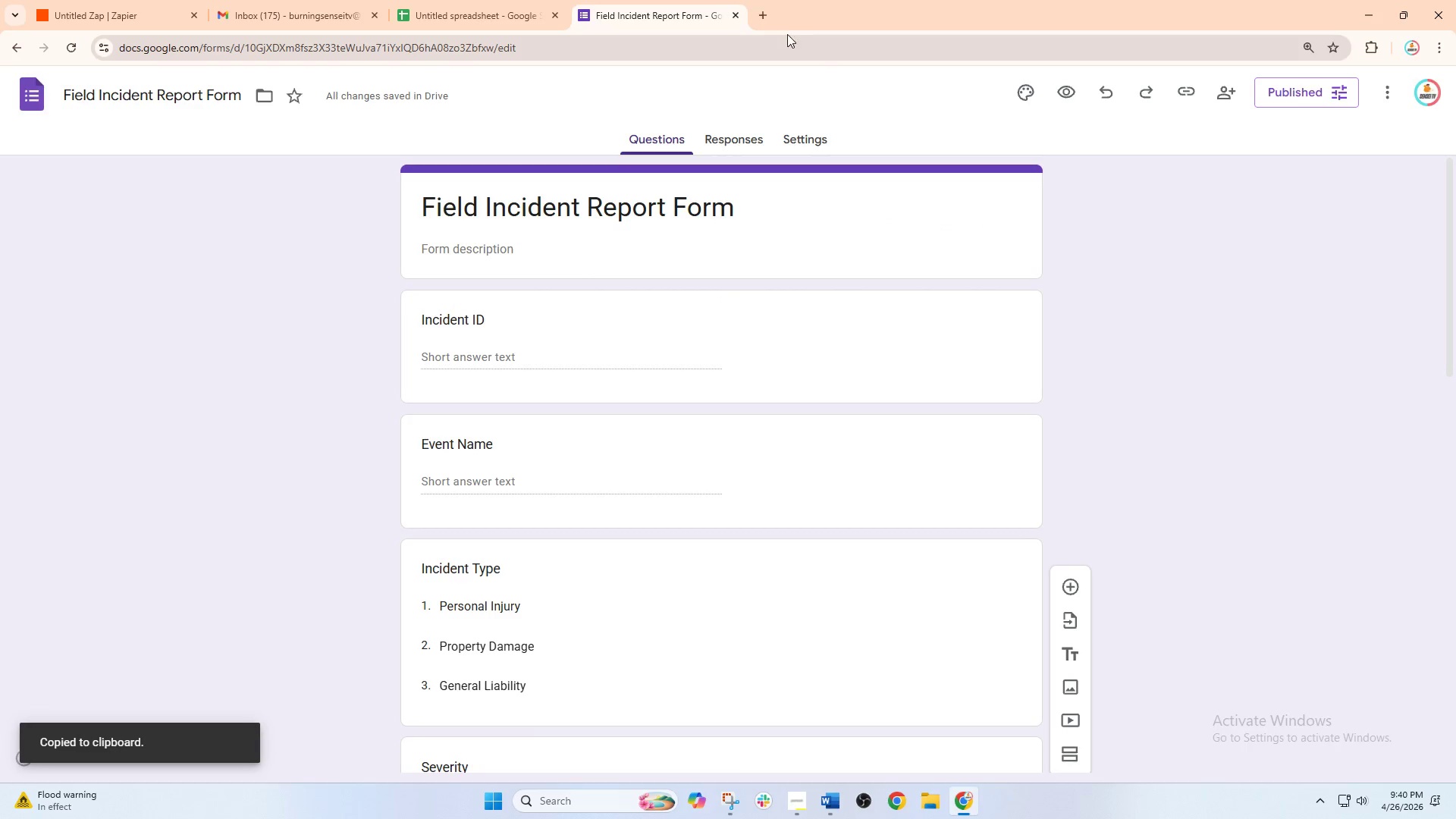 
left_click([776, 26])
 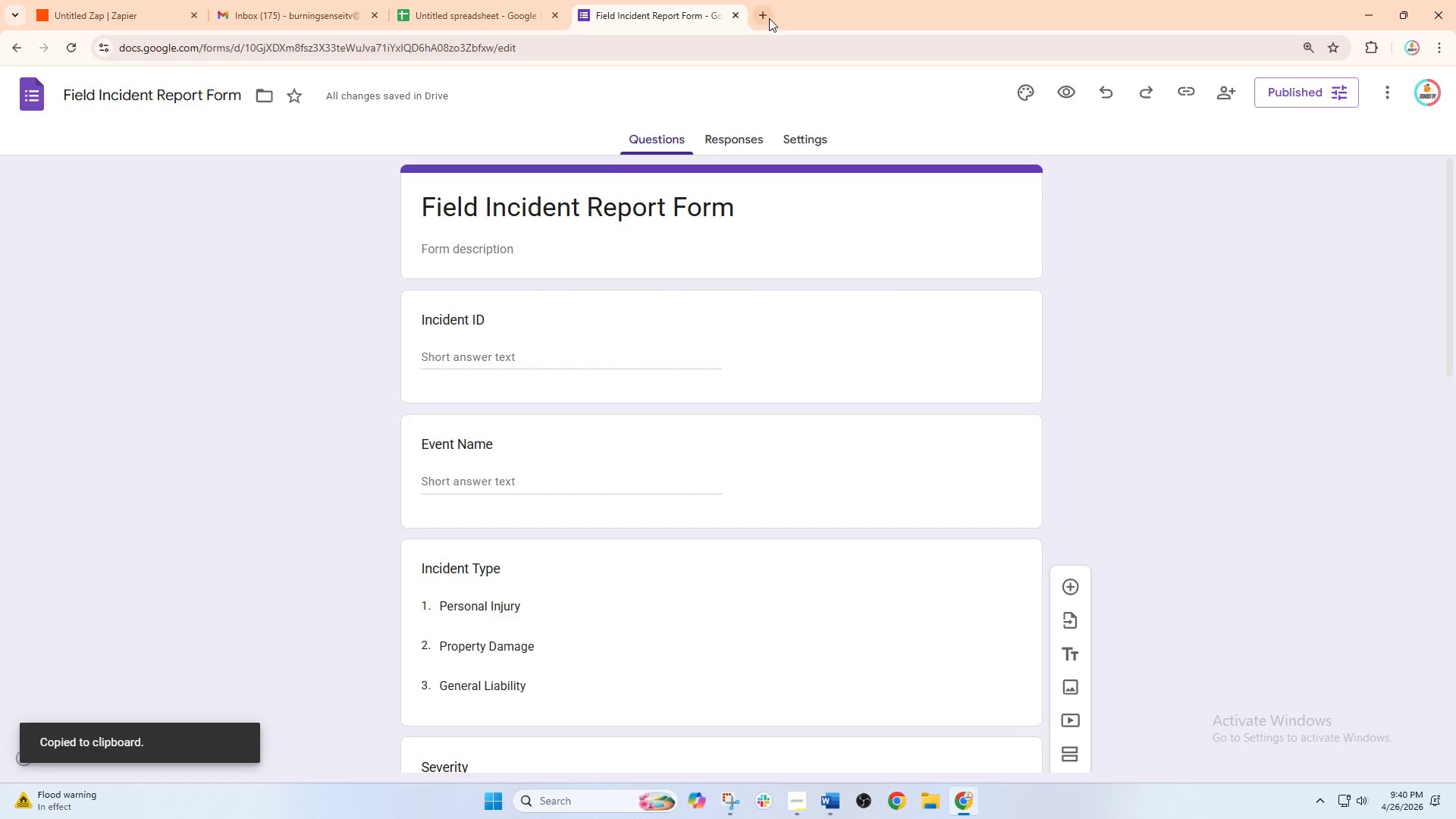 
left_click_drag(start_coordinate=[769, 18], to_coordinate=[770, 14])
 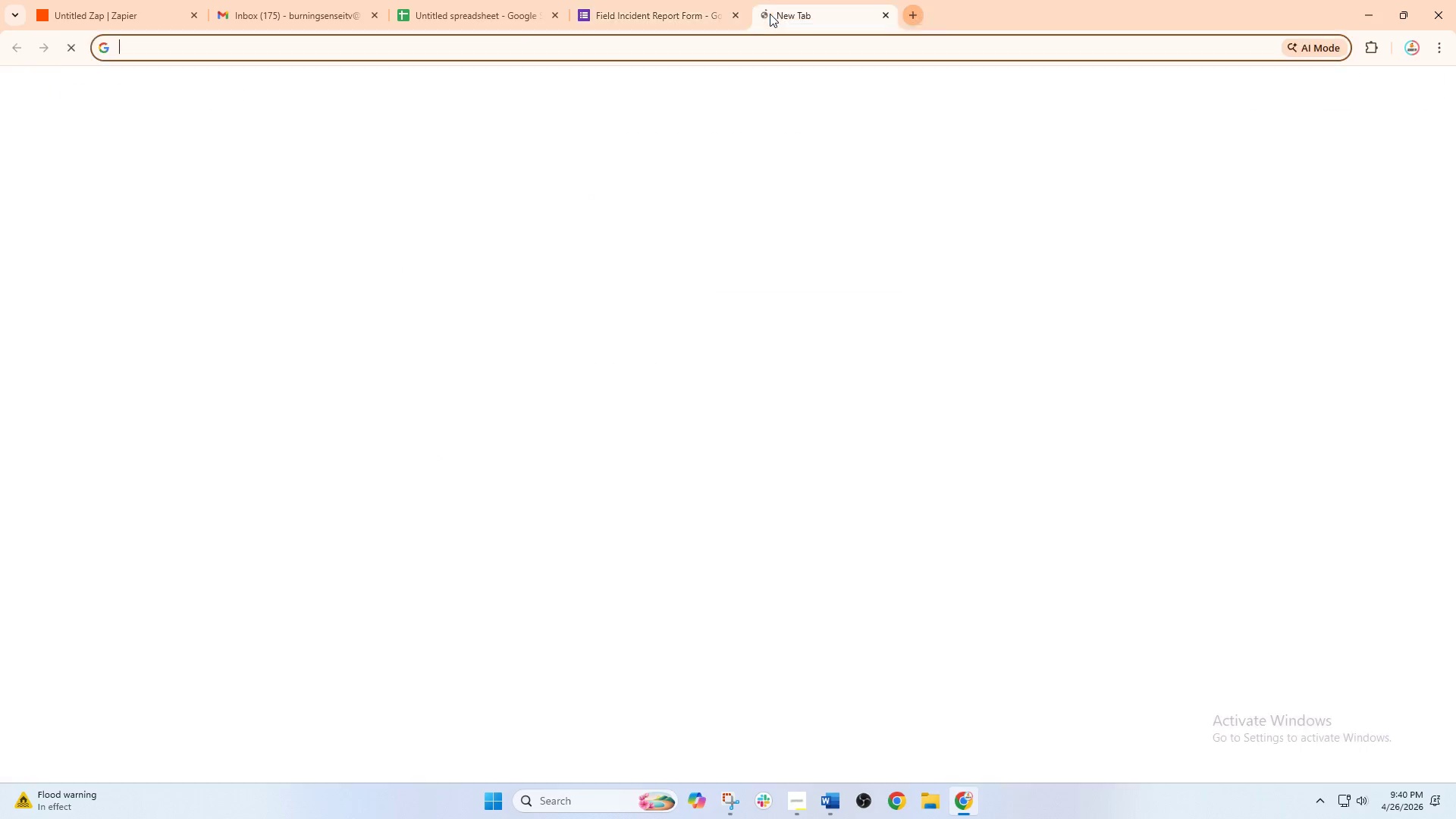 
key(Control+V)
 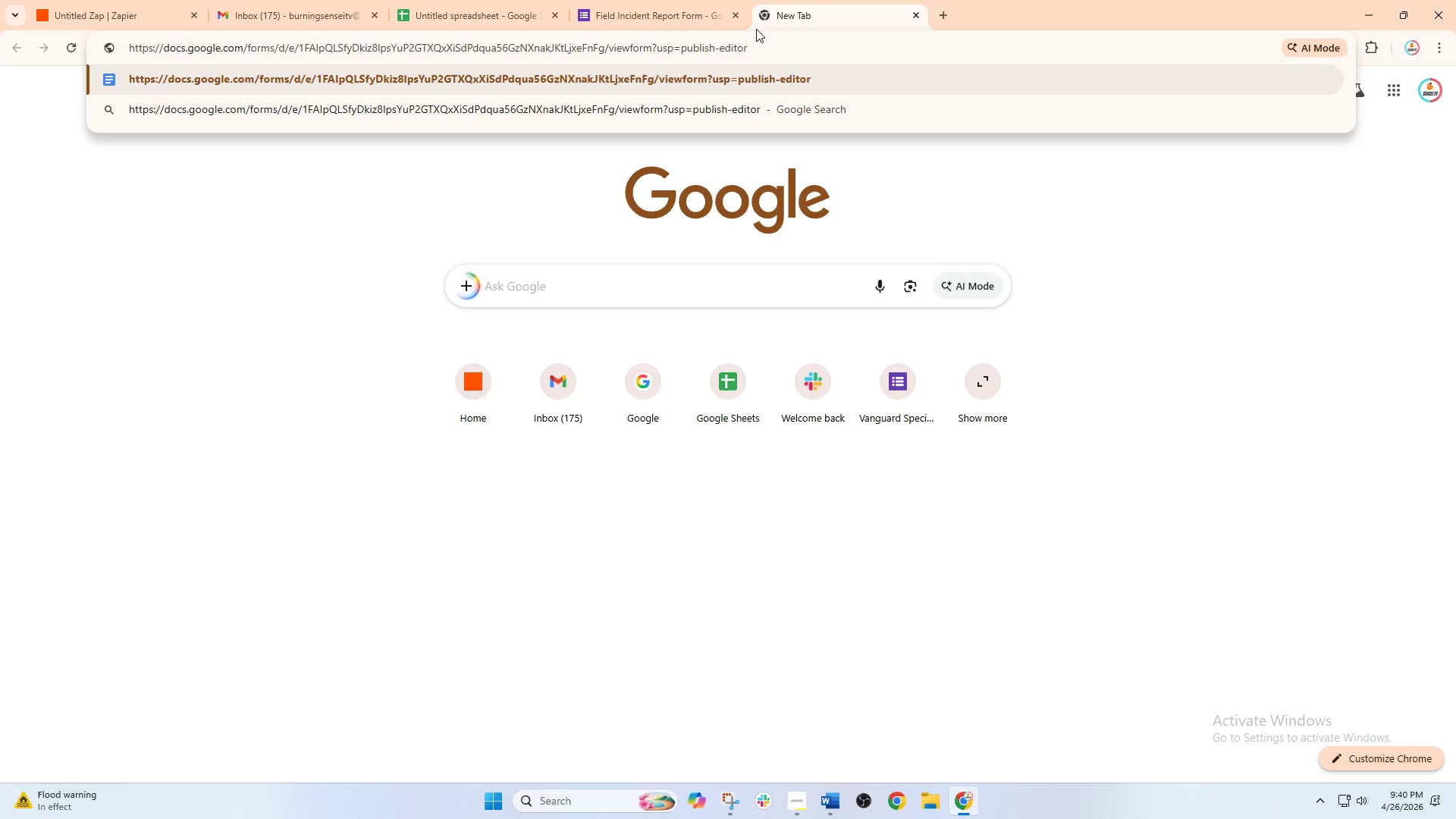 
key(Enter)
 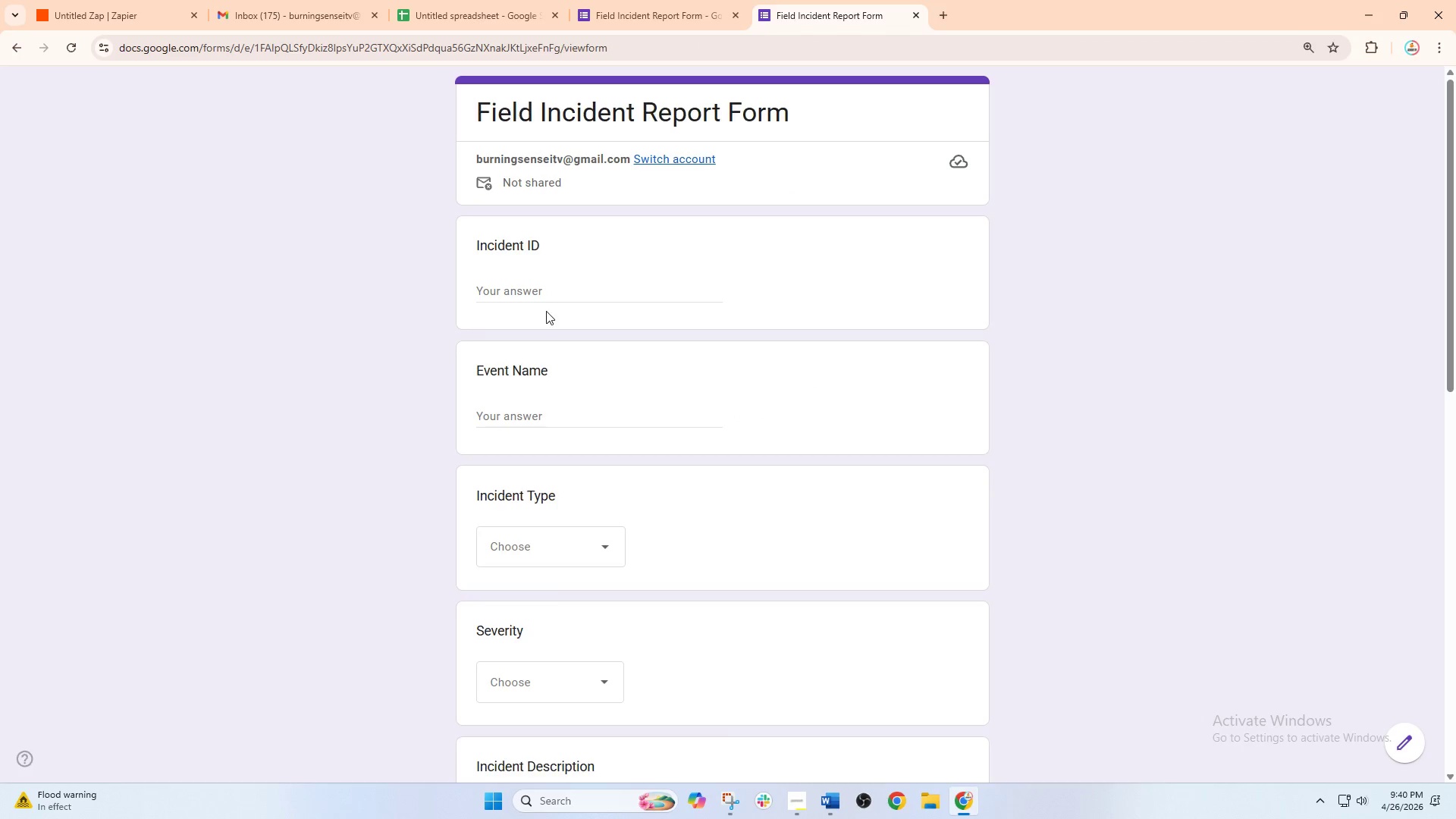 
double_click([540, 296])
 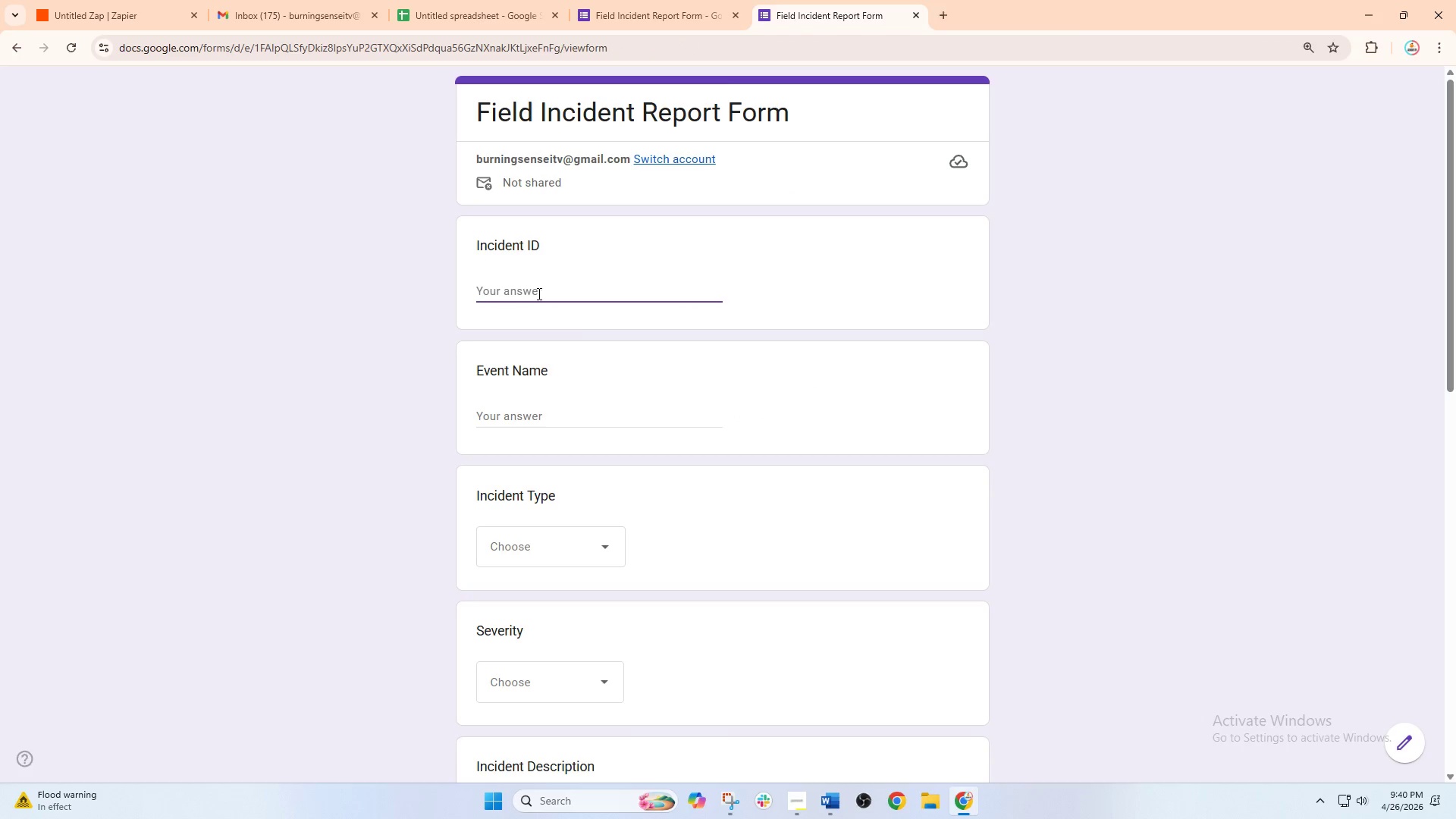 
type(INC-2026-001)
 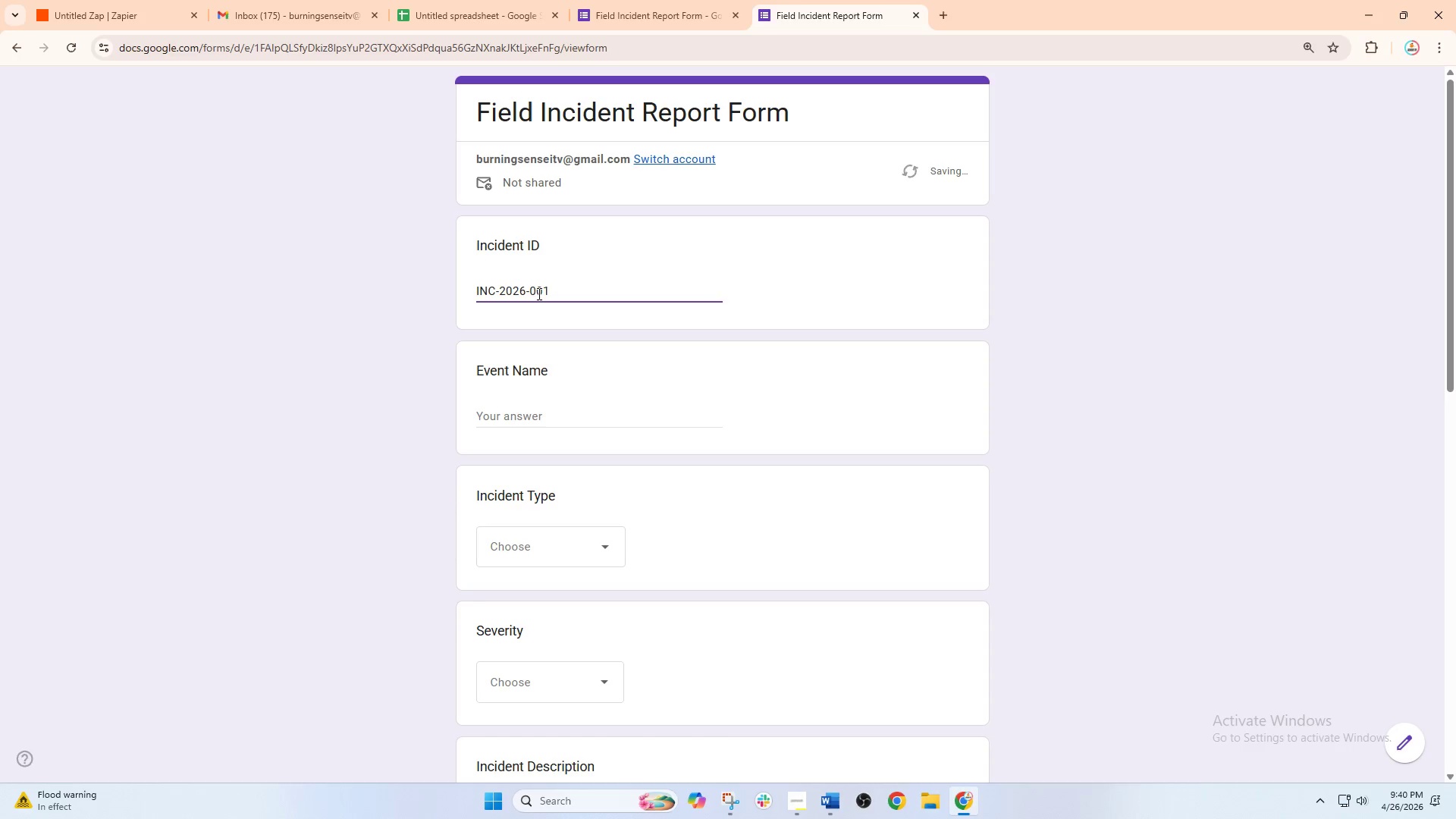 
left_click([566, 411])
 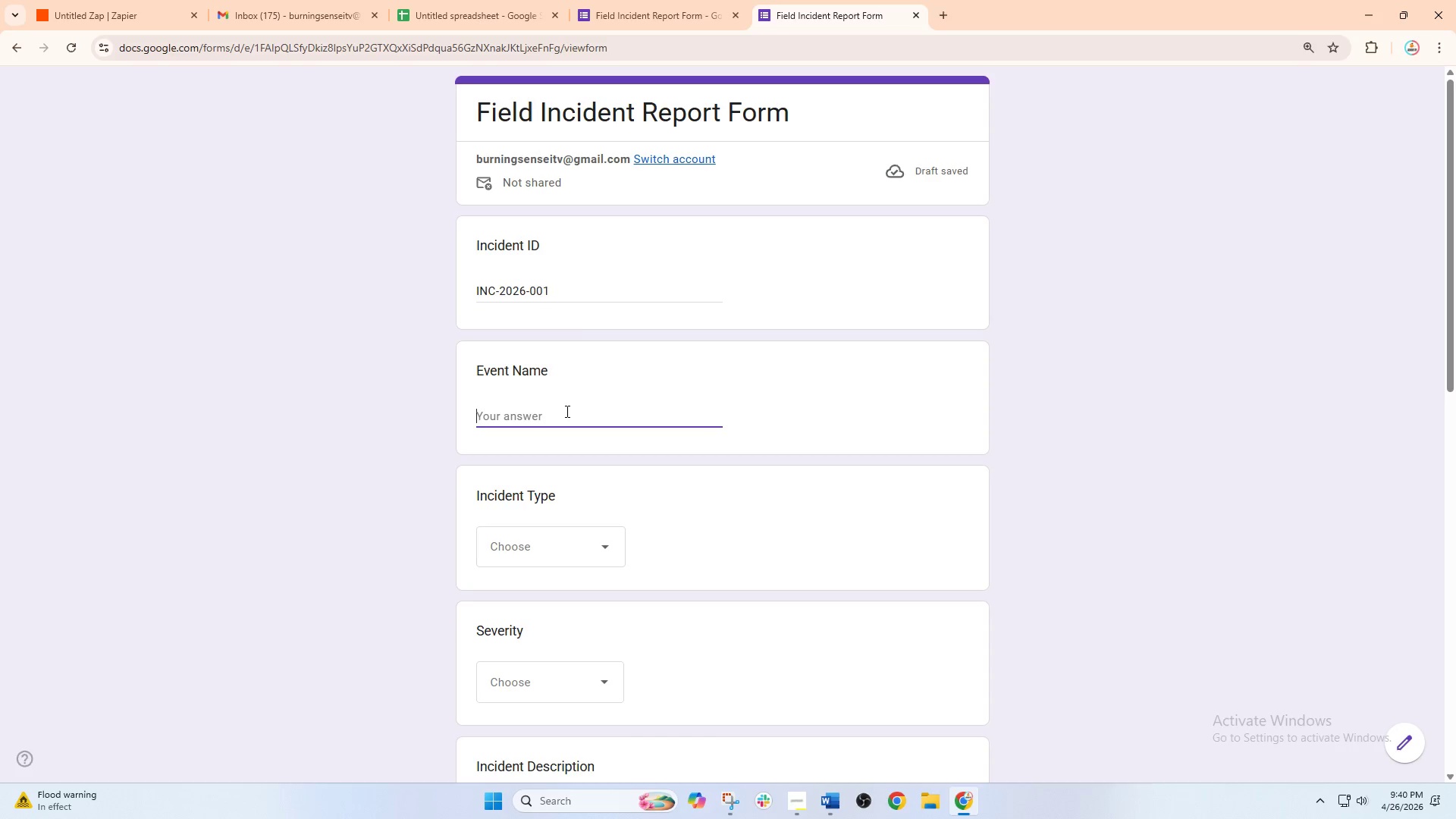 
type(Summer beats )
key(Backspace)
key(Backspace)
key(Backspace)
key(Backspace)
key(Backspace)
key(Backspace)
type(Beats Music Festivalk)
key(Backspace)
 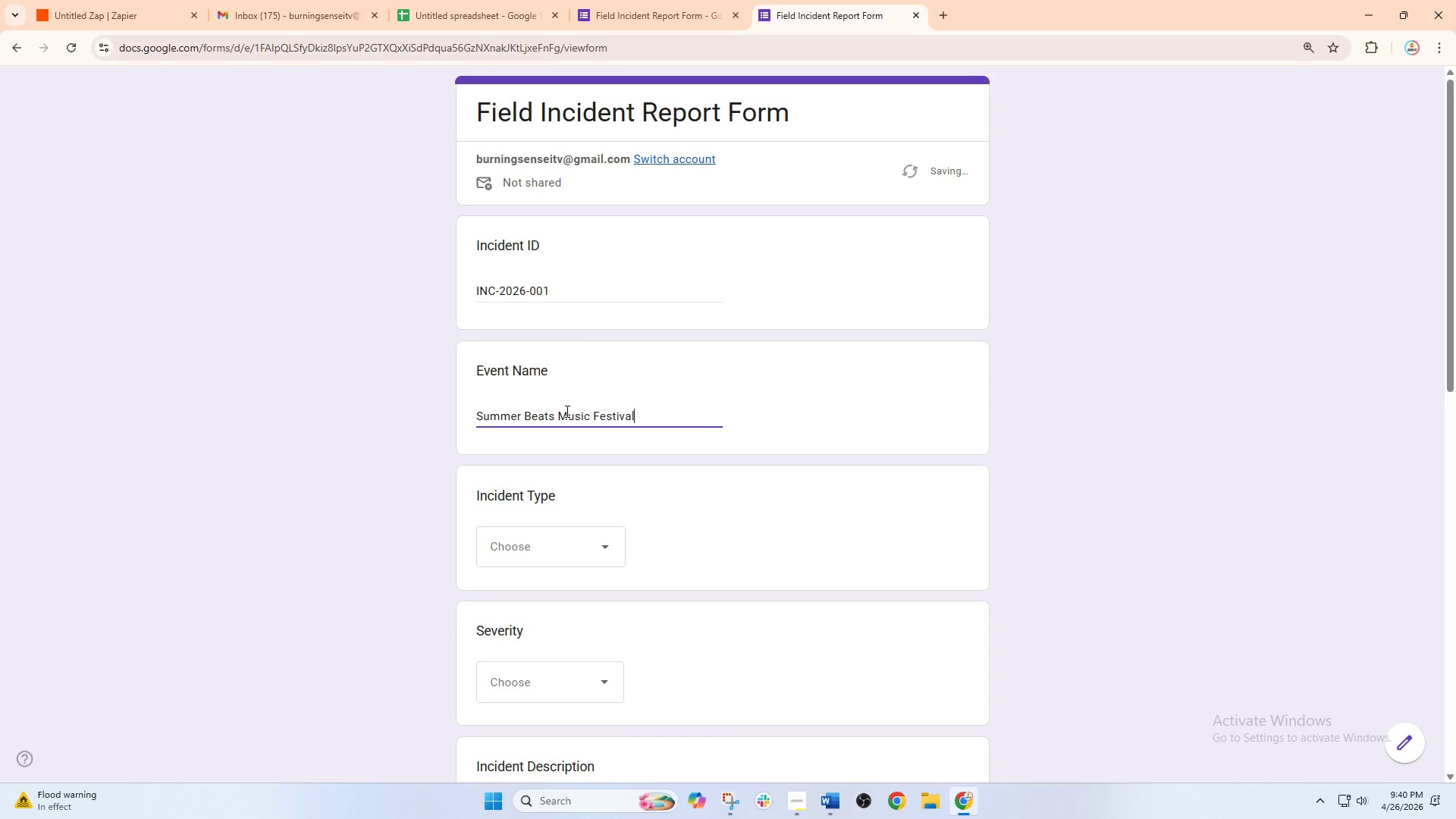 
left_click_drag(start_coordinate=[525, 550], to_coordinate=[533, 547])
 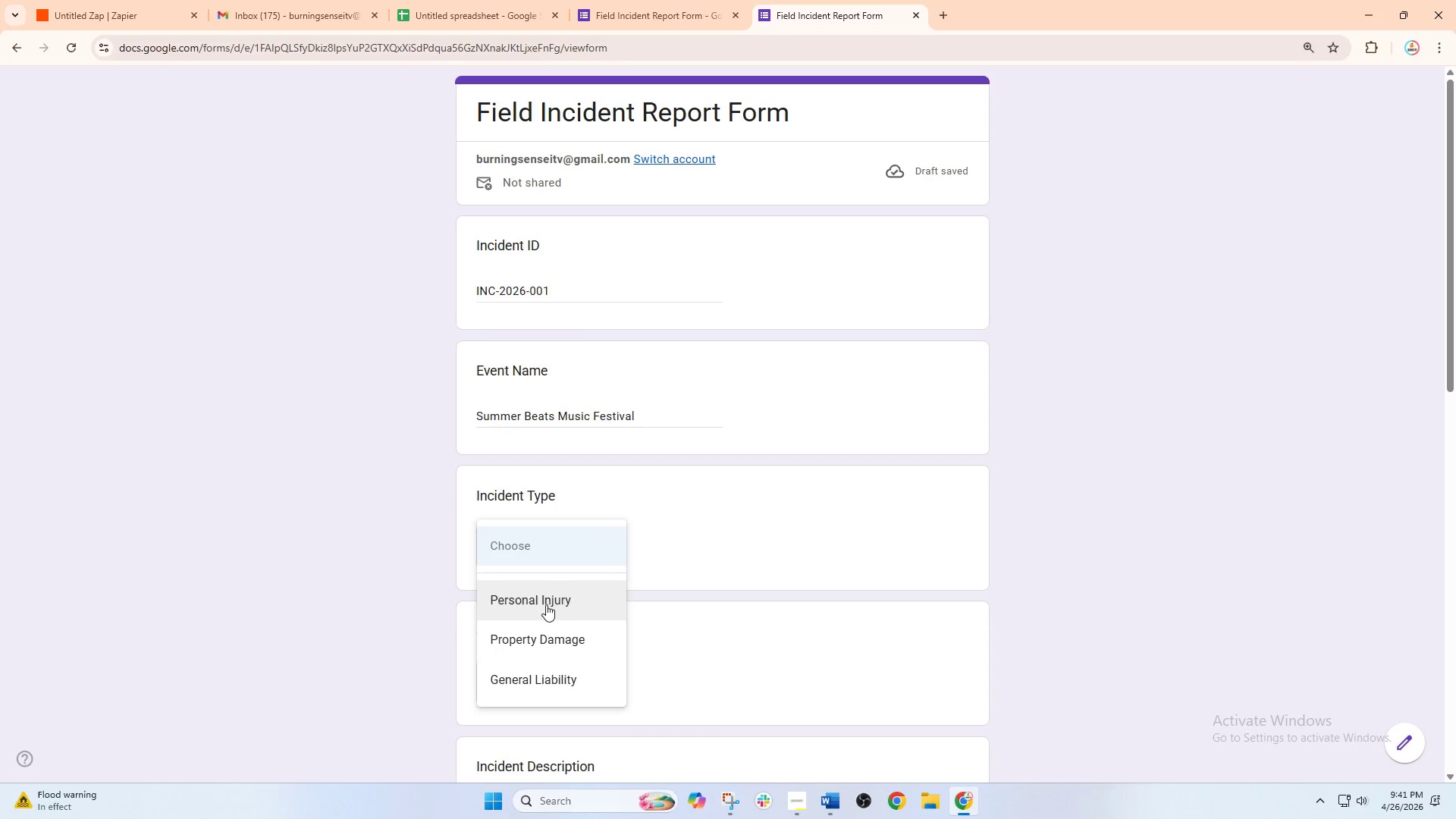 
left_click([546, 604])
 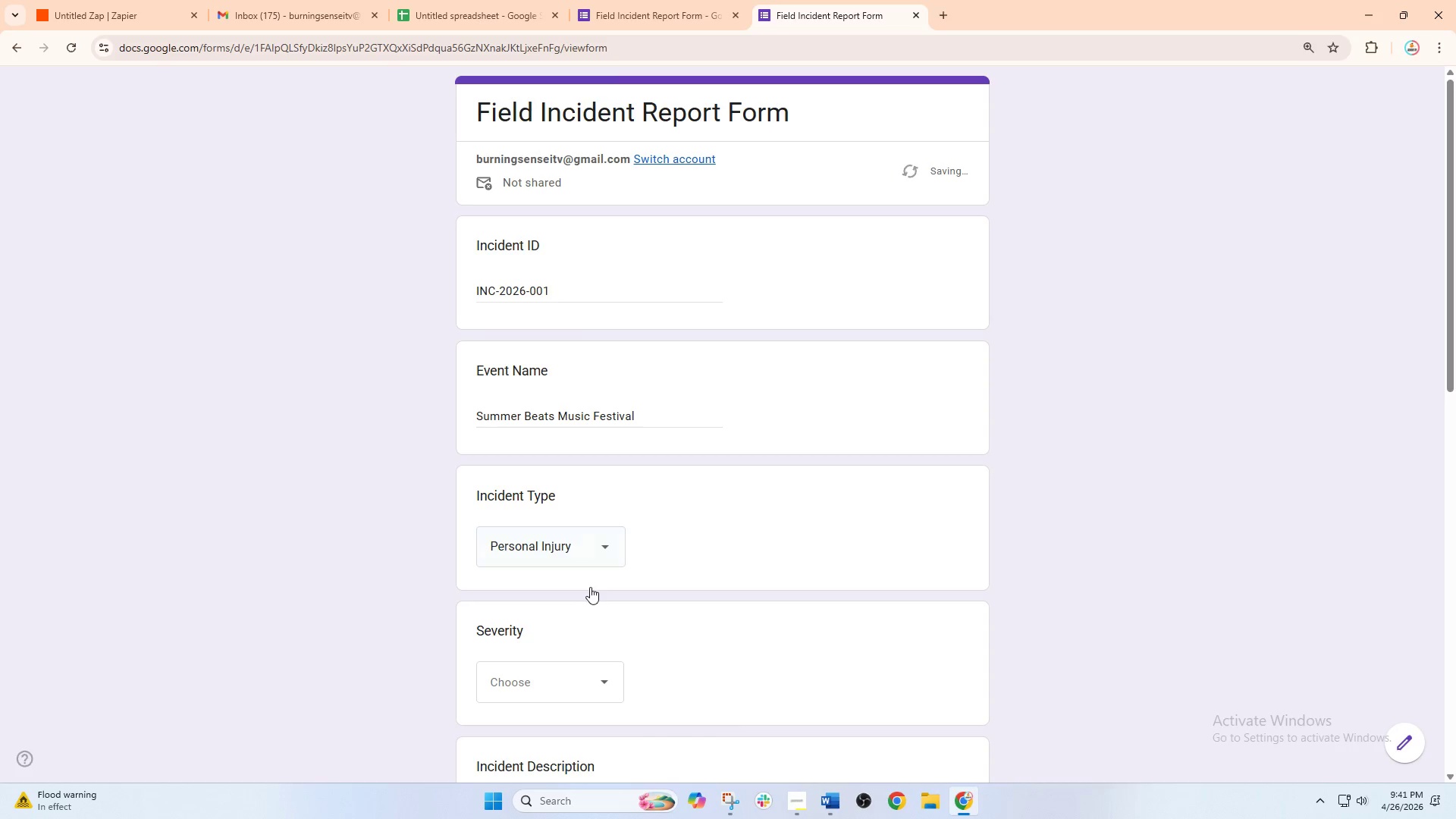 
left_click([558, 535])
 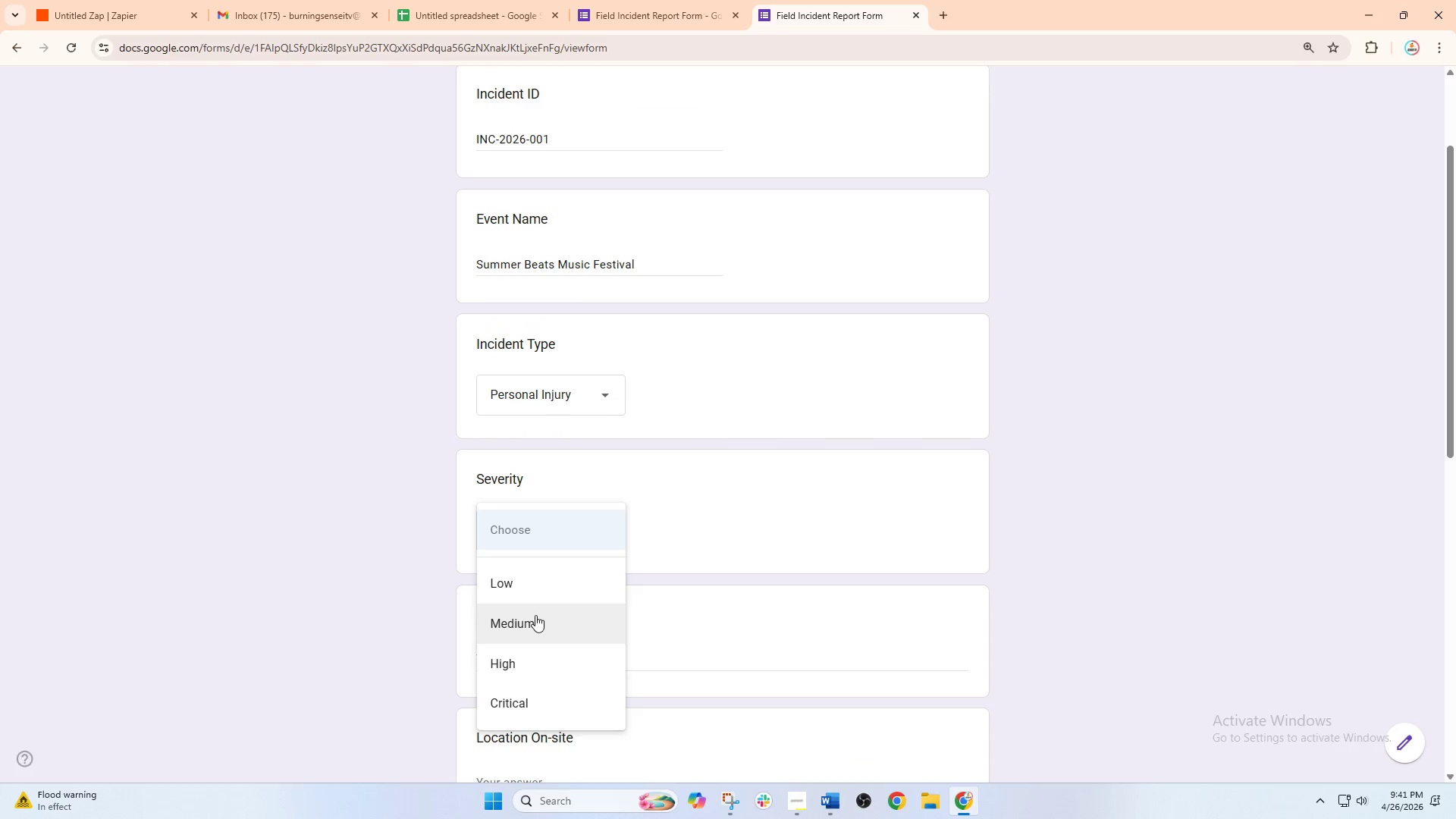 
scroll: coordinate [590, 587], scroll_direction: down, amount: 2.0
 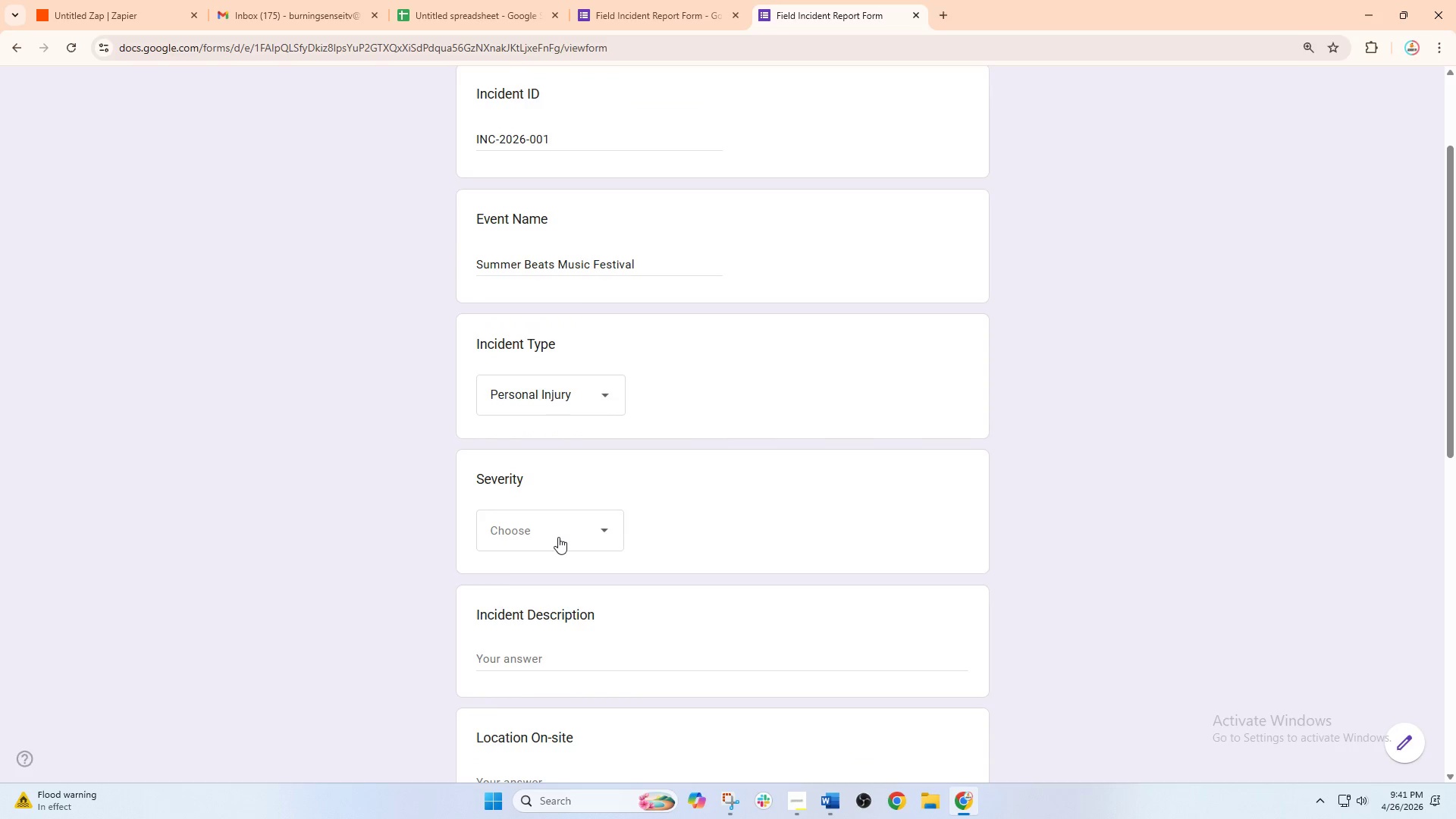 
left_click([522, 693])
 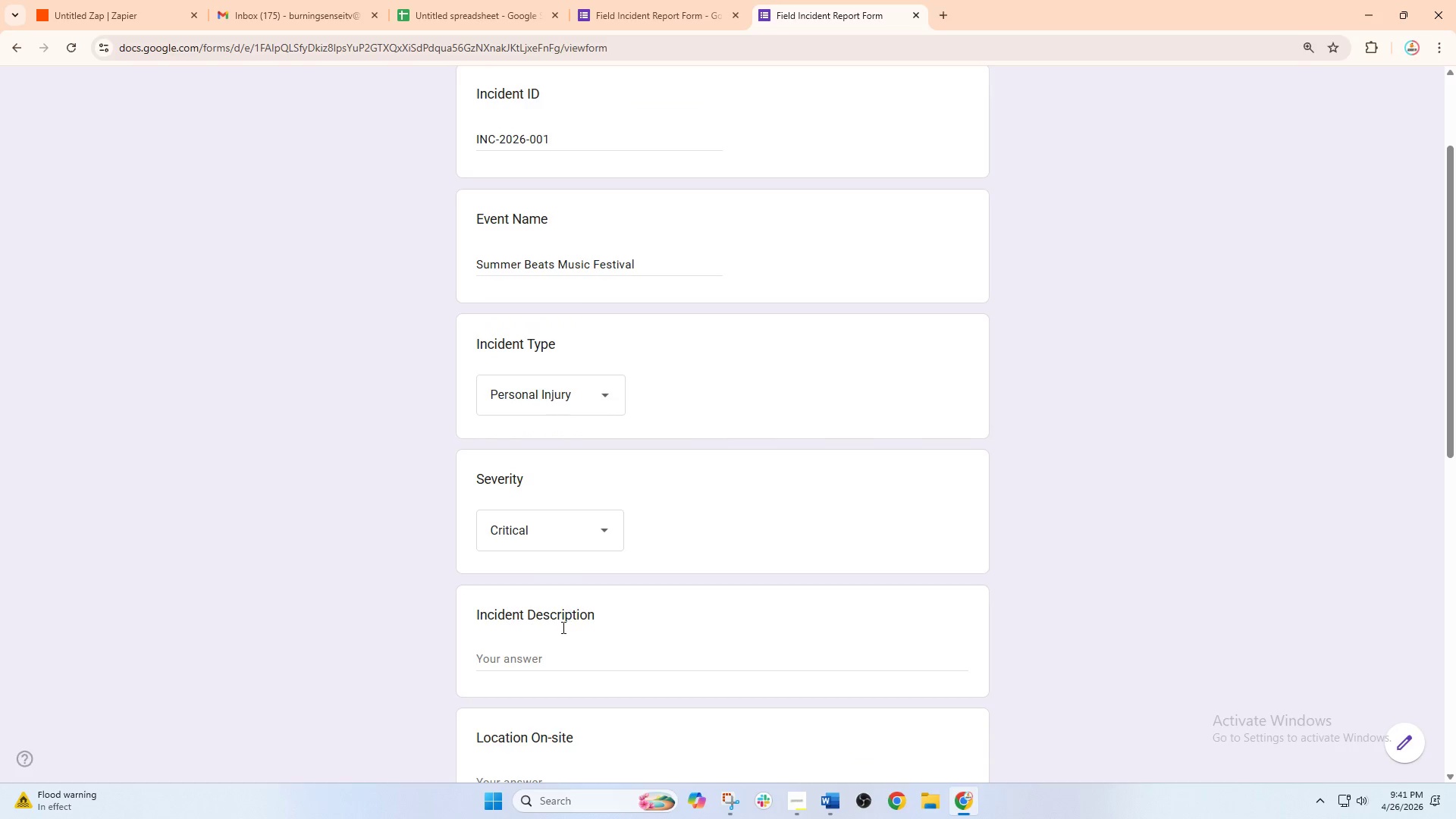 
left_click([541, 668])
 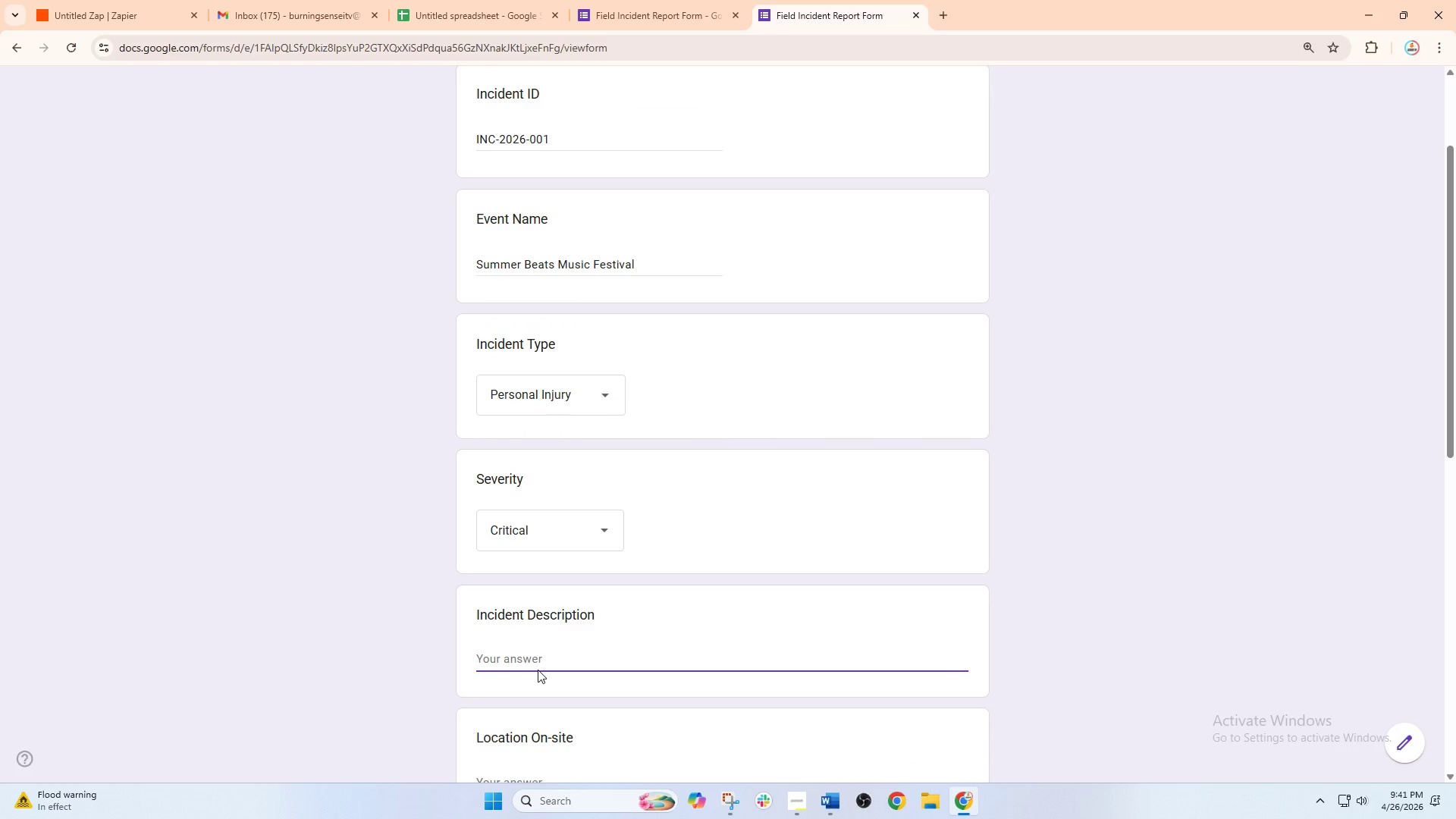 
type(Attendee slipper near we tsage)
key(Backspace)
key(Backspace)
key(Backspace)
key(Backspace)
key(Backspace)
key(Backspace)
type(tr )
key(Backspace)
key(Backspace)
key(Backspace)
type(t stage area and sustained head injury)
 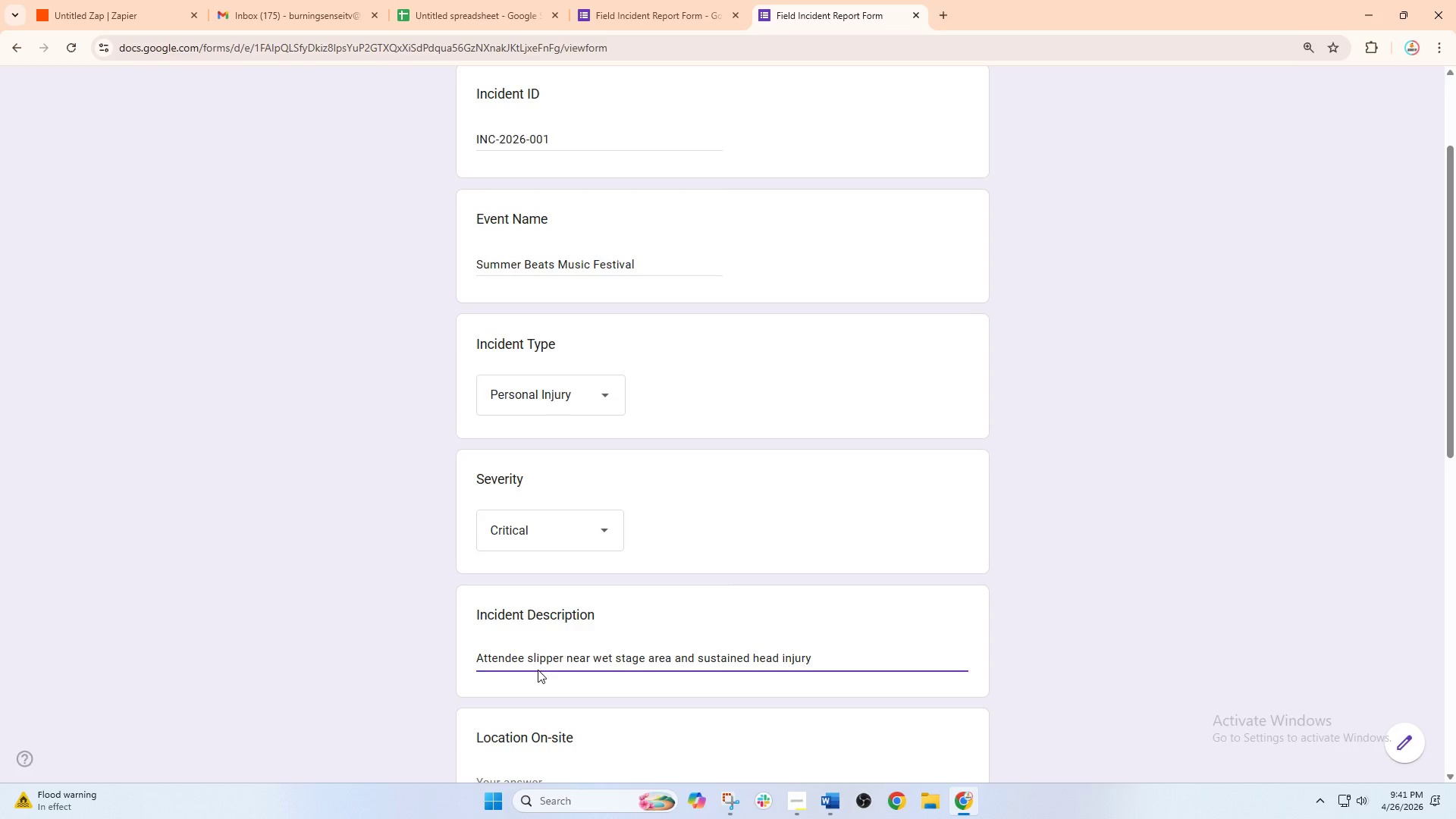 
left_click([544, 619])
 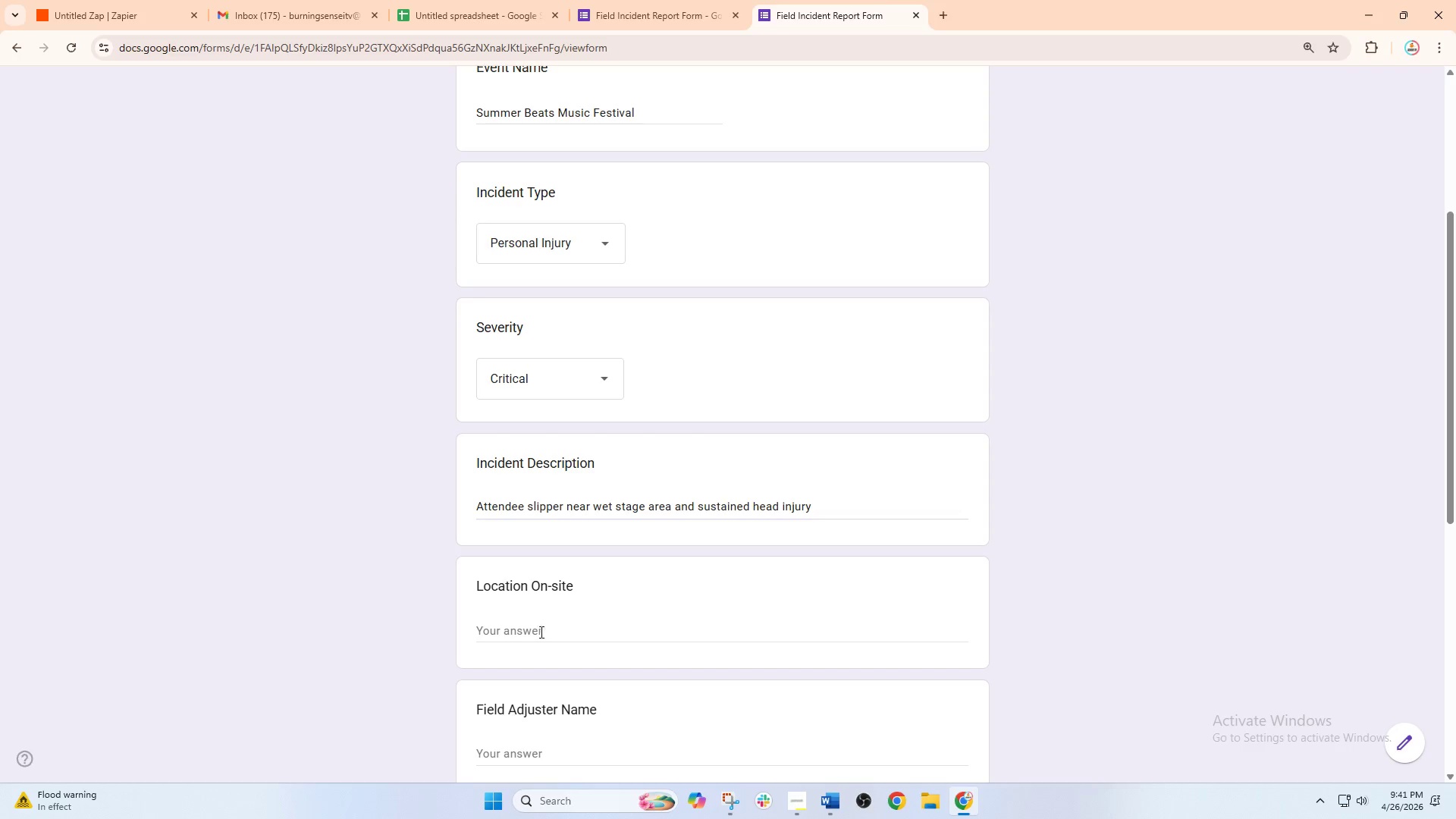 
scroll: coordinate [538, 670], scroll_direction: down, amount: 2.0
 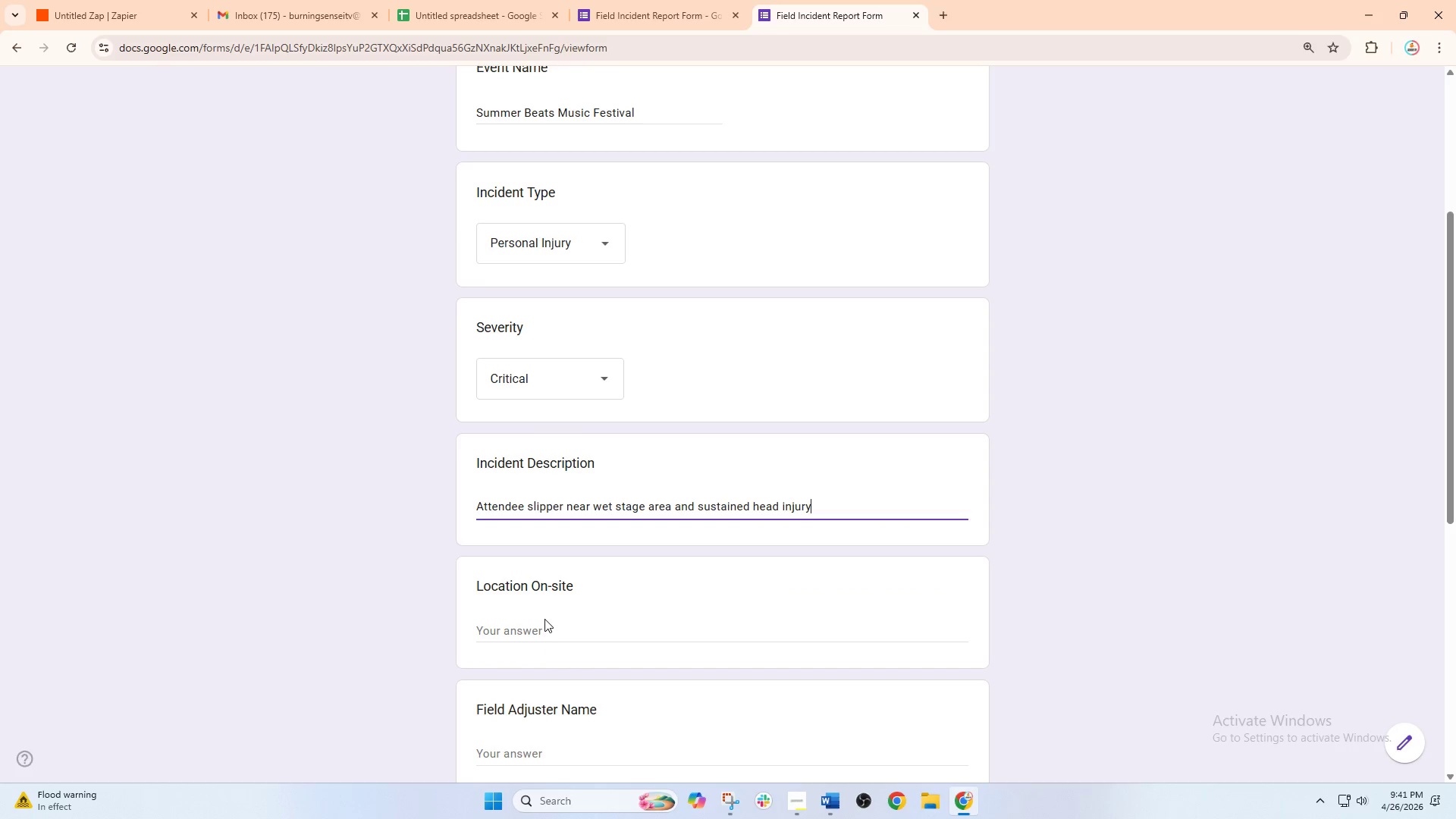 
double_click([537, 641])
 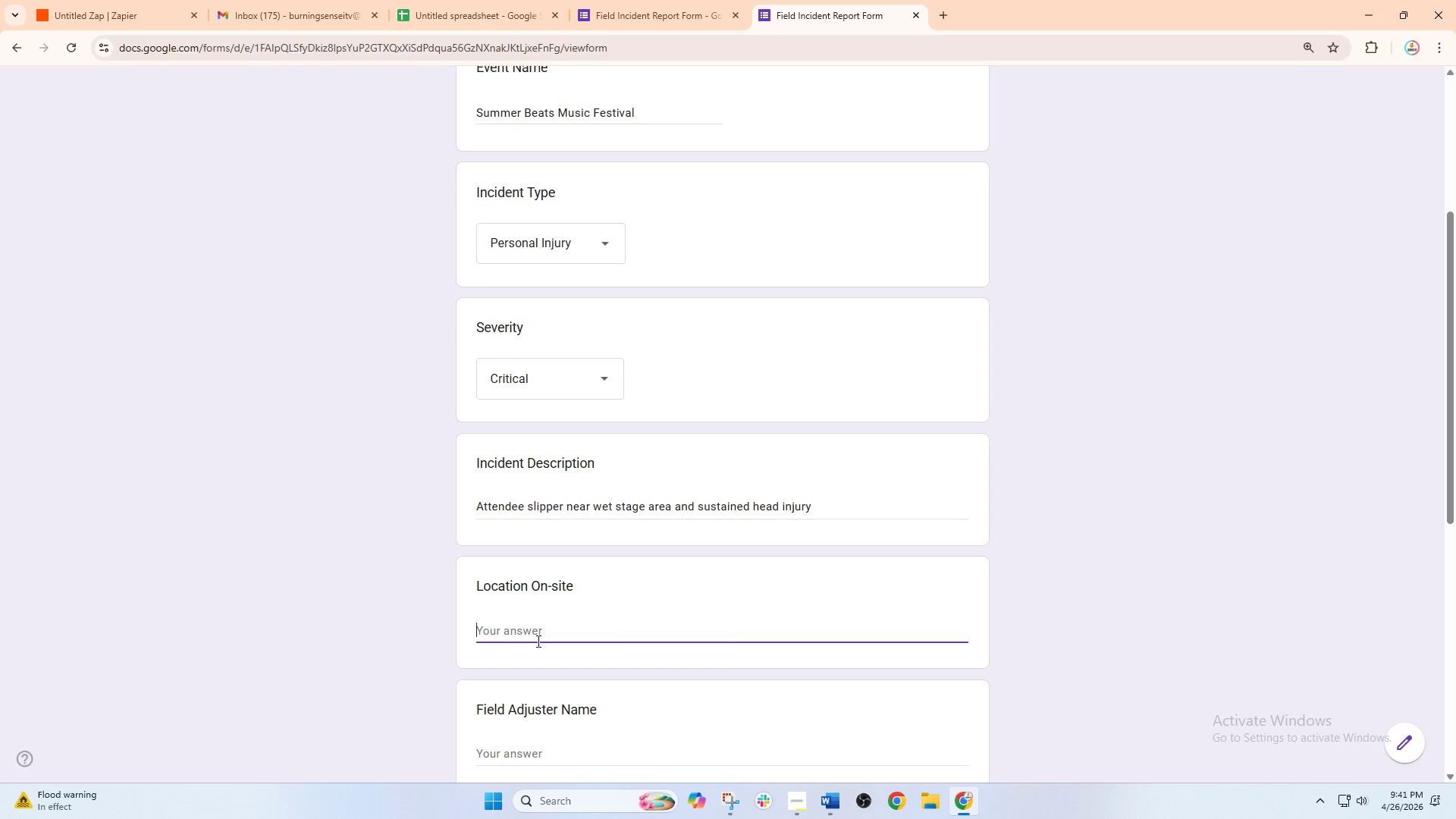 
type(<Mai)
key(Backspace)
key(Backspace)
key(Backspace)
key(Backspace)
type(<)
key(Backspace)
type(Mainstage Entrance)
 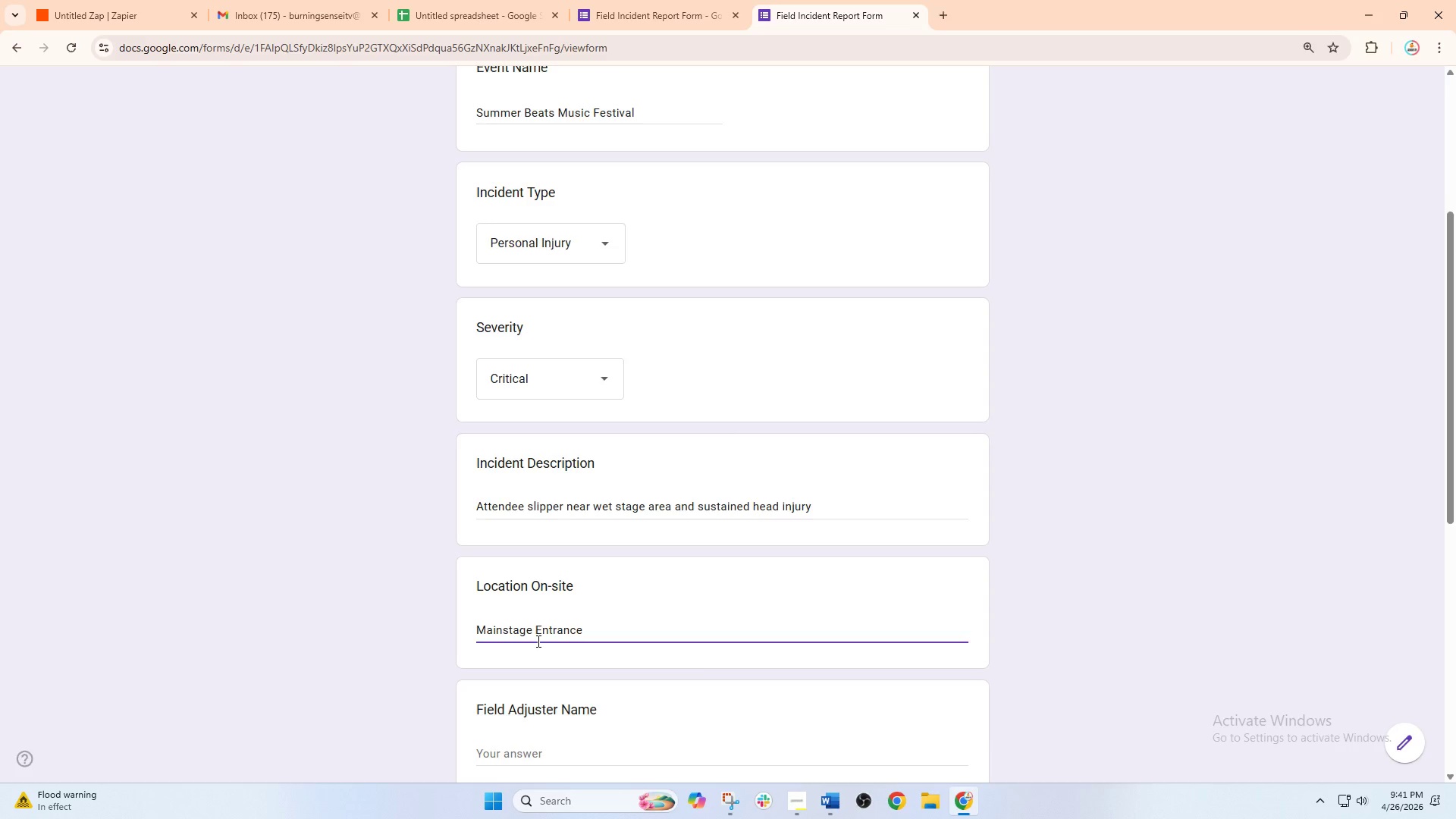 
scroll: coordinate [537, 641], scroll_direction: down, amount: 3.0
 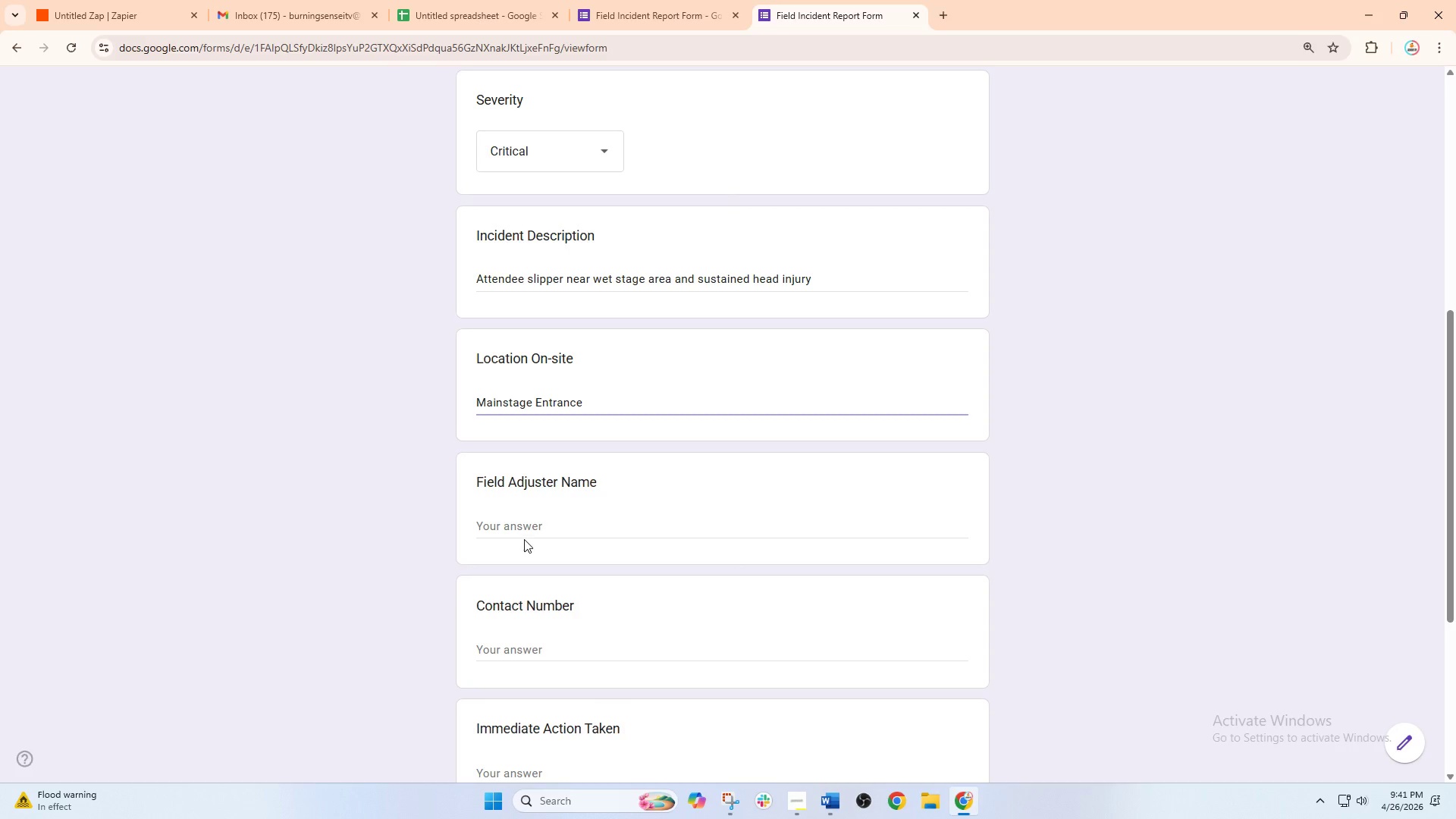 
double_click([526, 531])
 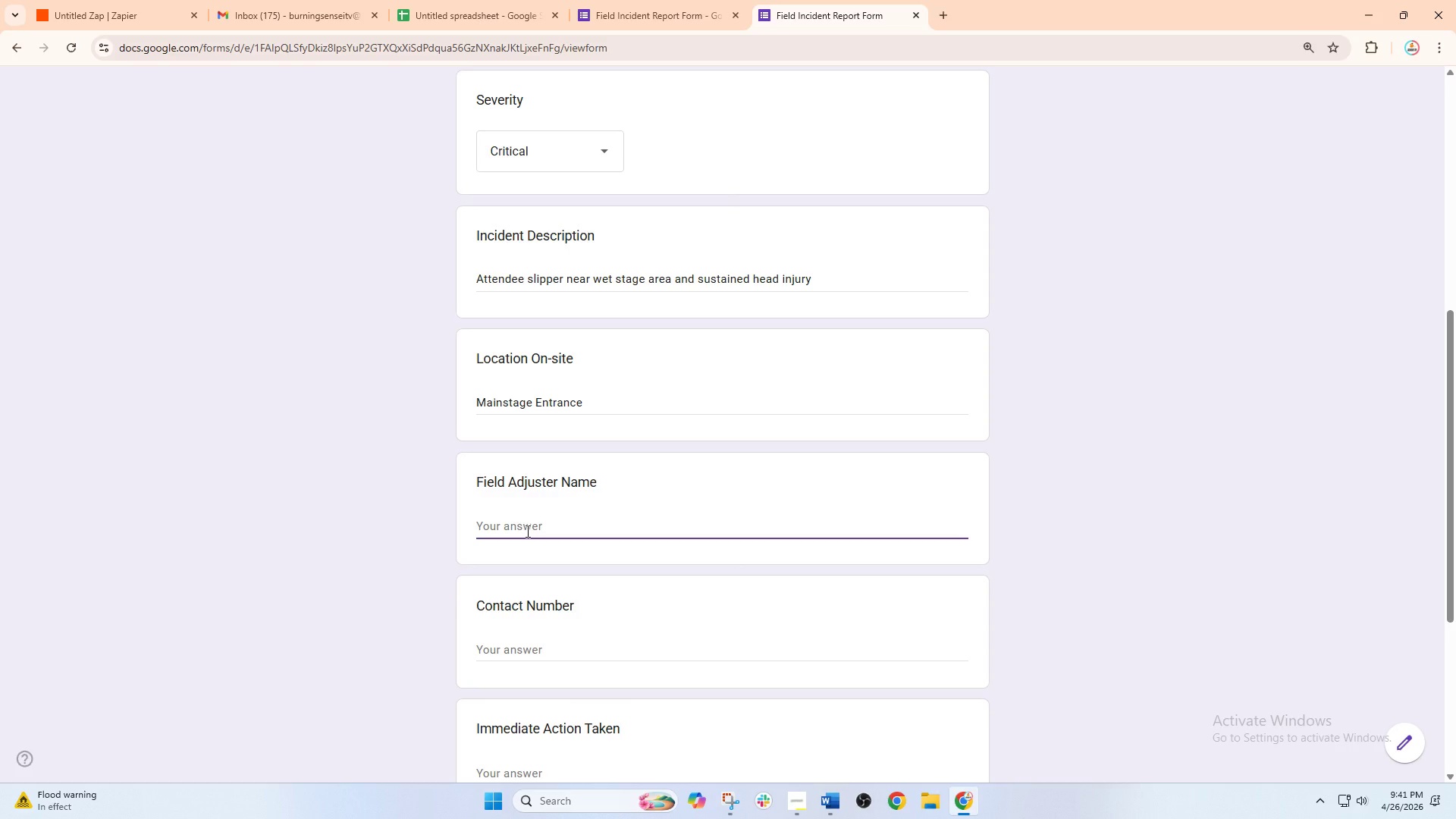 
type(K)
key(Backspace)
type(John Reyes)
 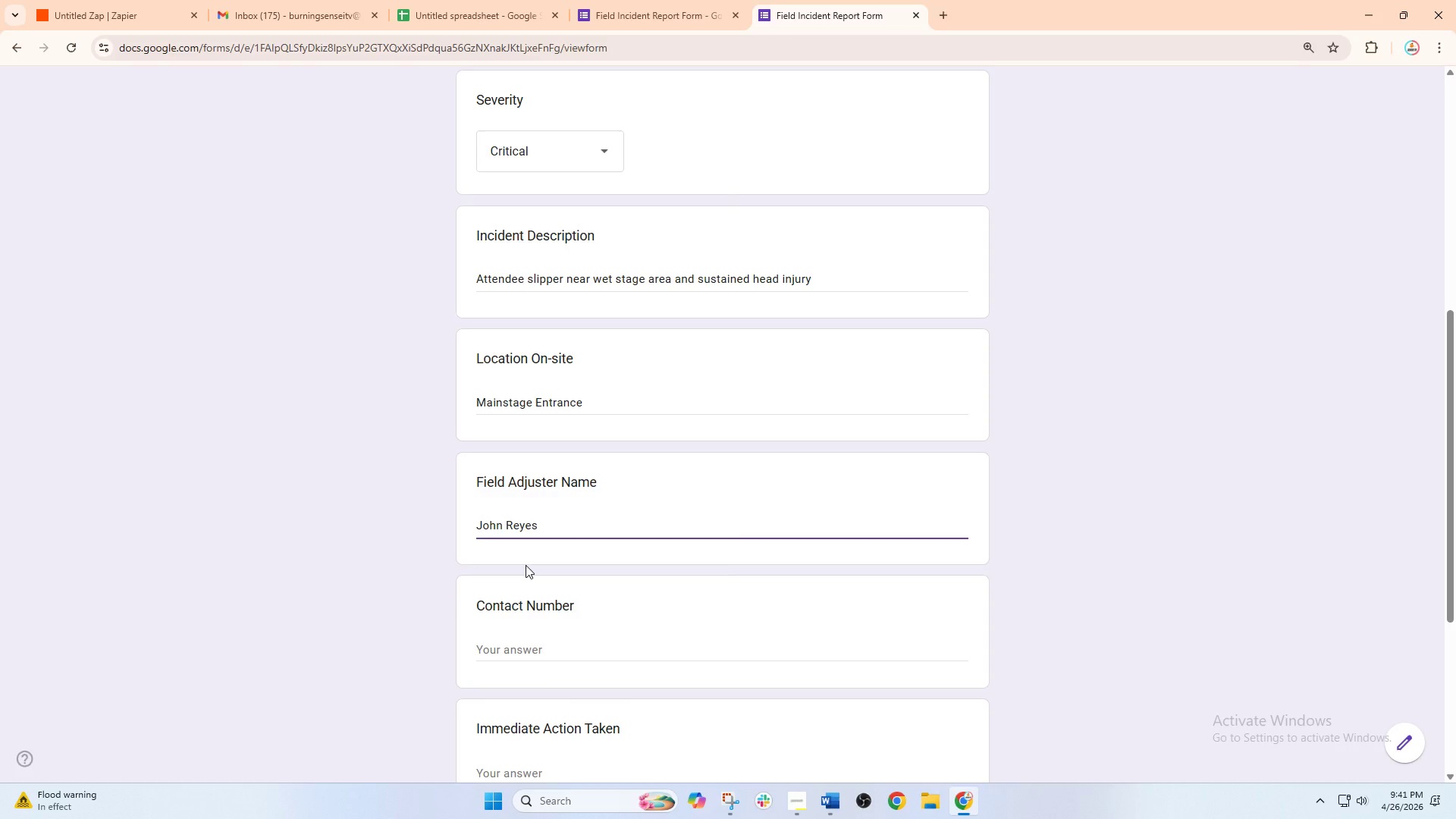 
left_click([543, 642])
 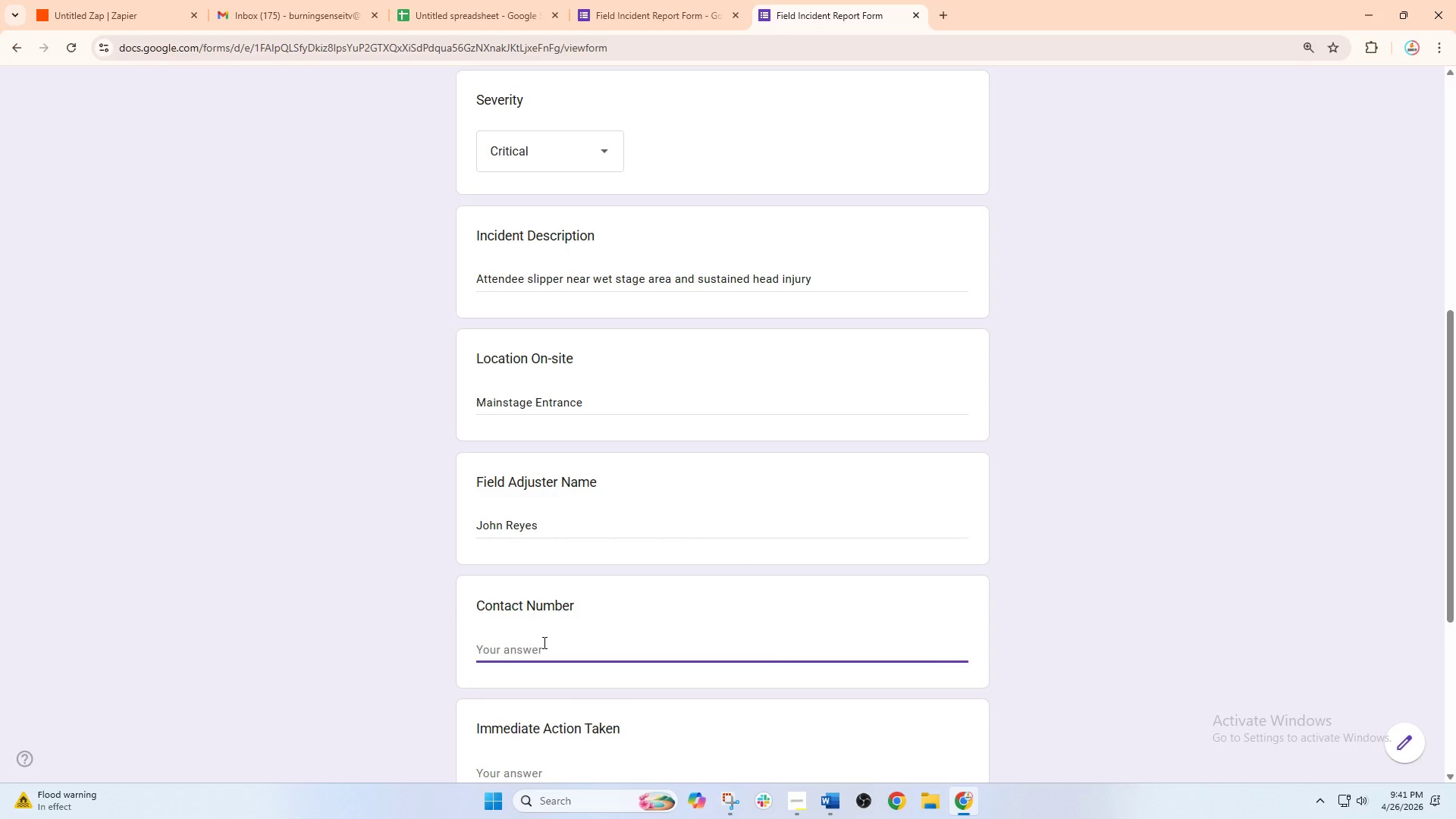 
key(Numpad0)
 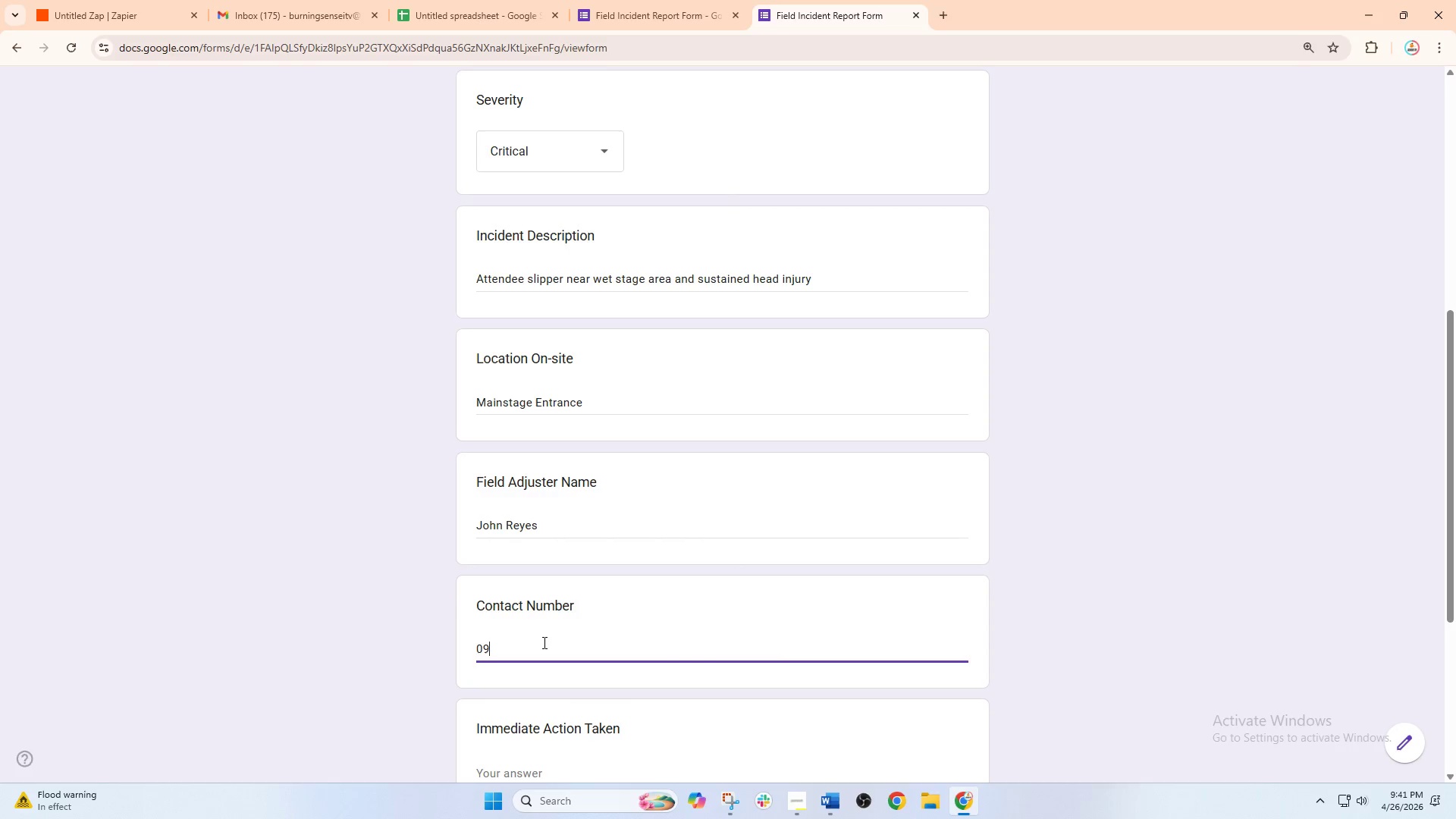 
key(Numpad9)
 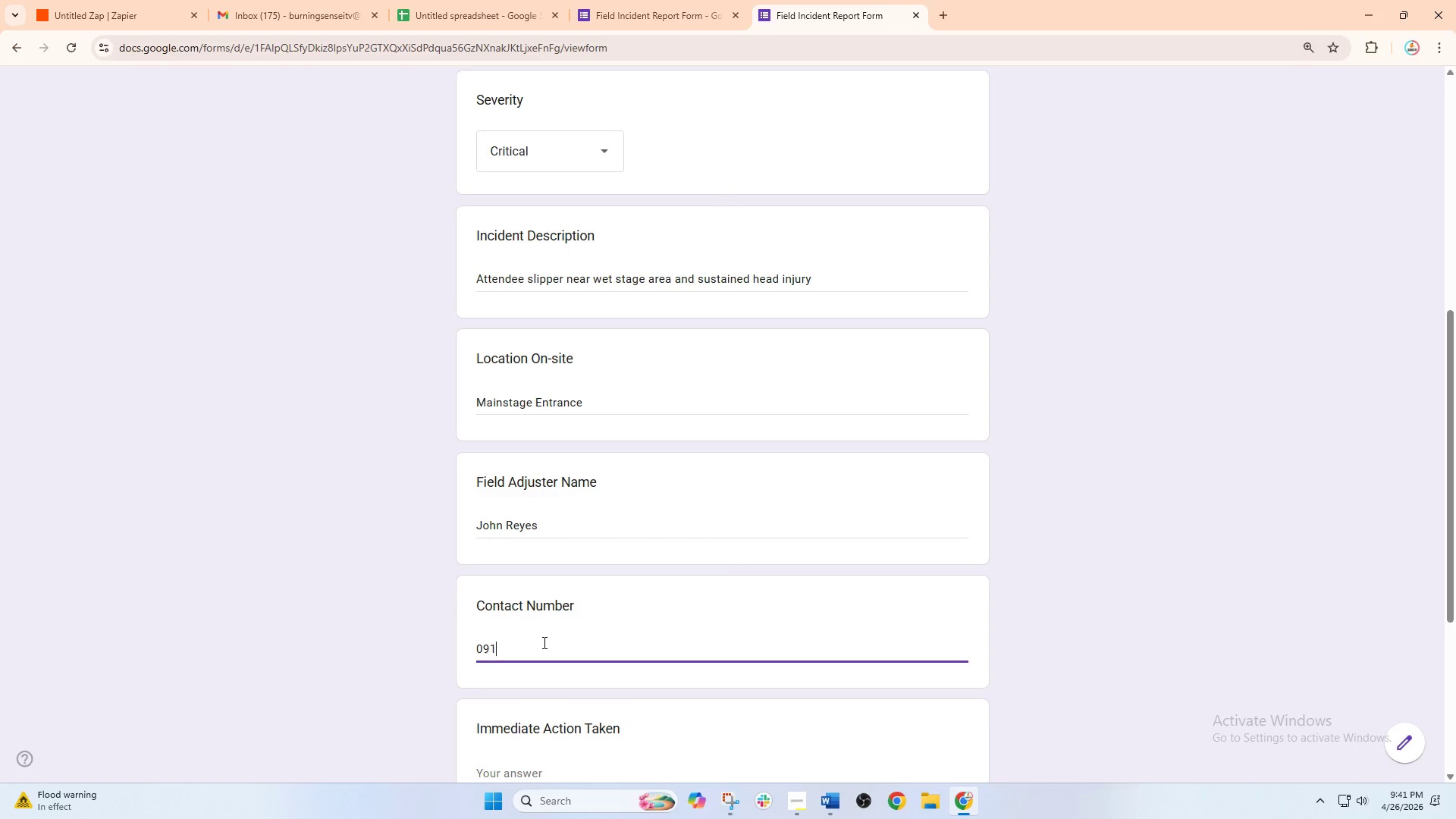 
key(Numpad1)
 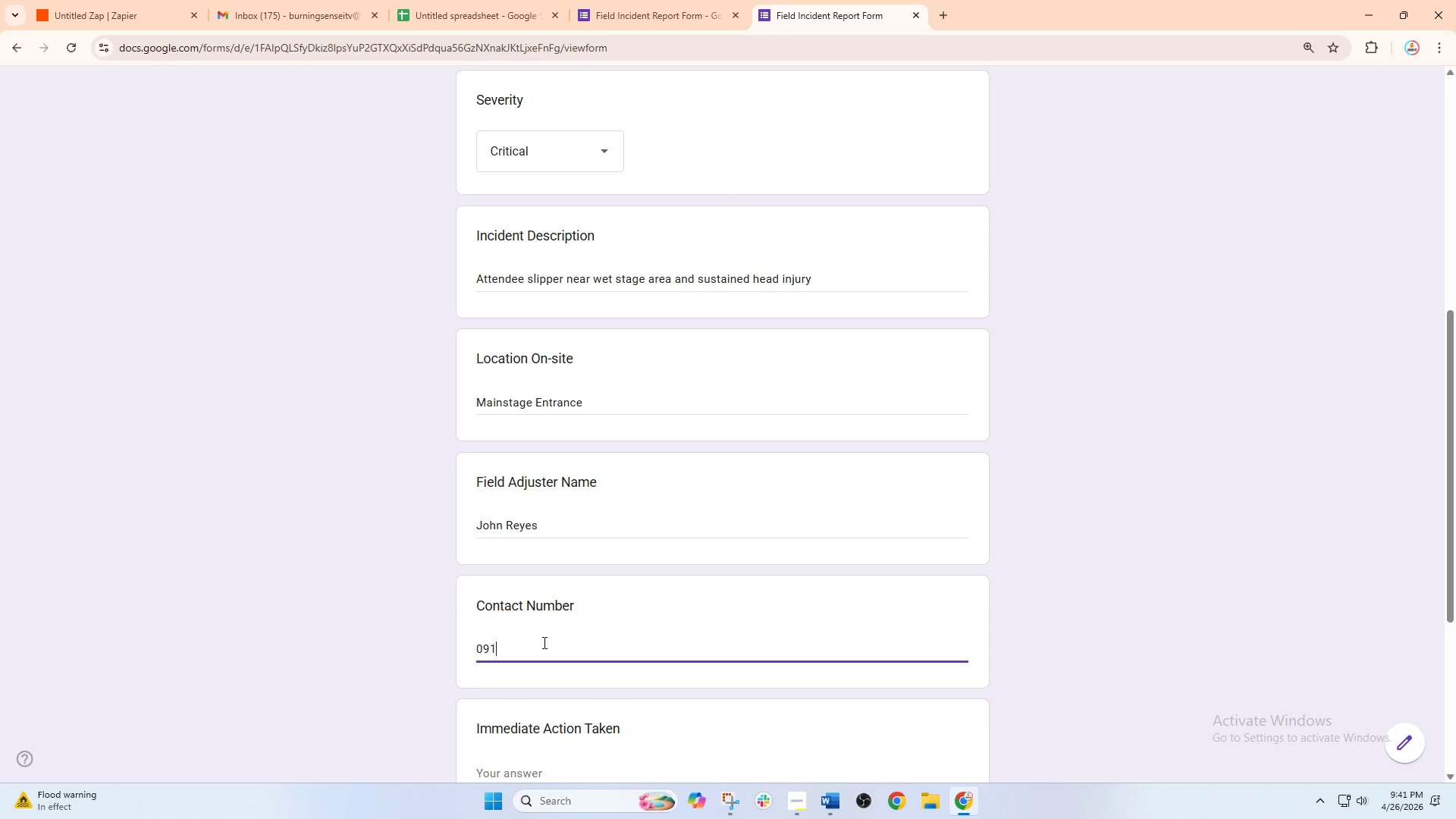 
key(Numpad7)
 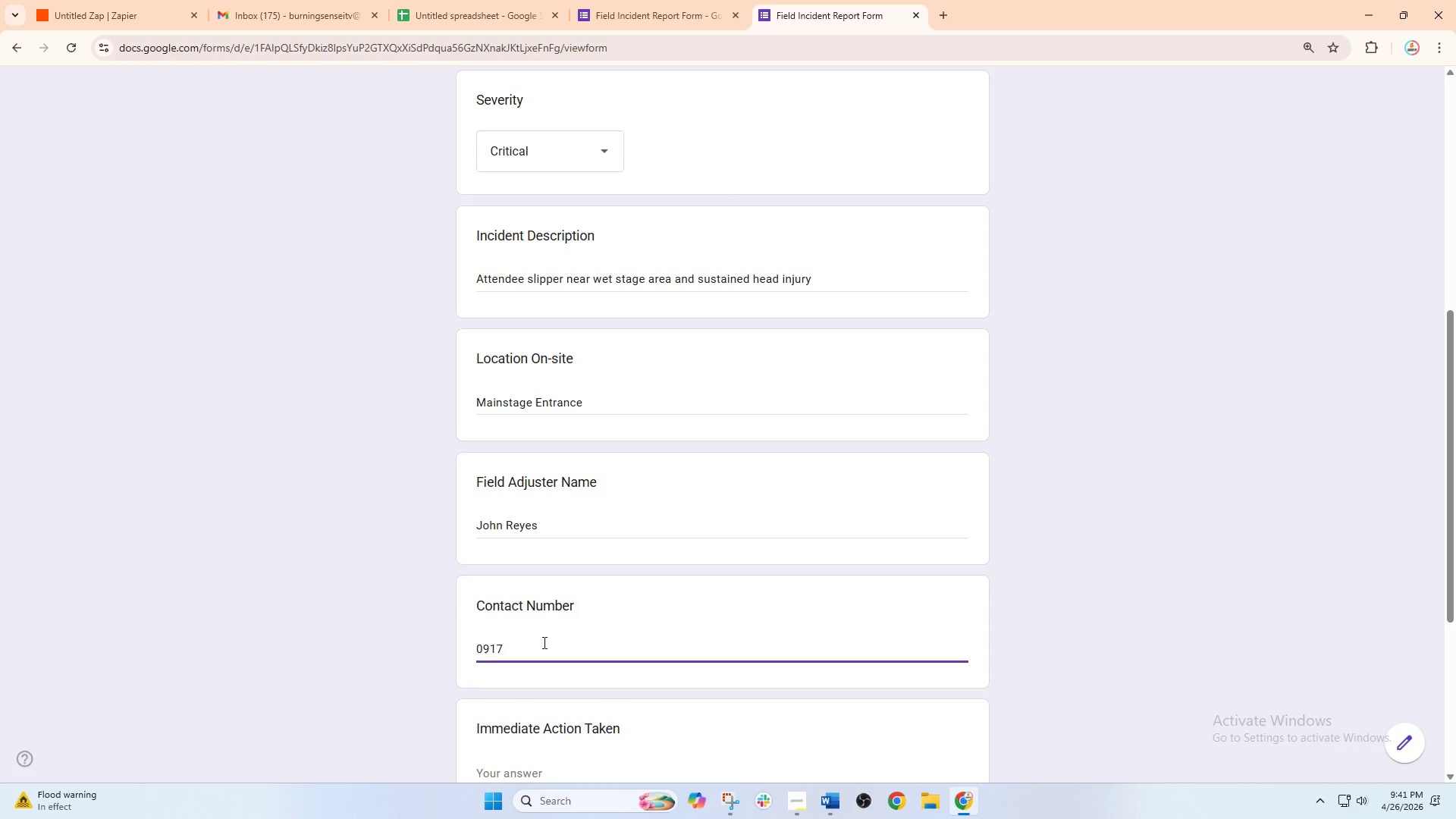 
key(Numpad1)
 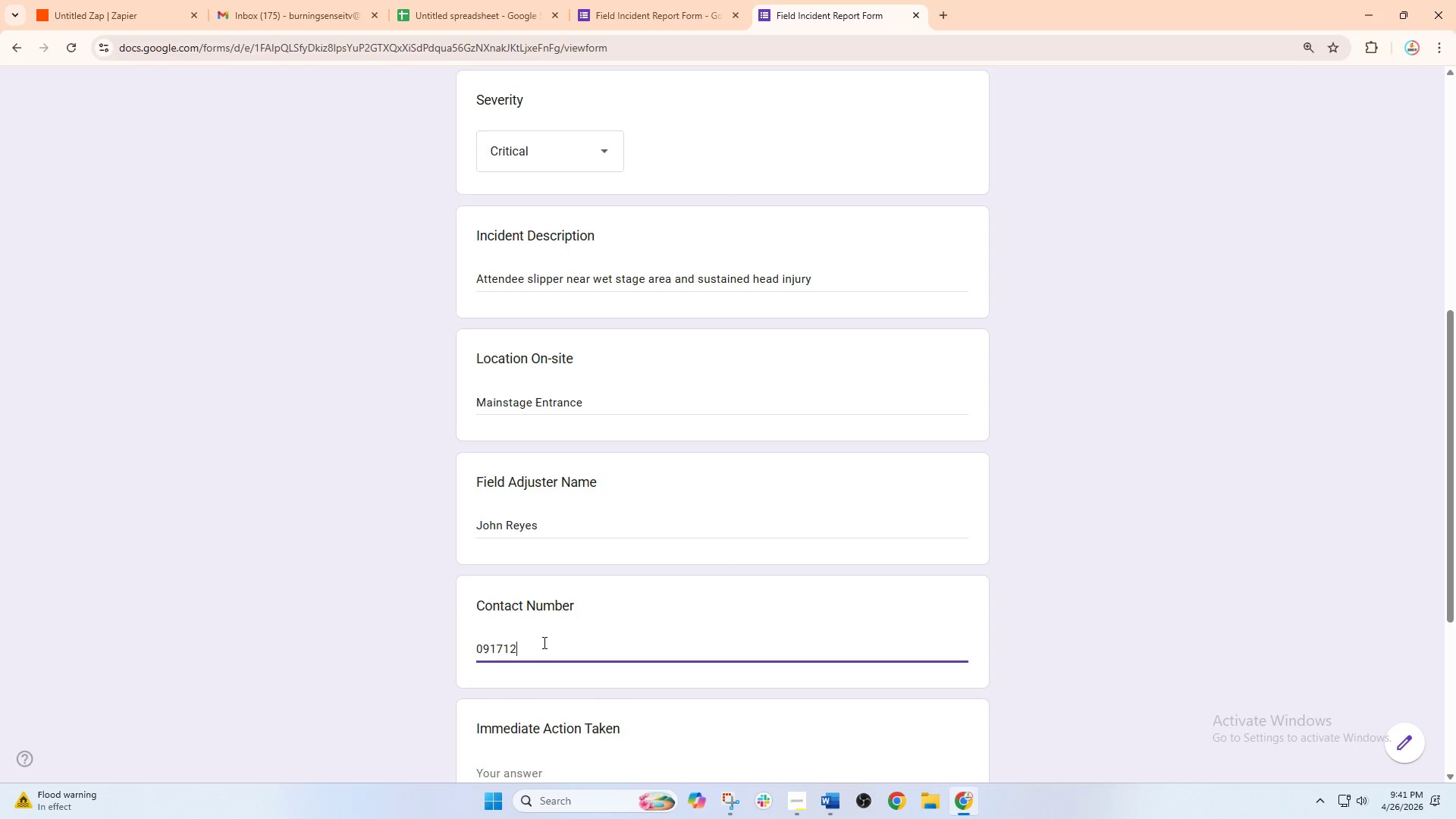 
key(Numpad2)
 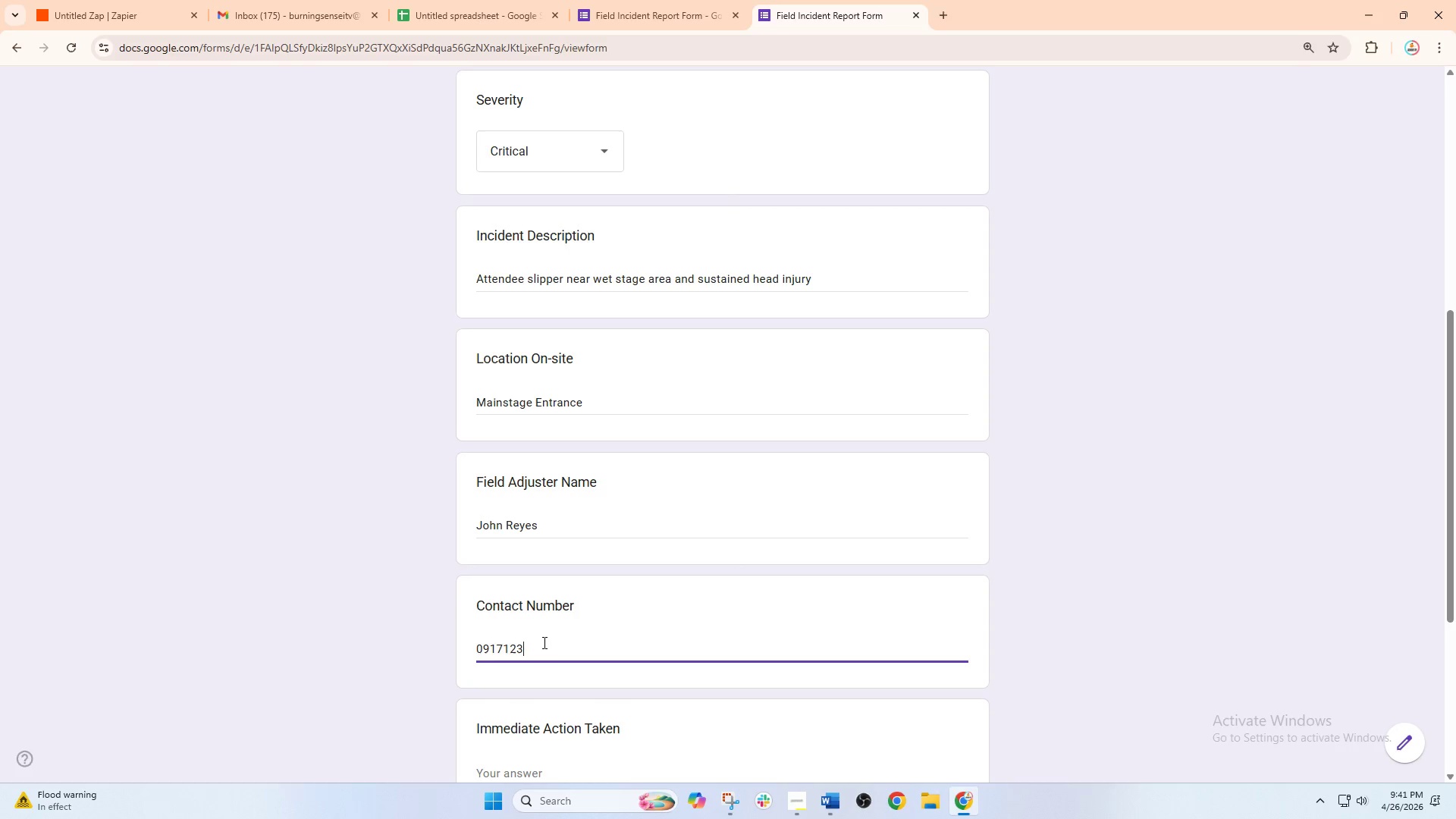 
key(Numpad3)
 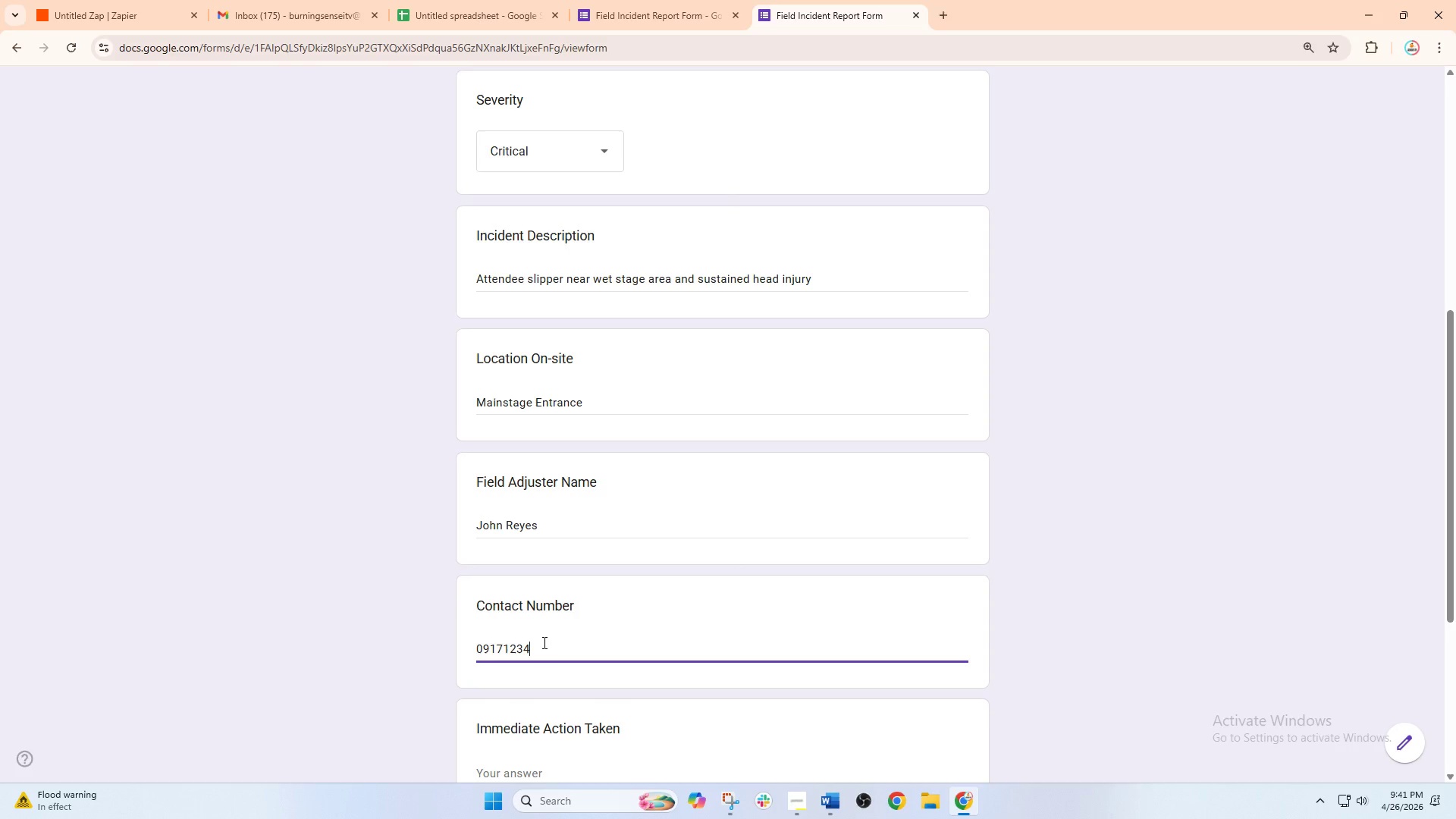 
key(Numpad4)
 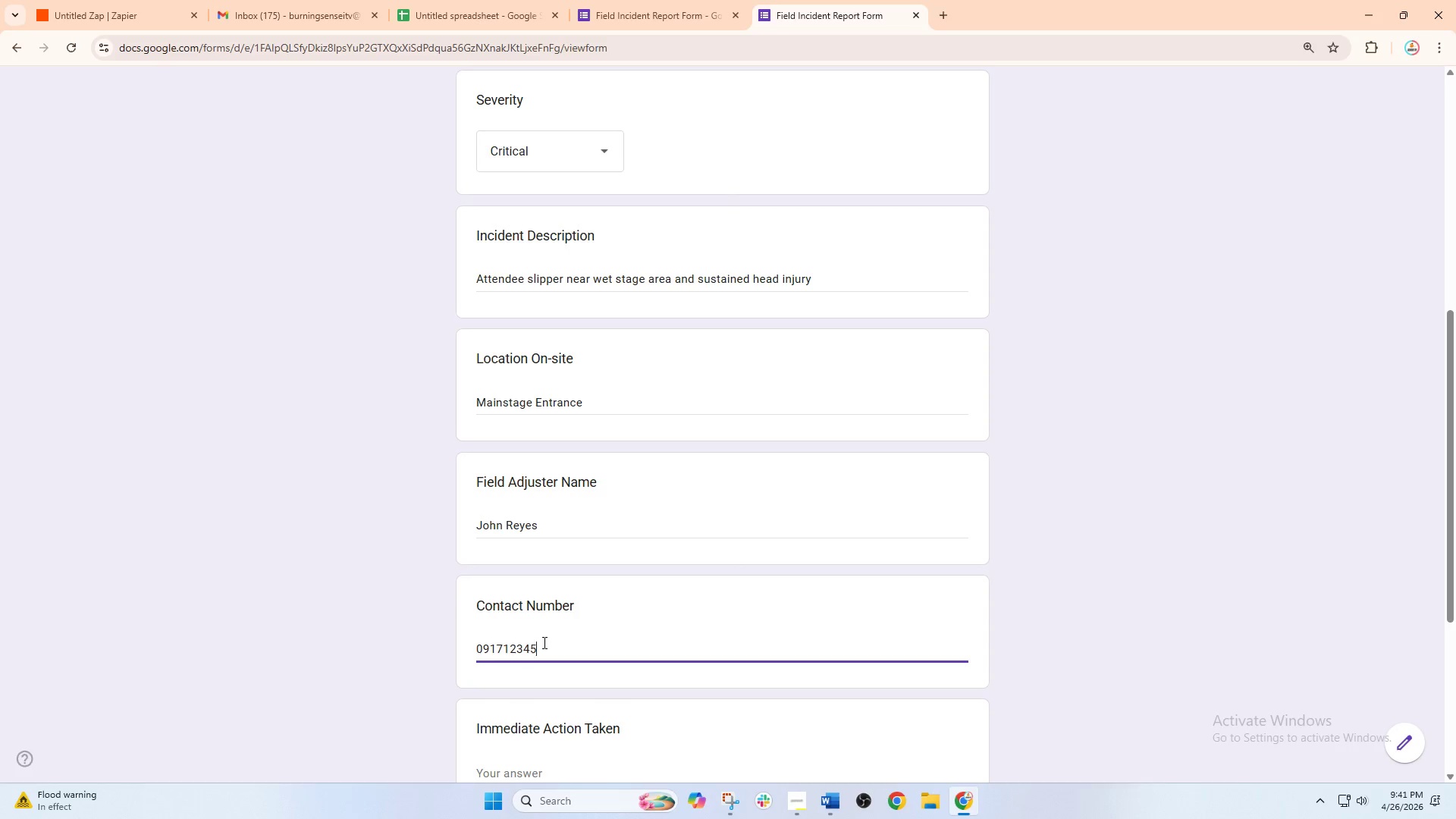 
key(Numpad5)
 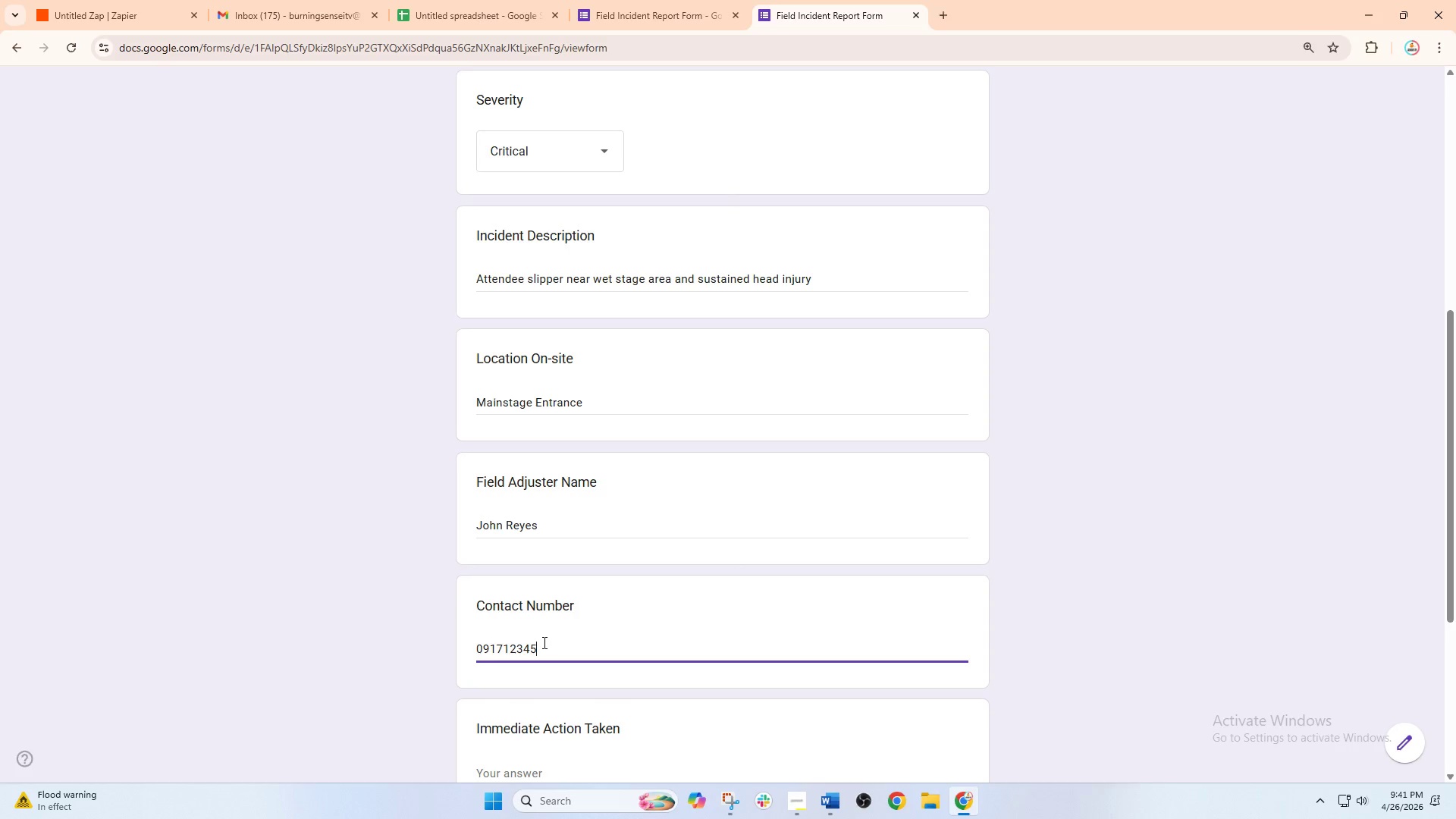 
key(Numpad6)
 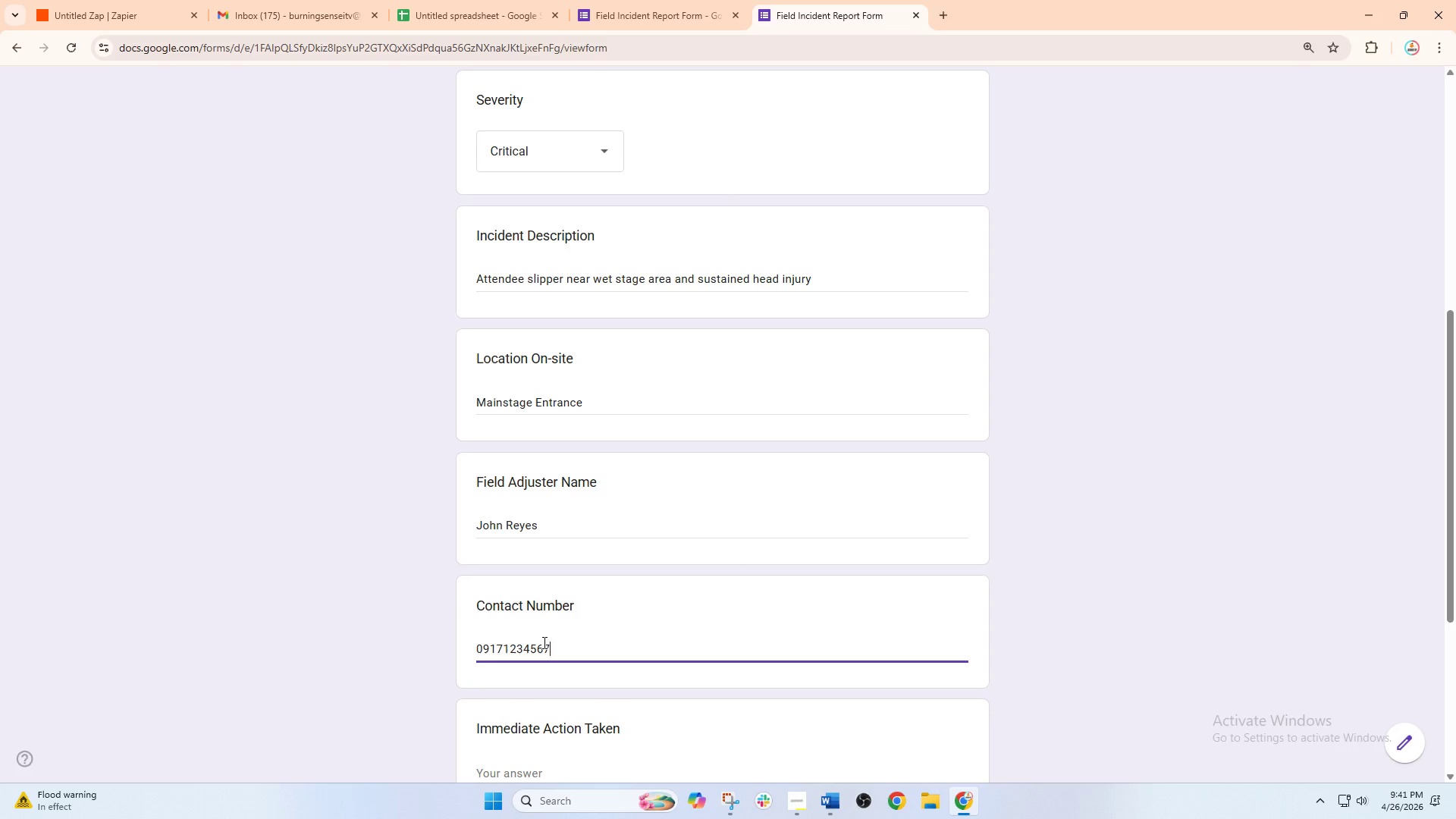 
key(Numpad7)
 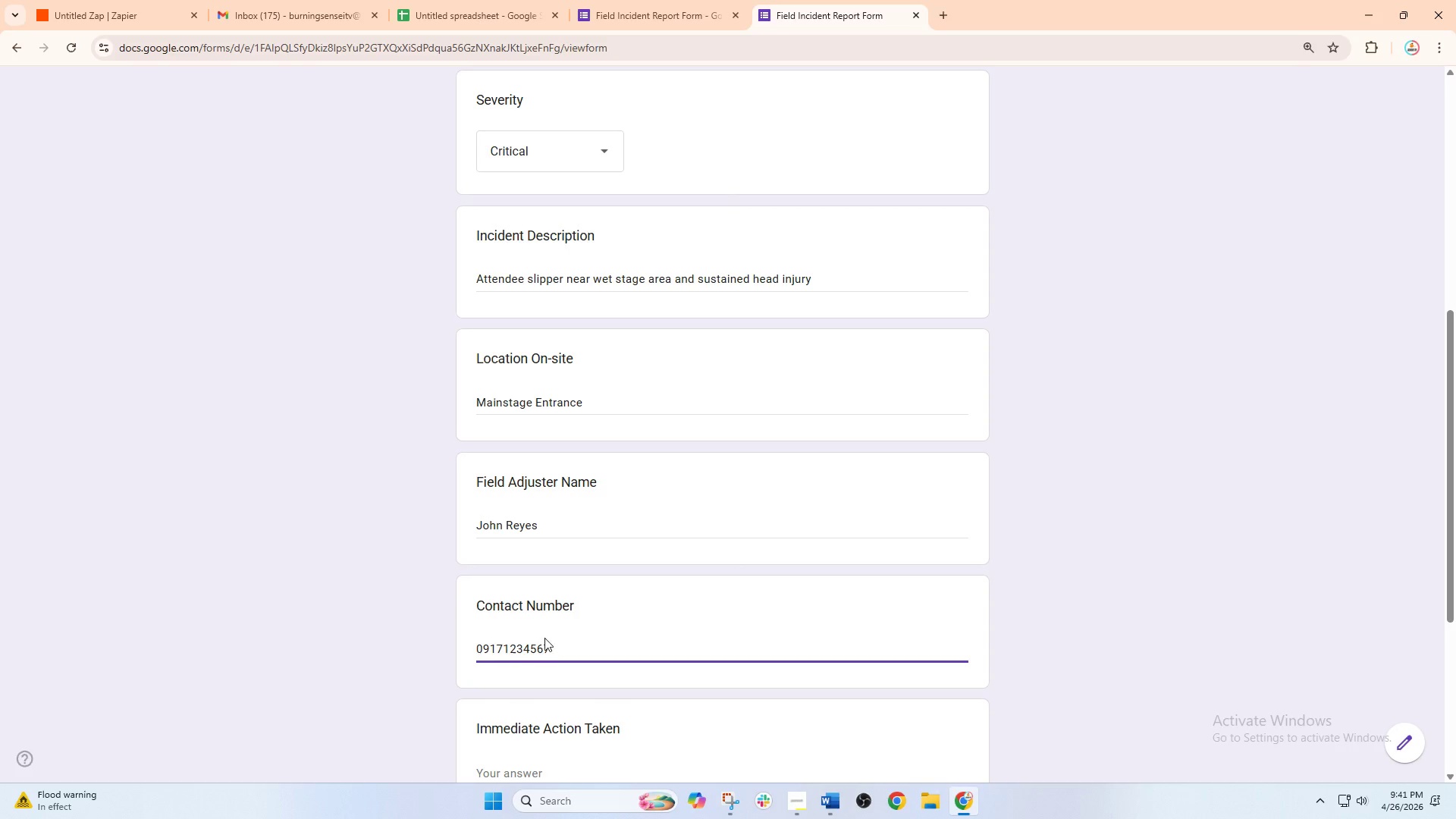 
scroll: coordinate [544, 638], scroll_direction: down, amount: 3.0
 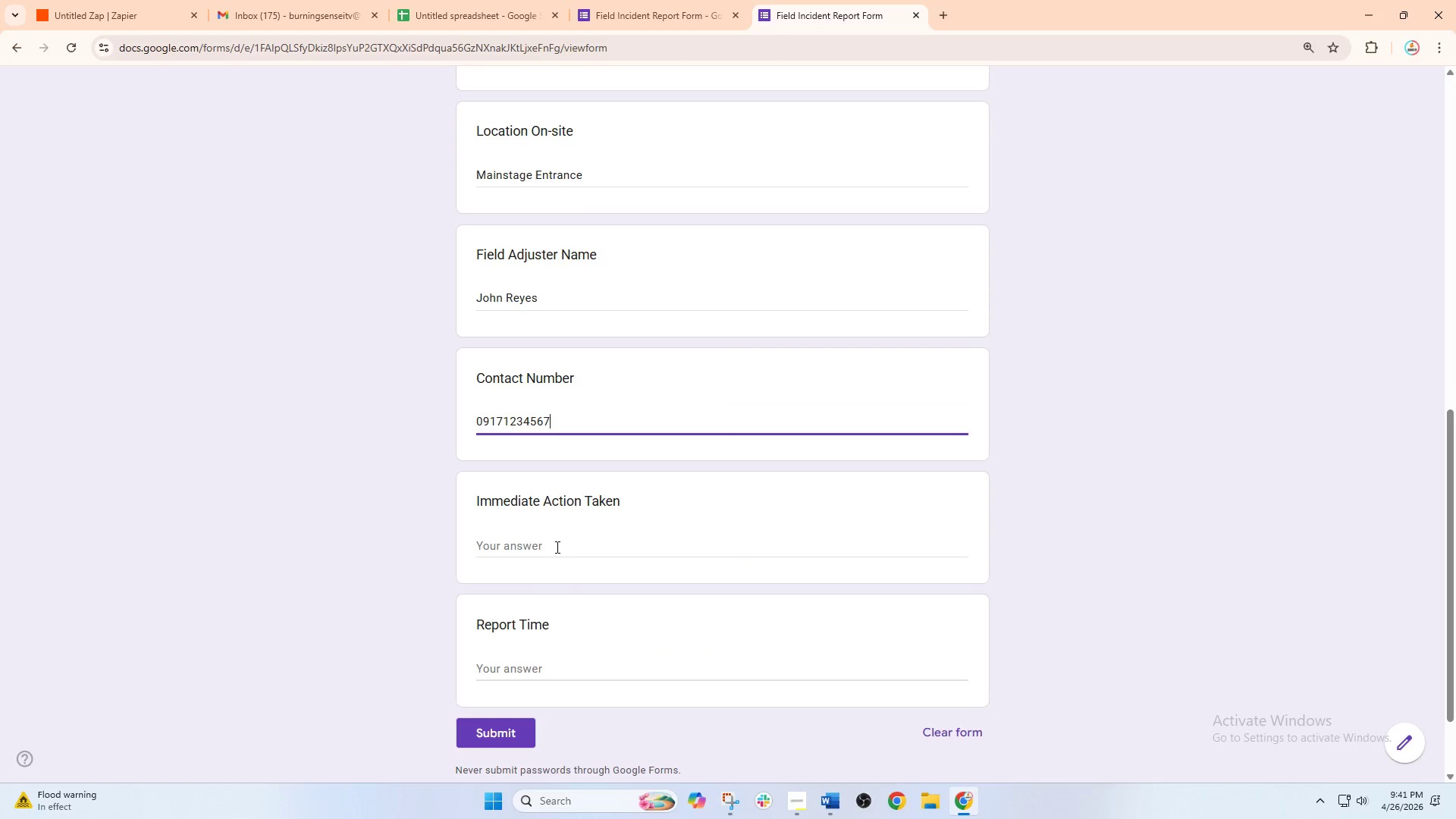 
left_click([556, 544])
 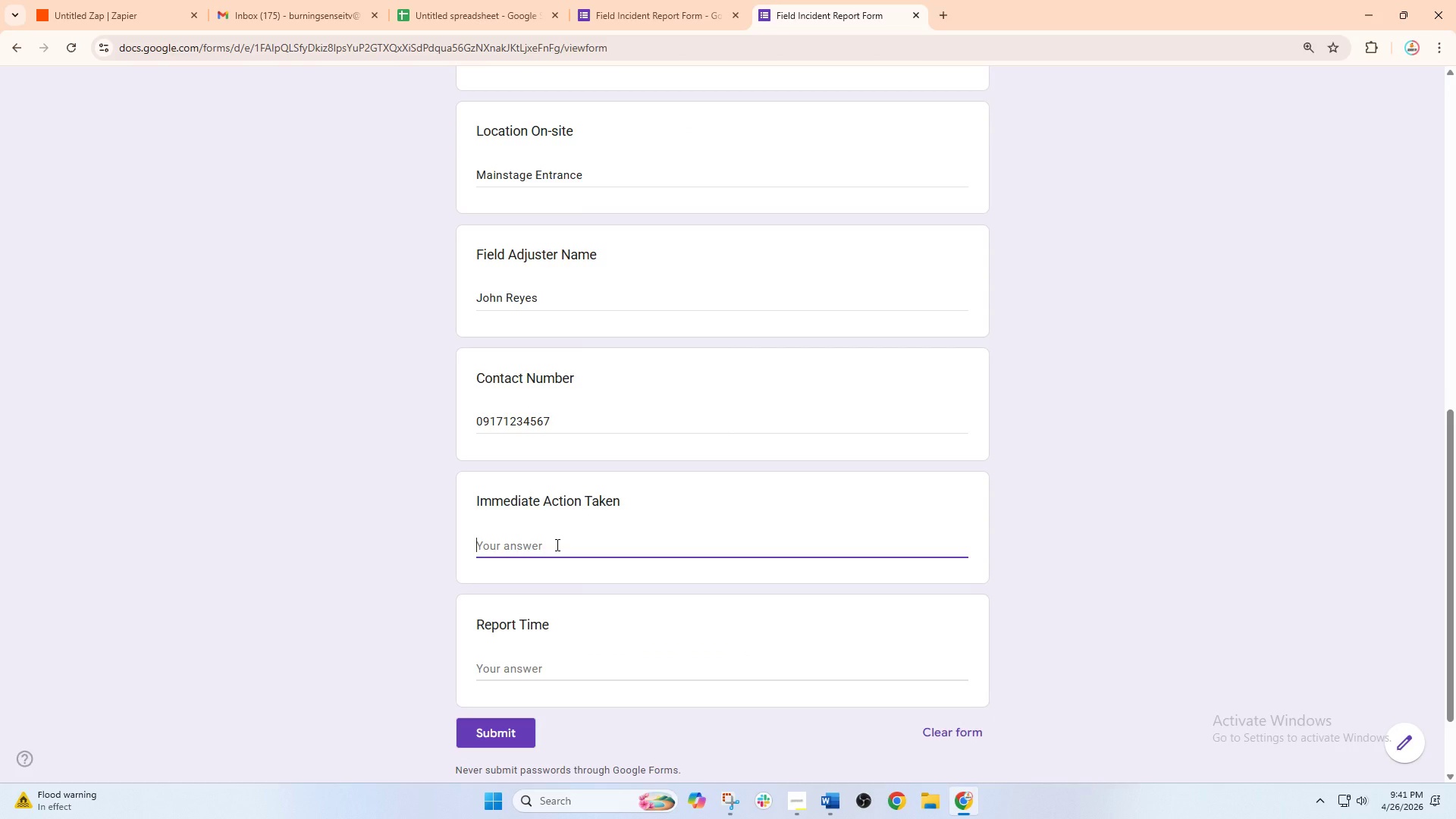 
type(Media)
key(Backspace)
type(cal Teamn)
key(Backspace)
type( dispatch and )
key(Backspace)
key(Backspace)
key(Backspace)
key(Backspace)
type(e)
key(Backspace)
key(Backspace)
type(ed and are )
key(Backspace)
type(a secured)
 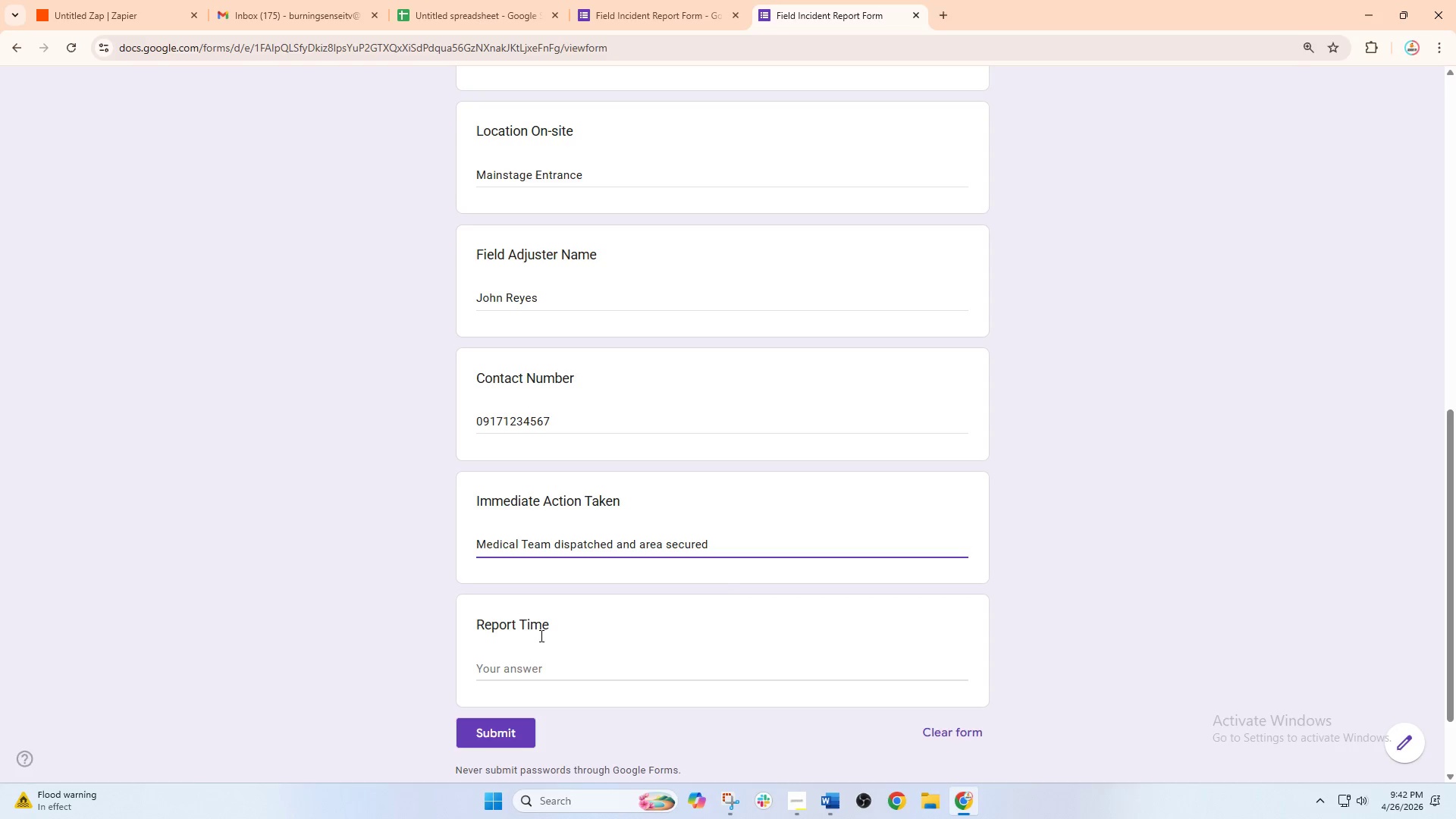 
left_click([523, 670])
 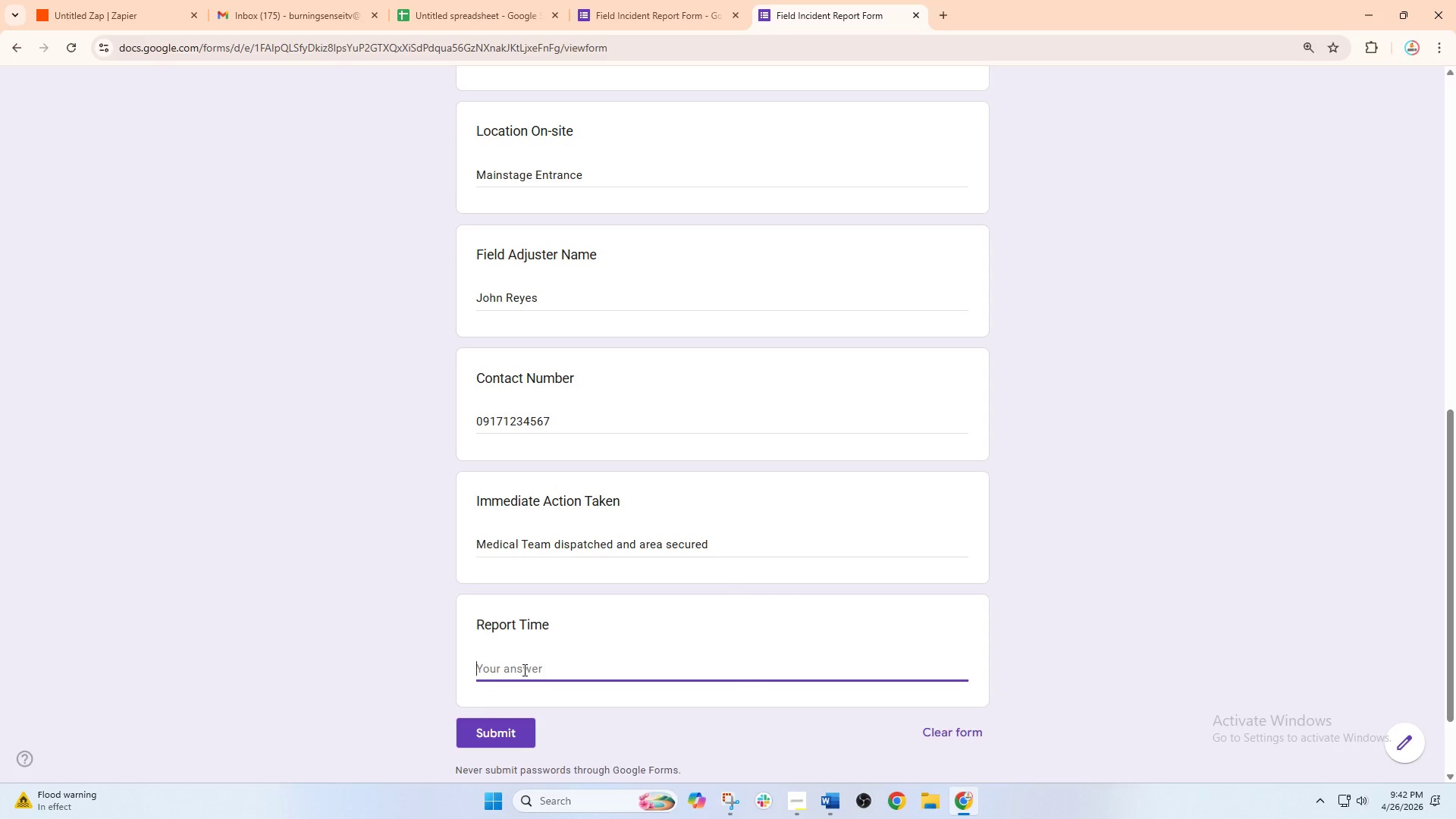 
type(April 26,2026 - 2:15 PM)
 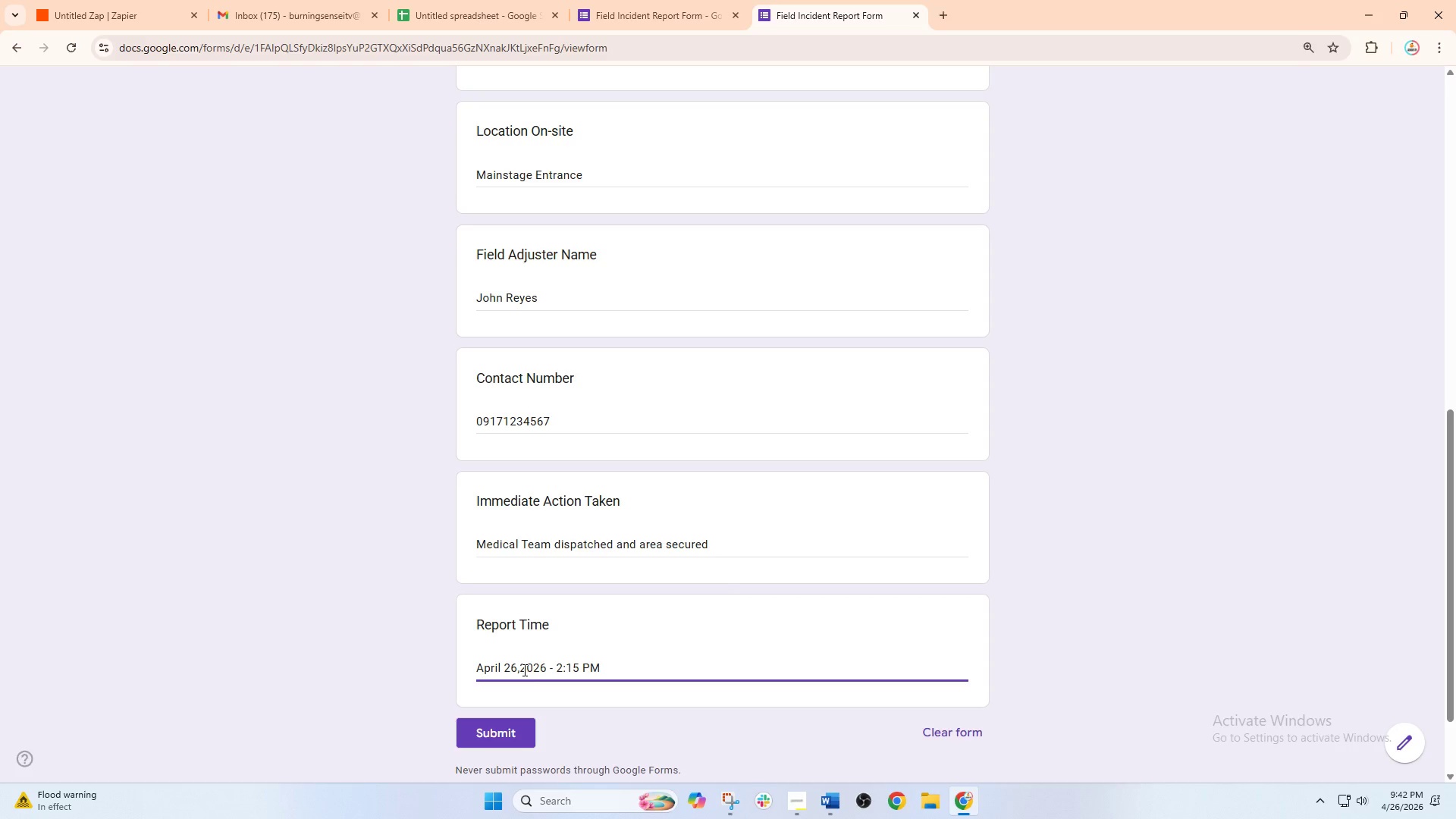 
left_click([480, 734])
 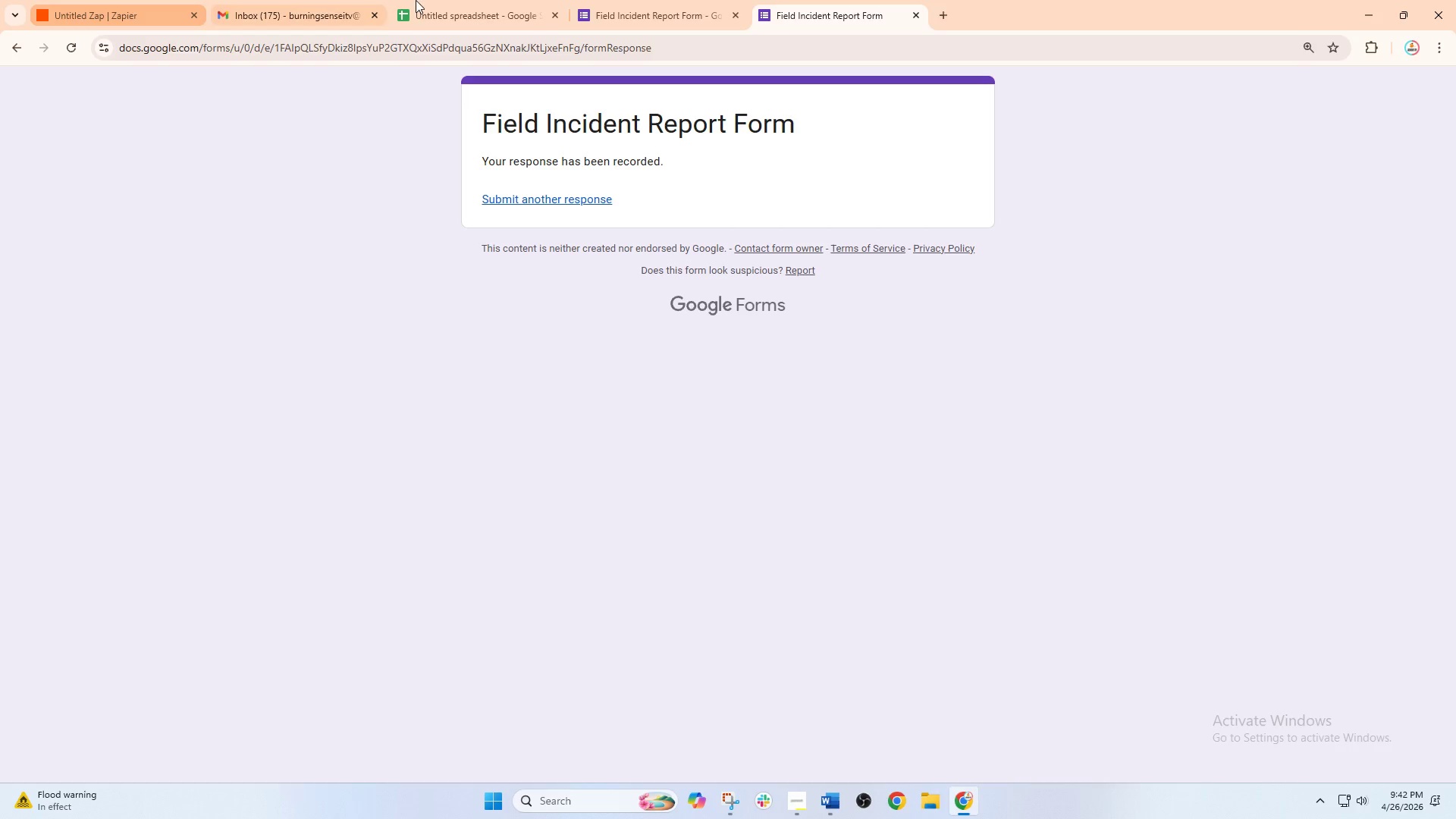 
left_click([66, 0])
 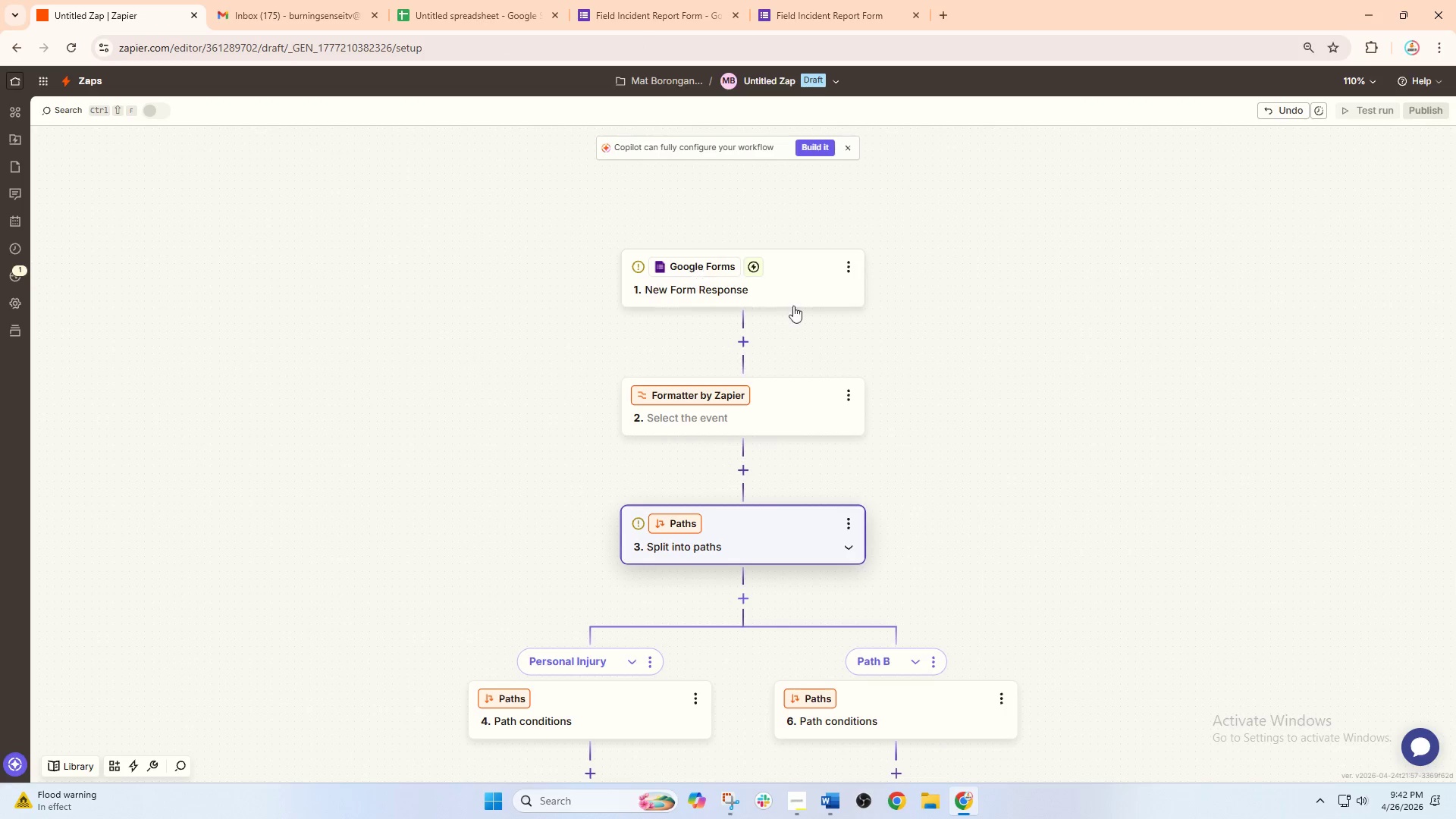 
scroll: coordinate [733, 441], scroll_direction: up, amount: 5.0
 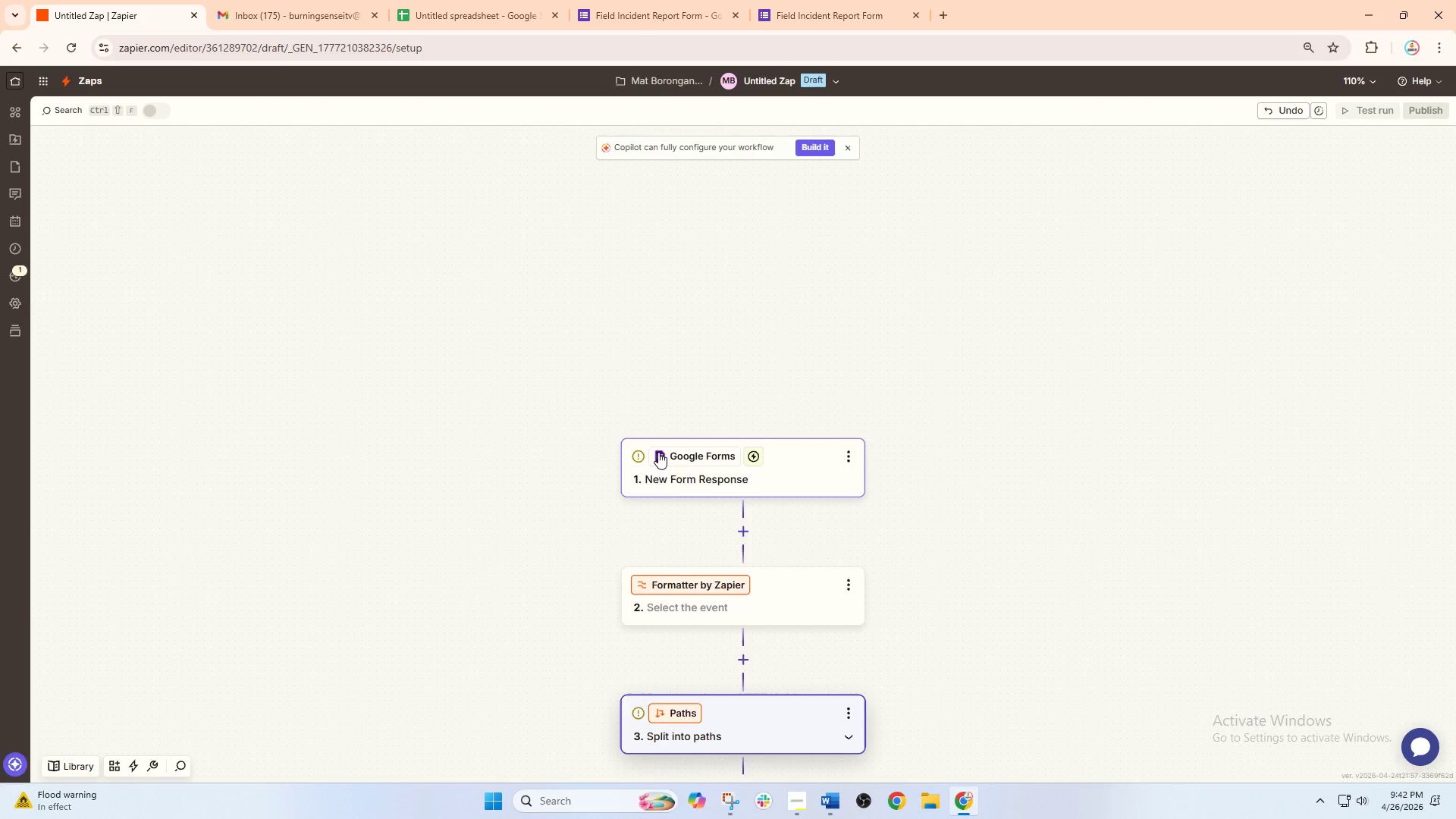 
left_click([738, 481])
 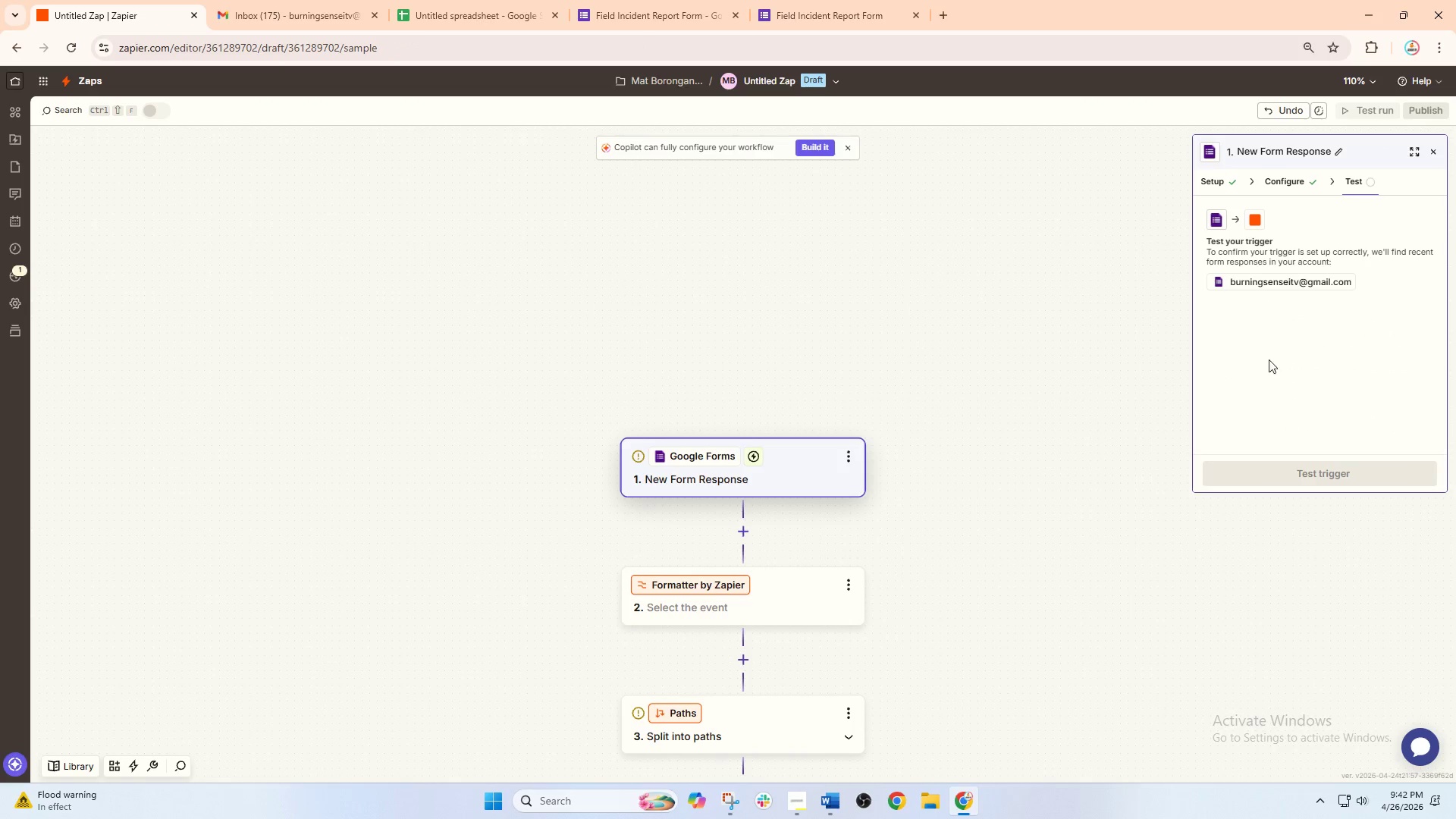 
left_click([1301, 358])
 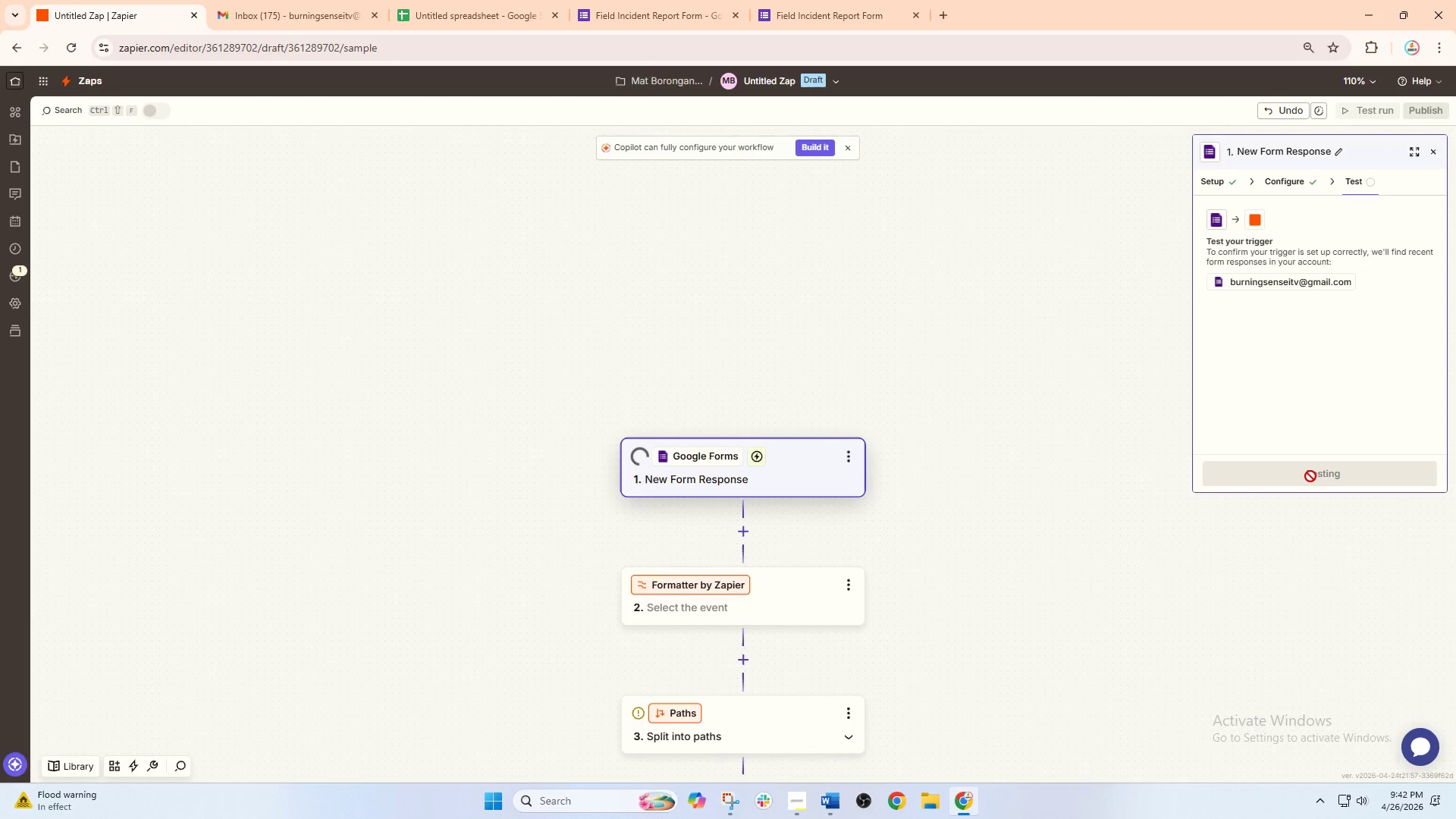 
left_click([1310, 476])
 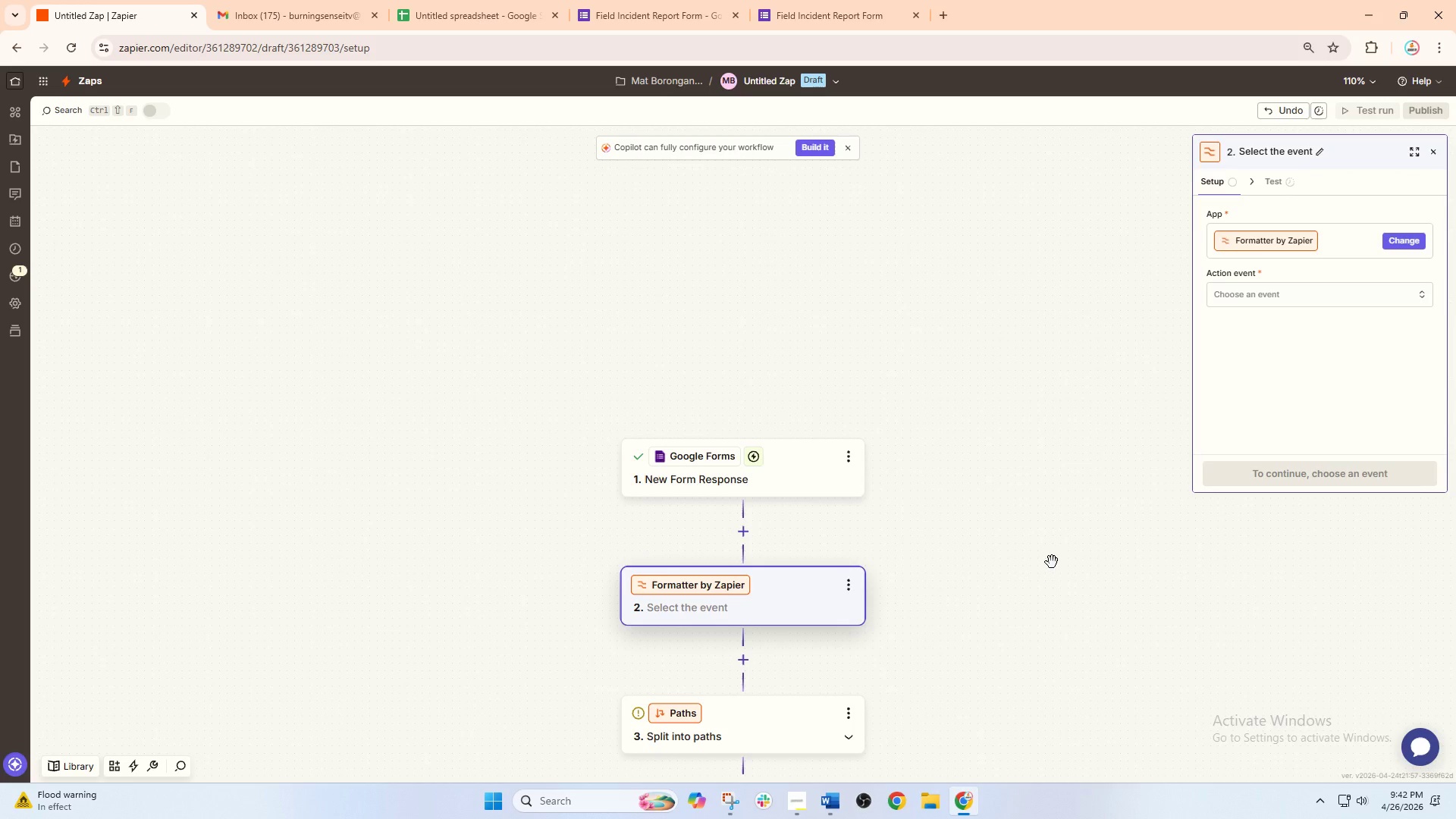 
left_click_drag(start_coordinate=[1002, 547], to_coordinate=[880, 372])
 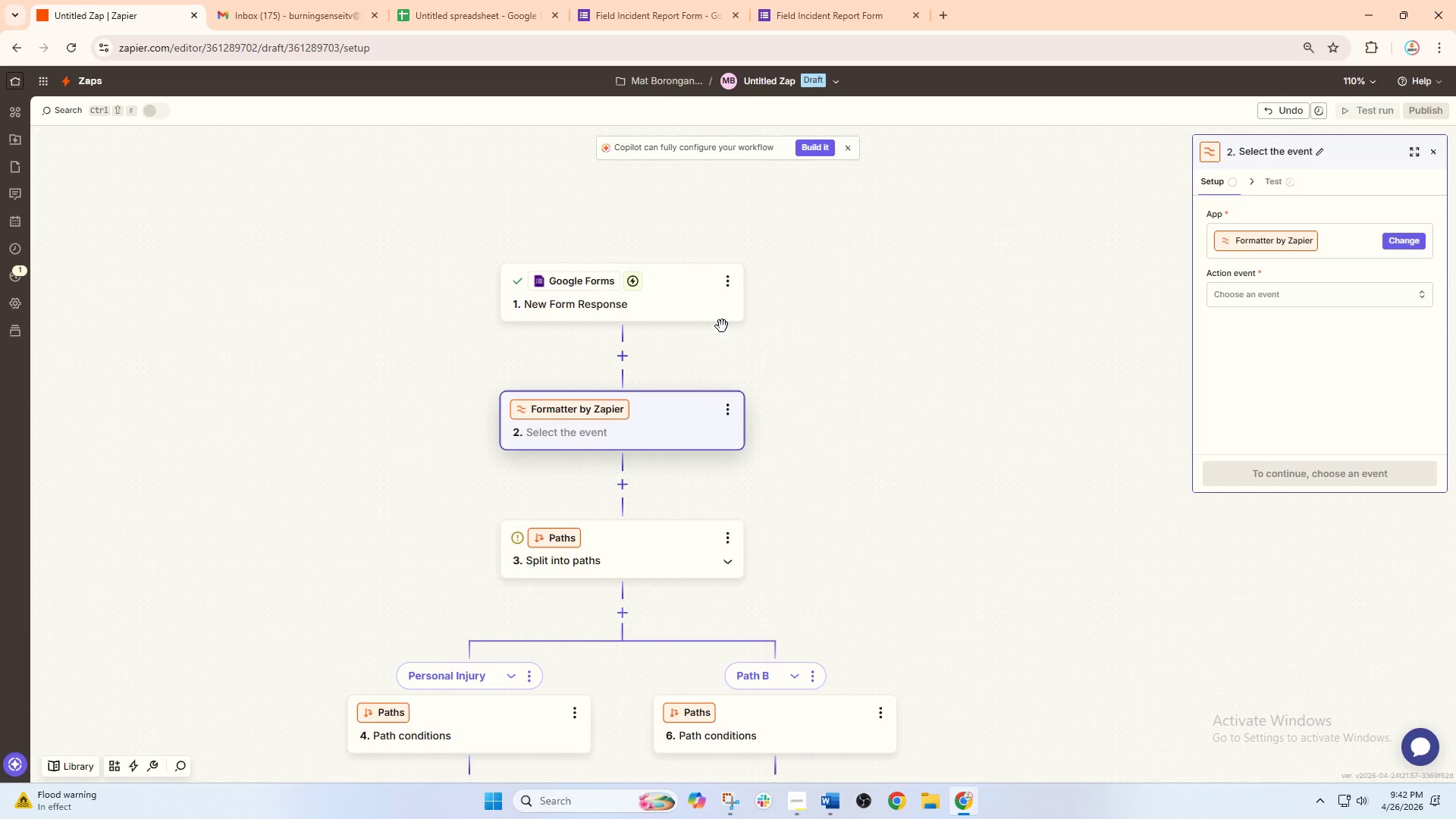 
left_click([722, 326])
 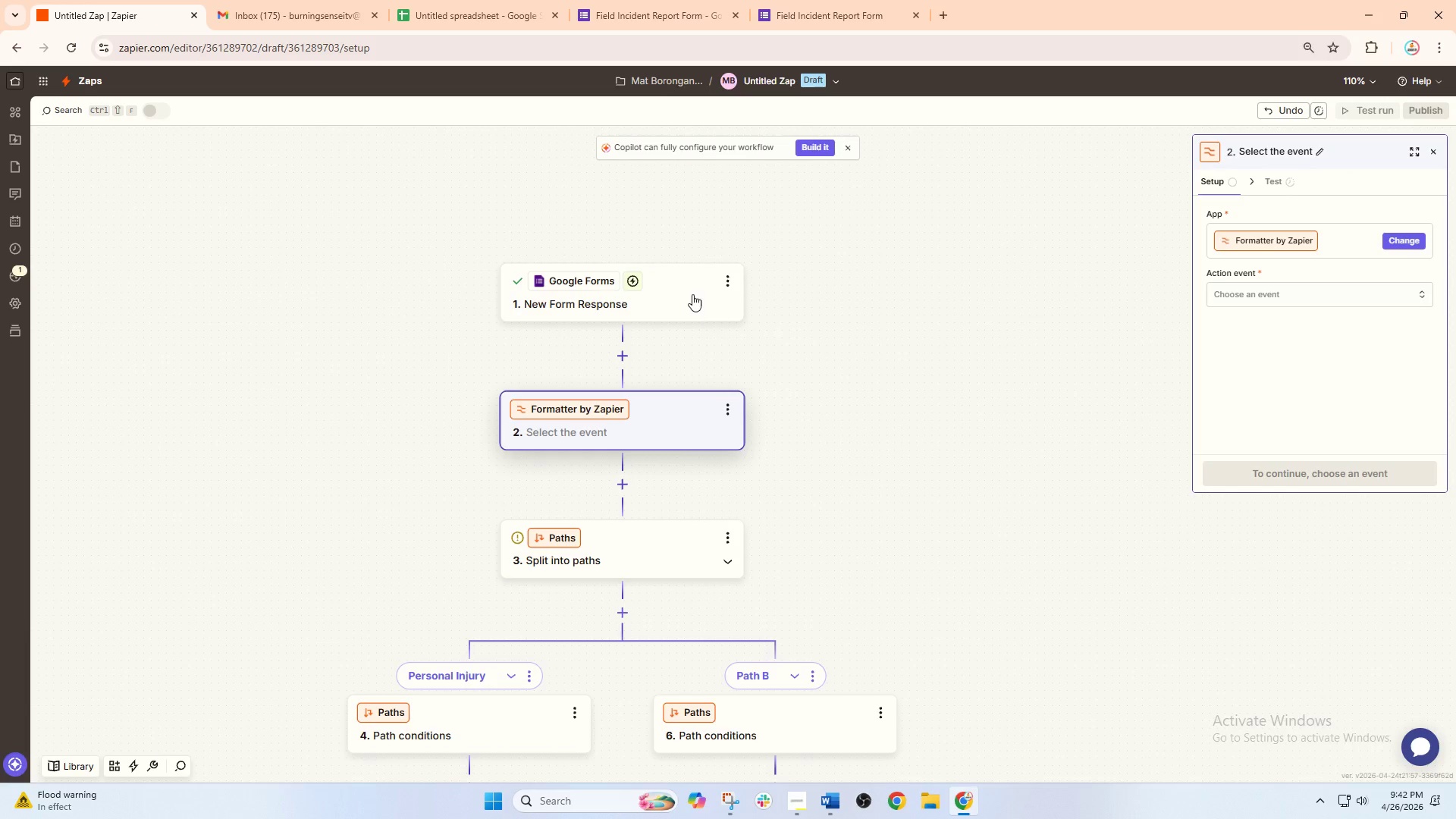 
left_click([692, 294])
 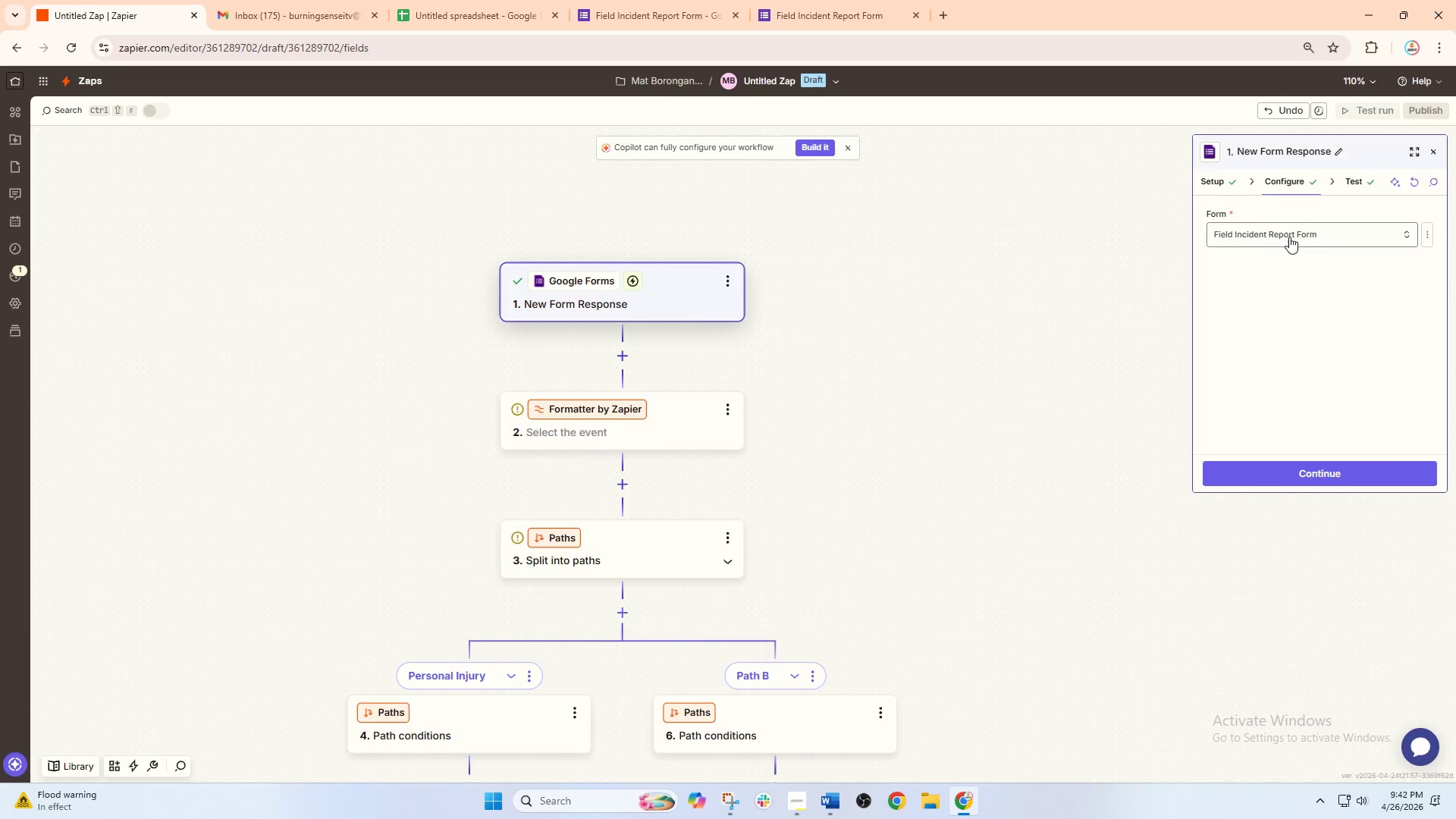 
left_click([1360, 187])
 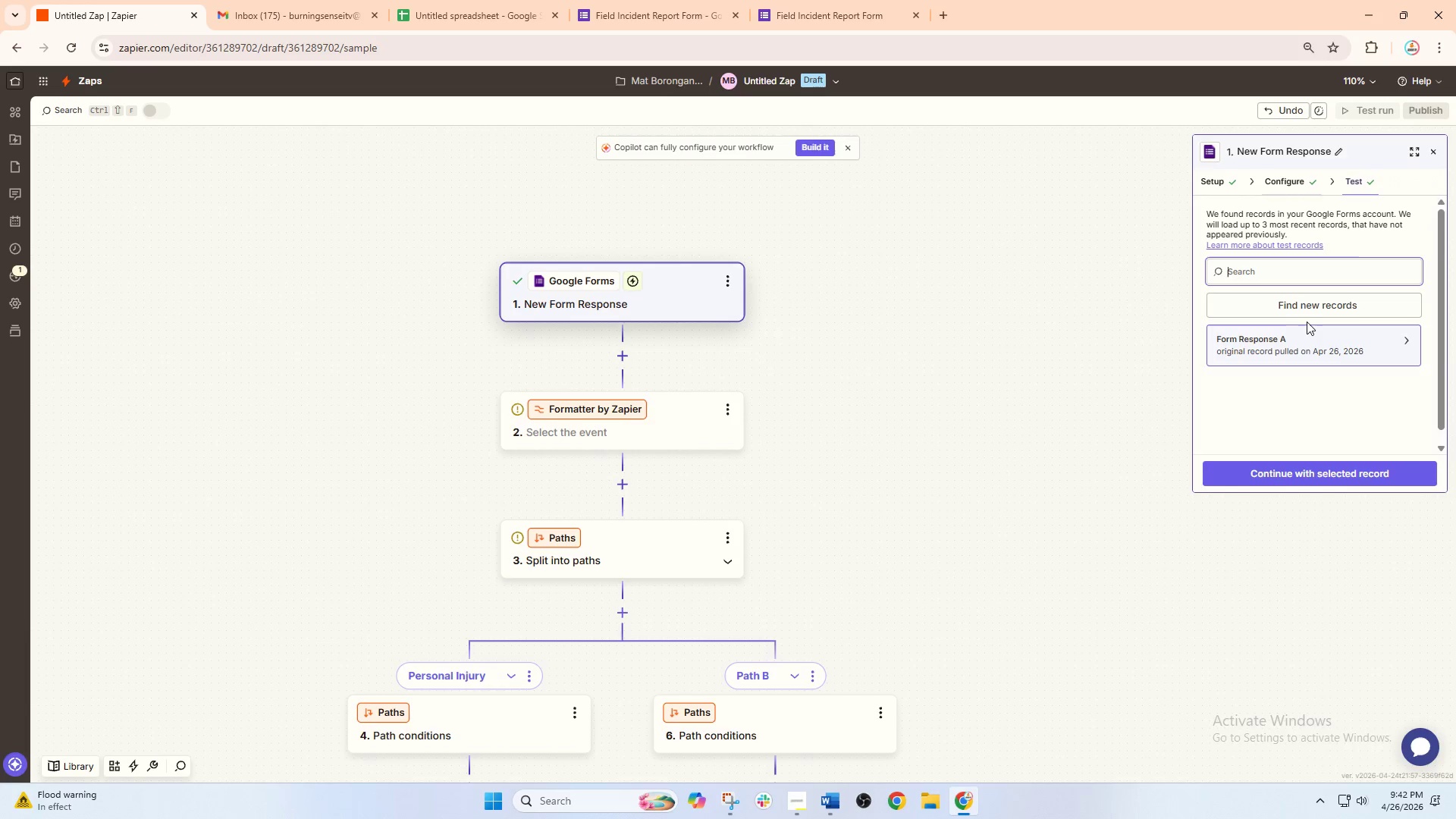 
left_click([1304, 326])
 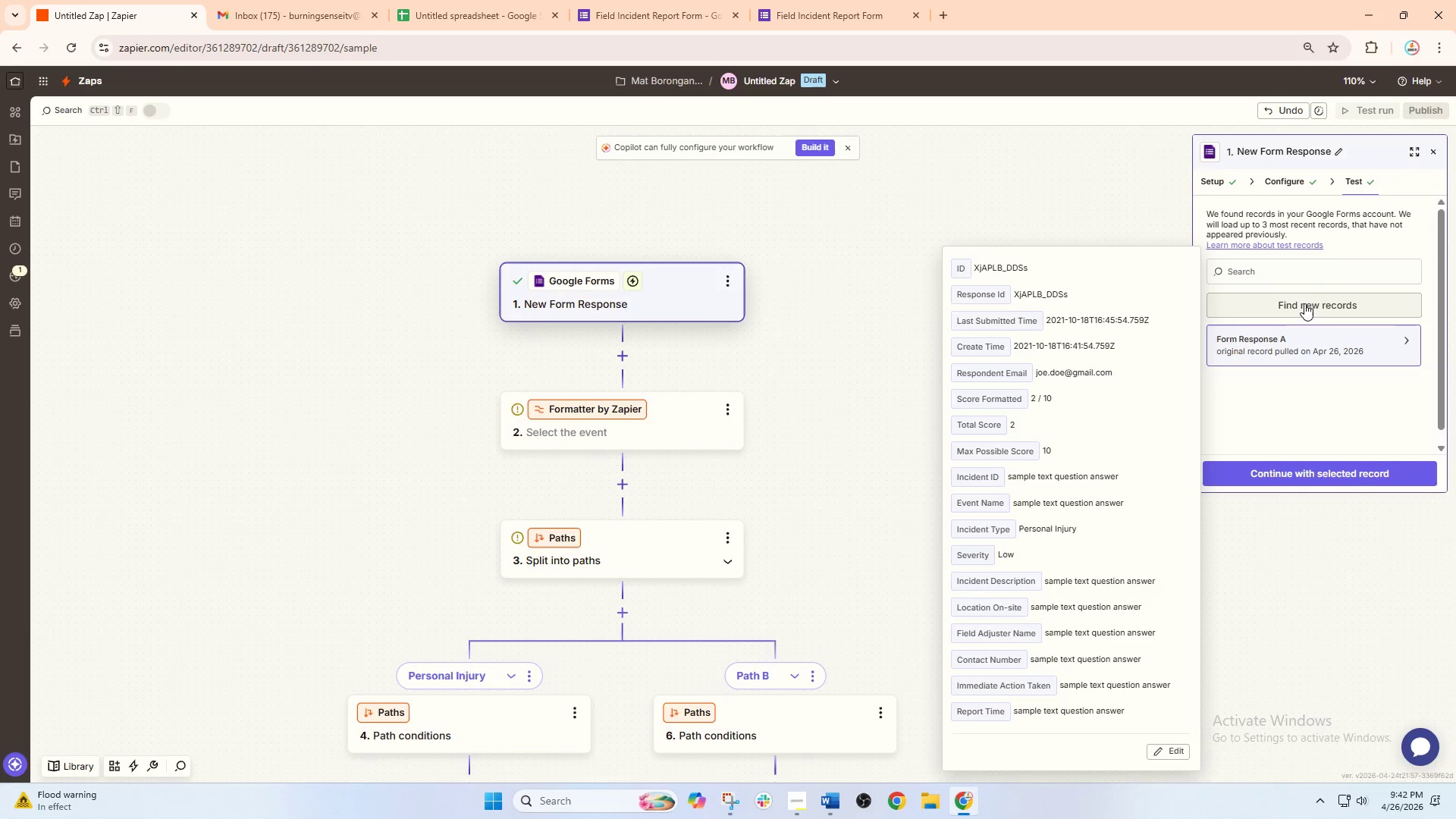 
left_click([1304, 297])
 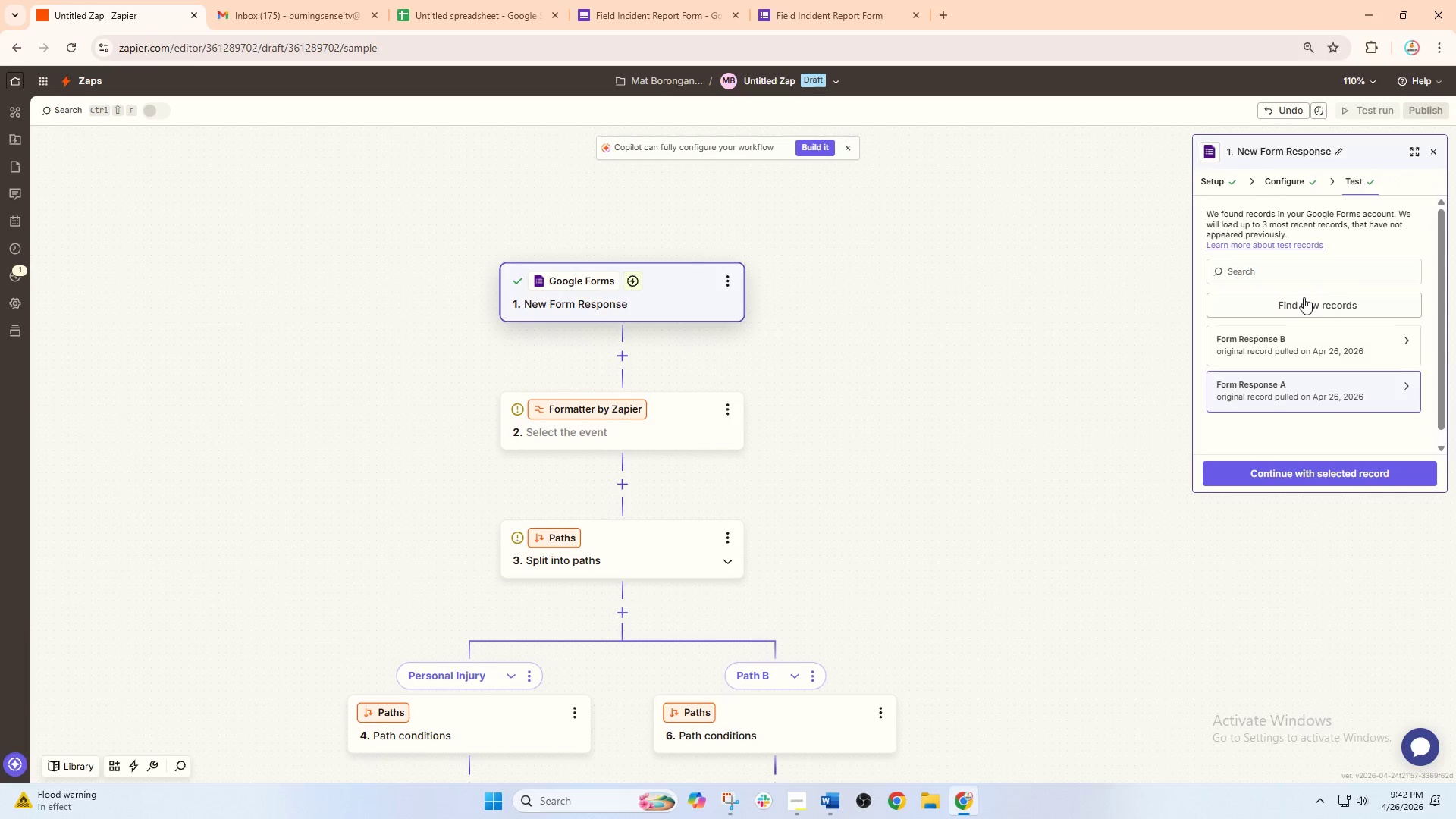 
left_click([1293, 348])
 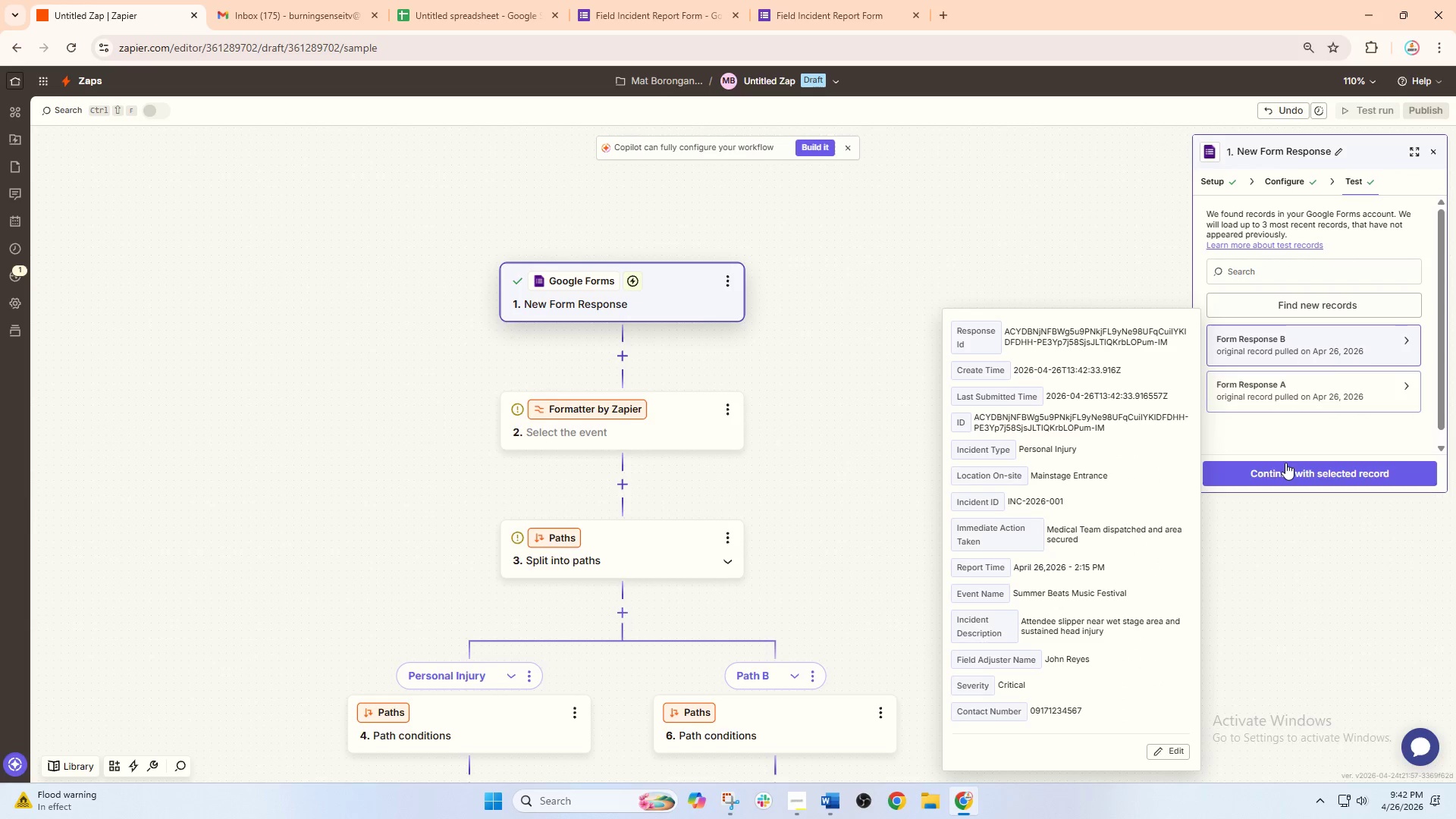 
left_click([1285, 467])
 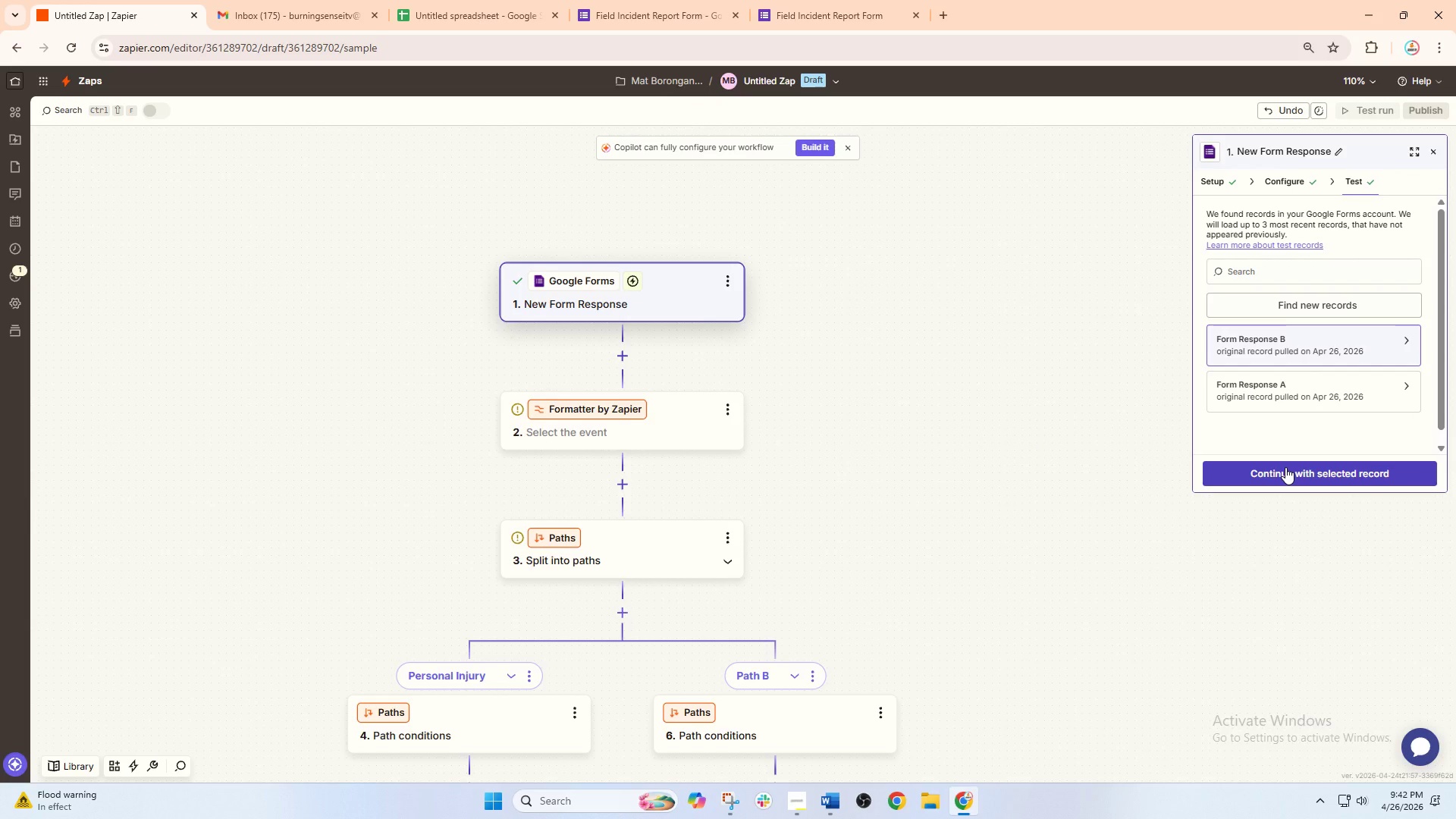 
left_click([1285, 467])
 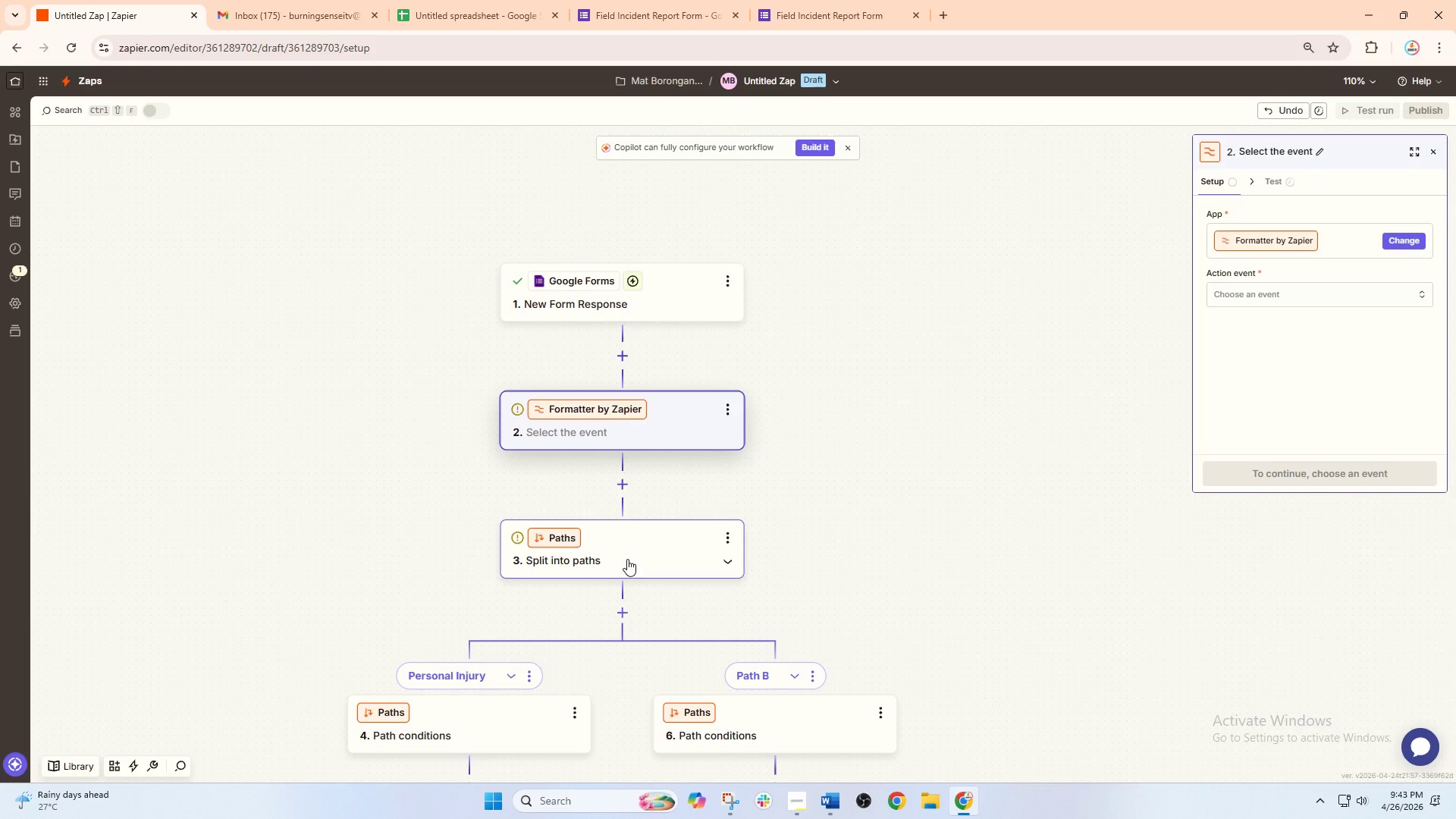 
wait(33.03)
 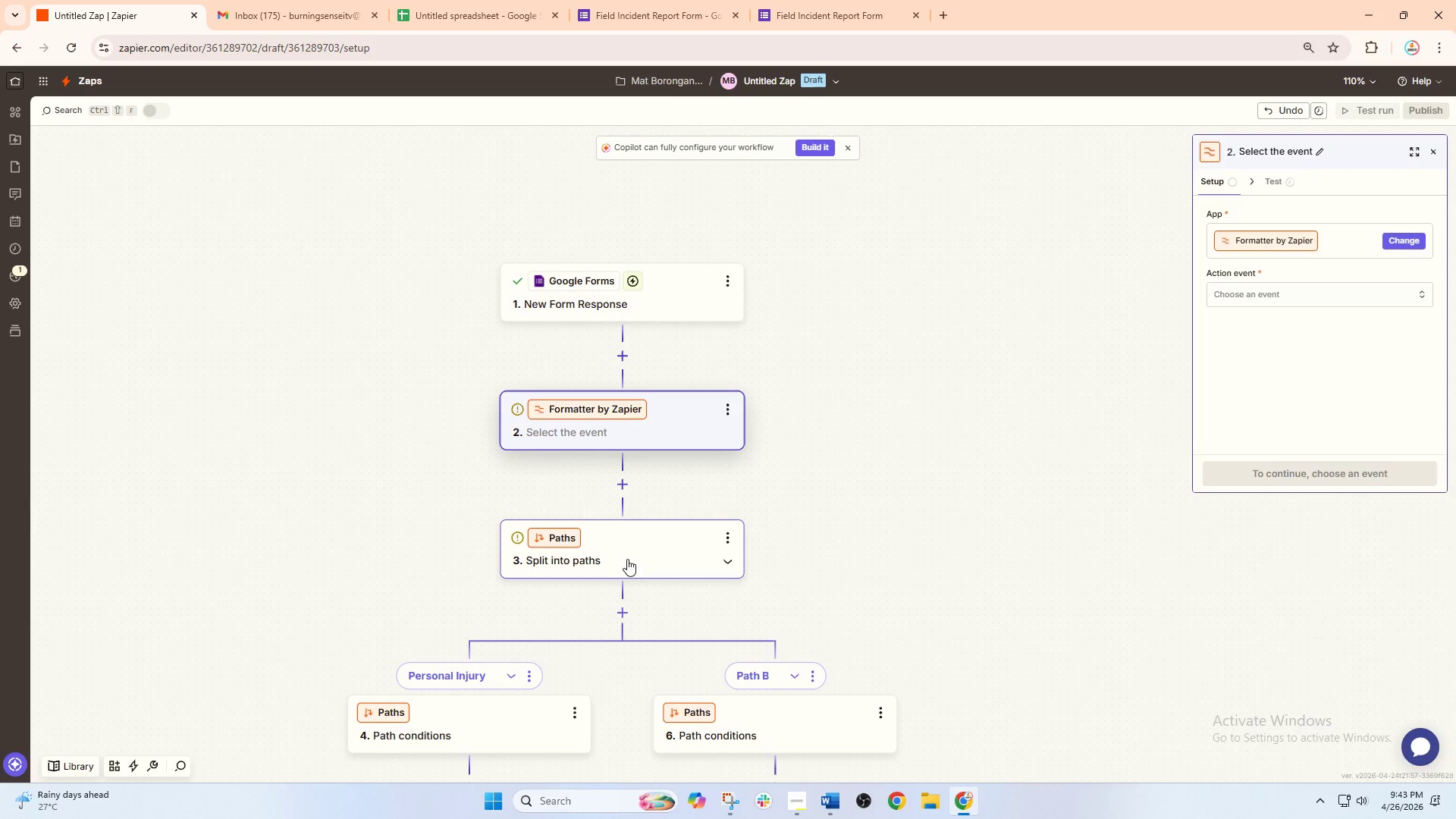 
left_click([469, 3])
 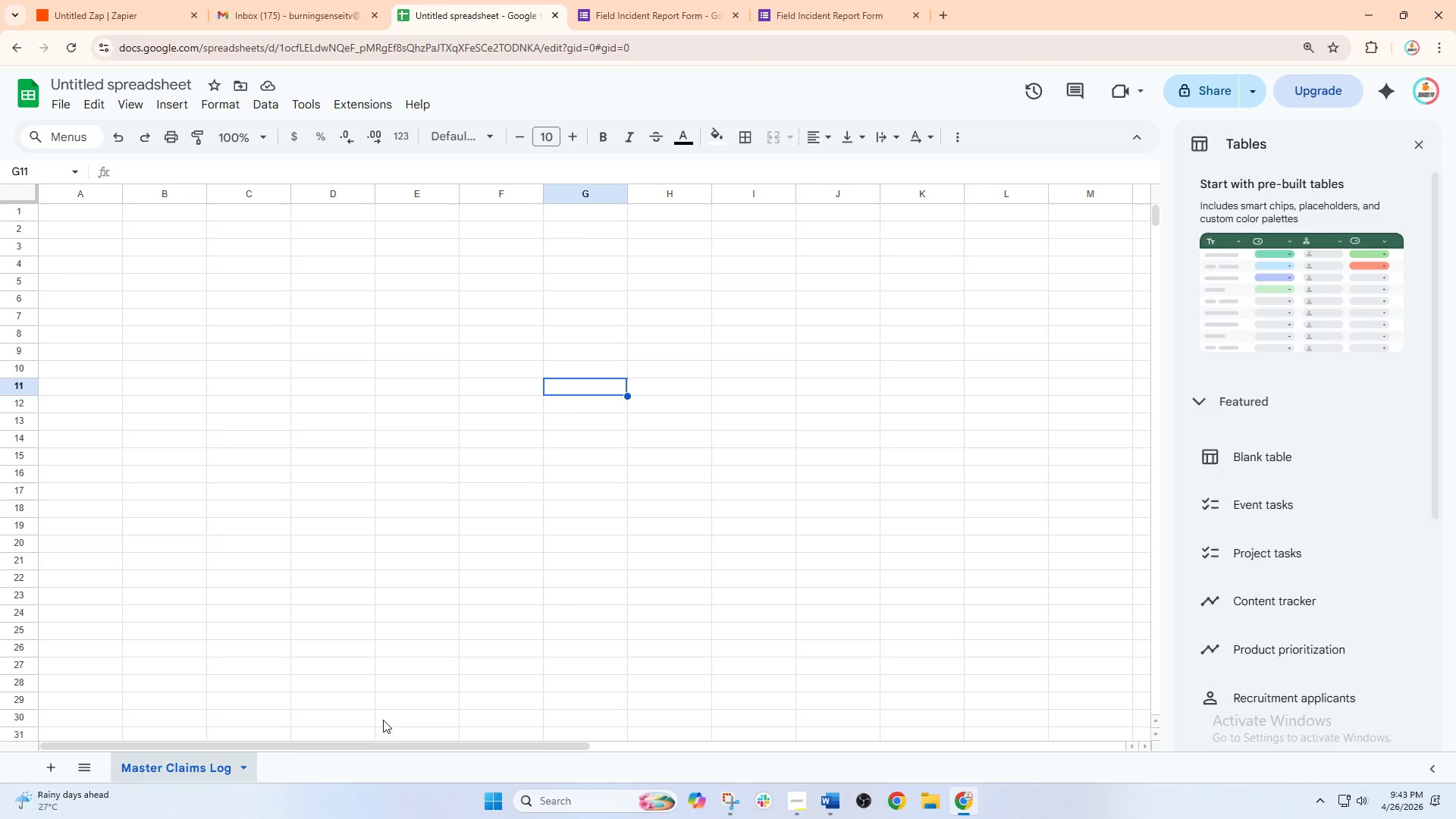 
wait(24.08)
 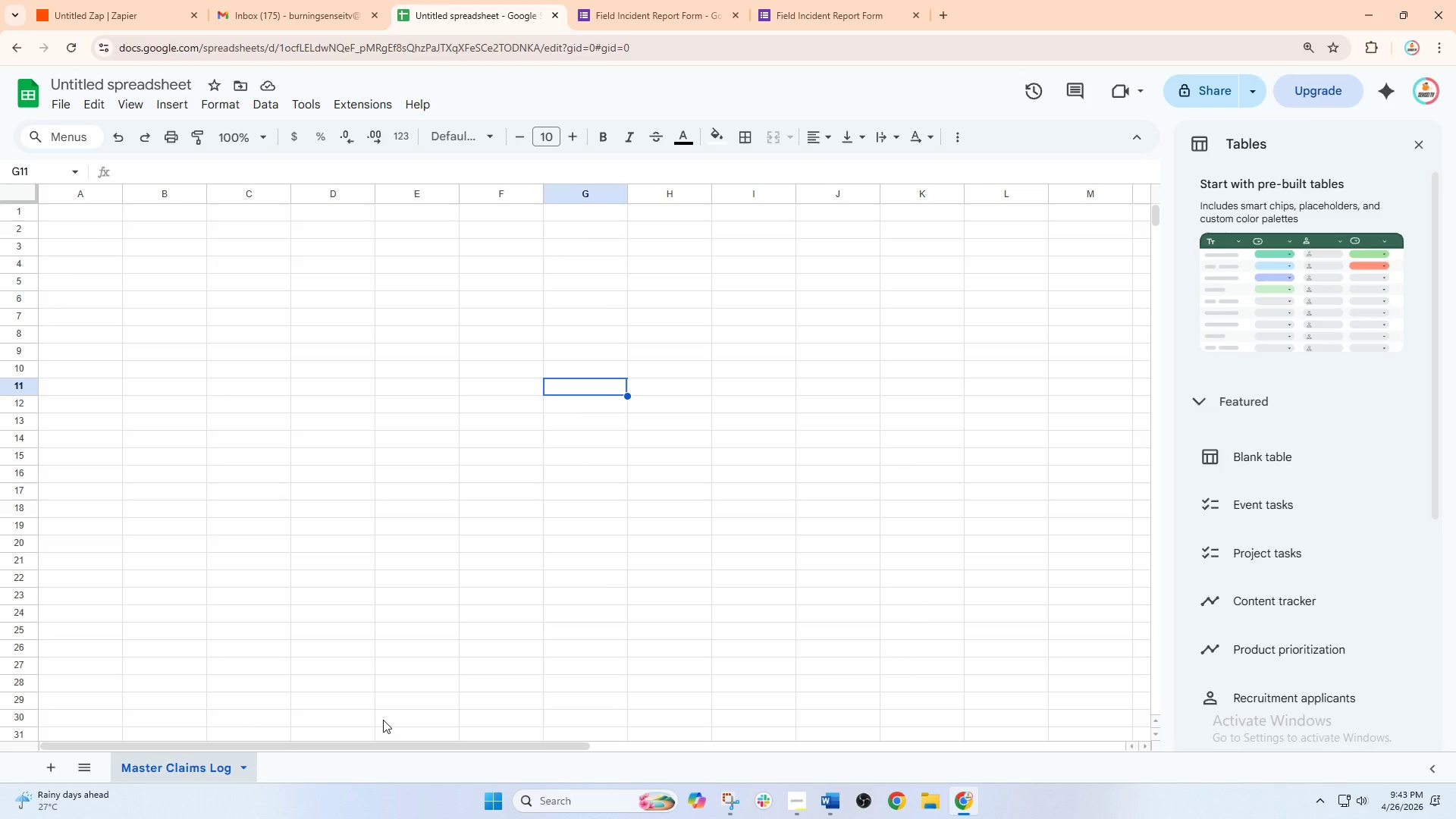 
scroll: coordinate [549, 291], scroll_direction: up, amount: 7.0
 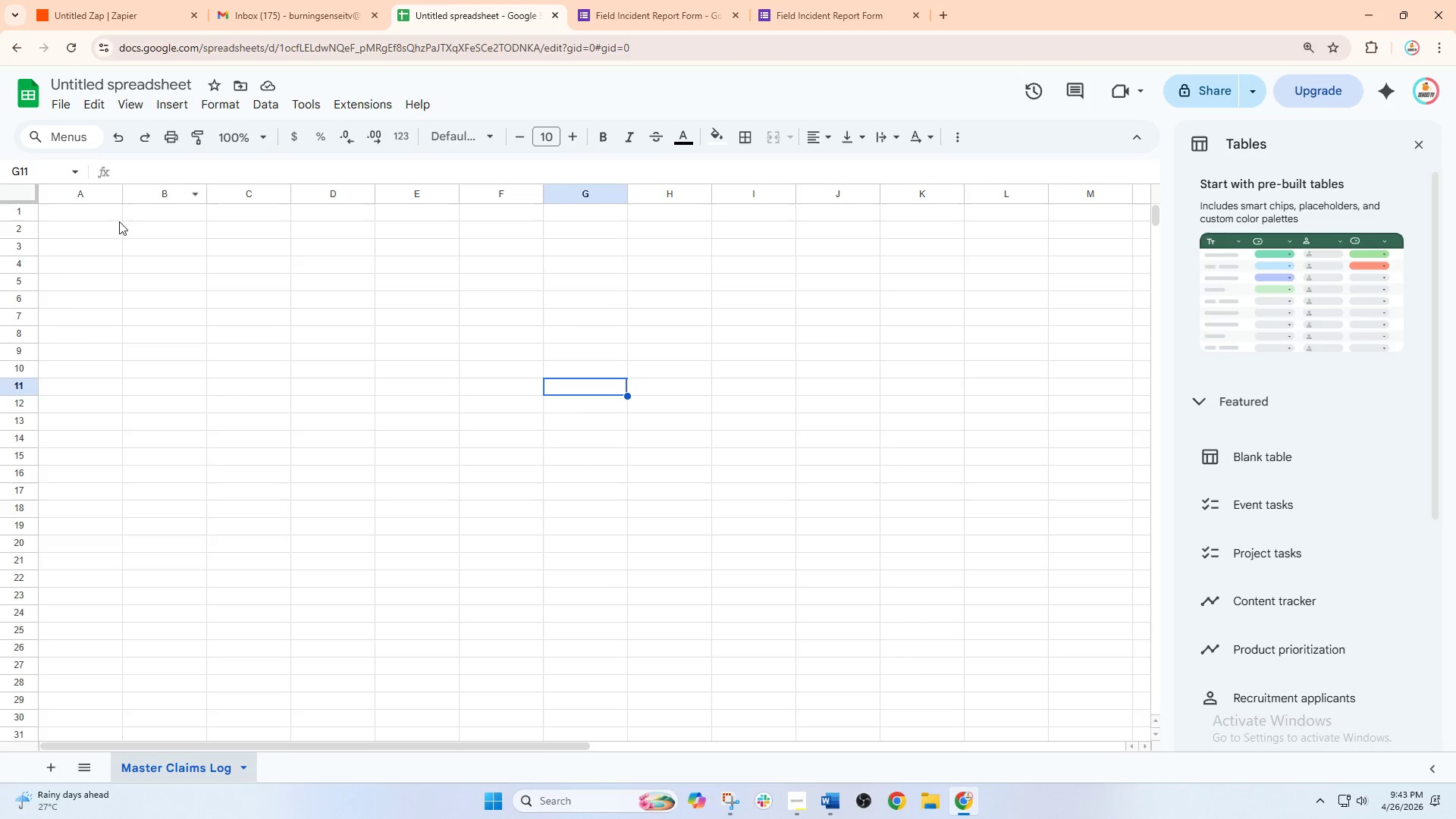 
left_click([111, 219])
 